 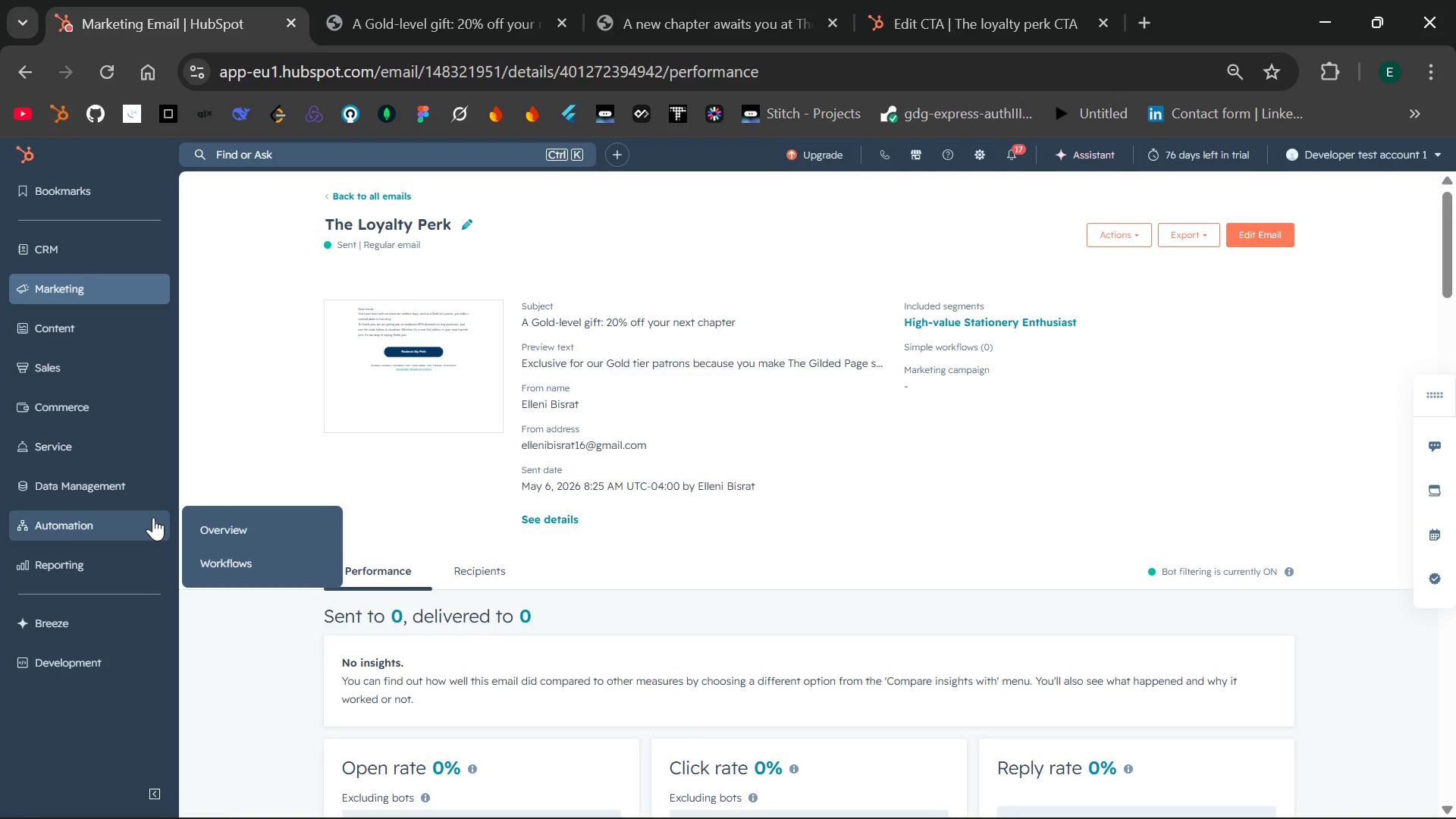 
left_click([231, 558])
 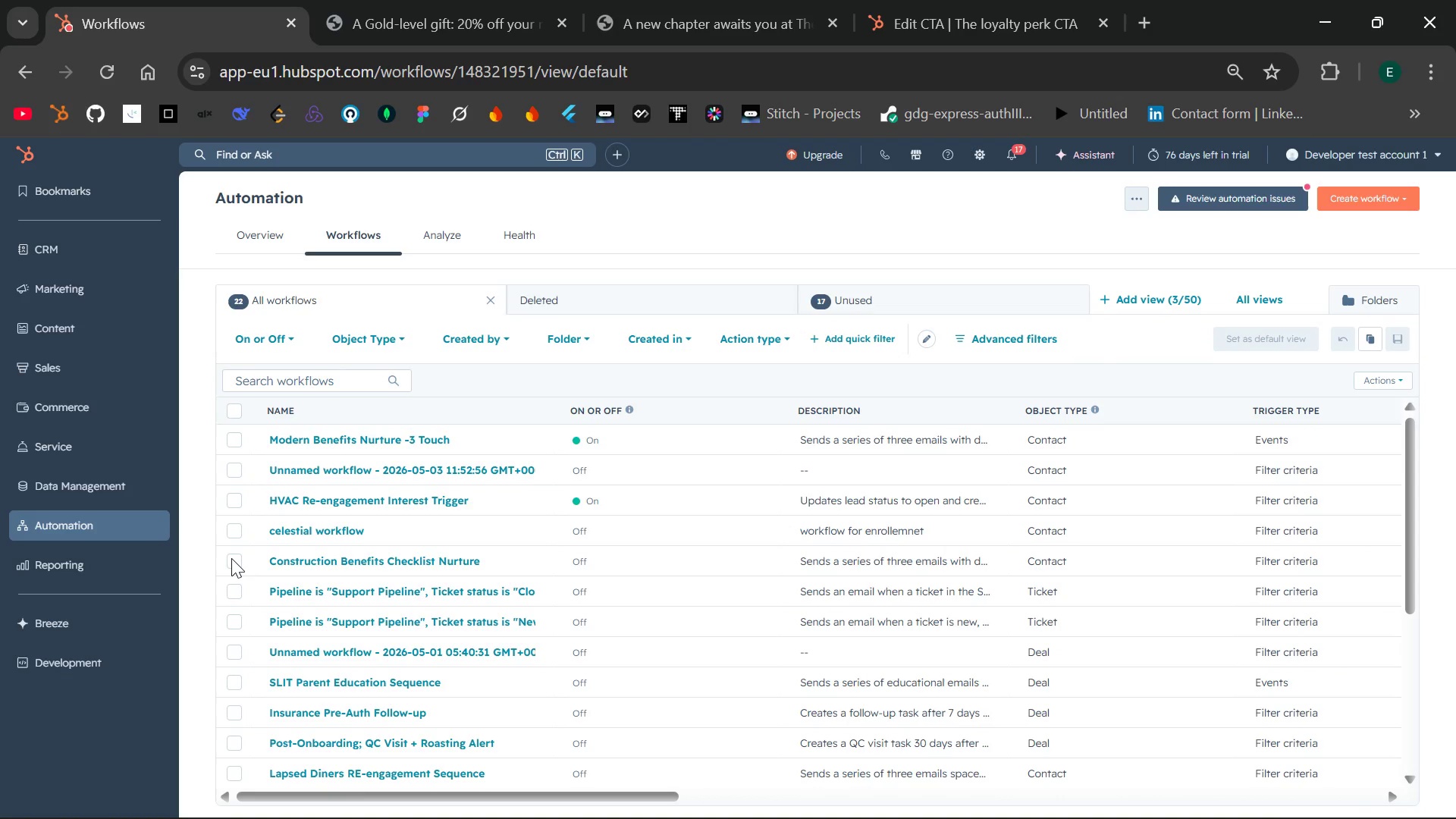 
wait(38.03)
 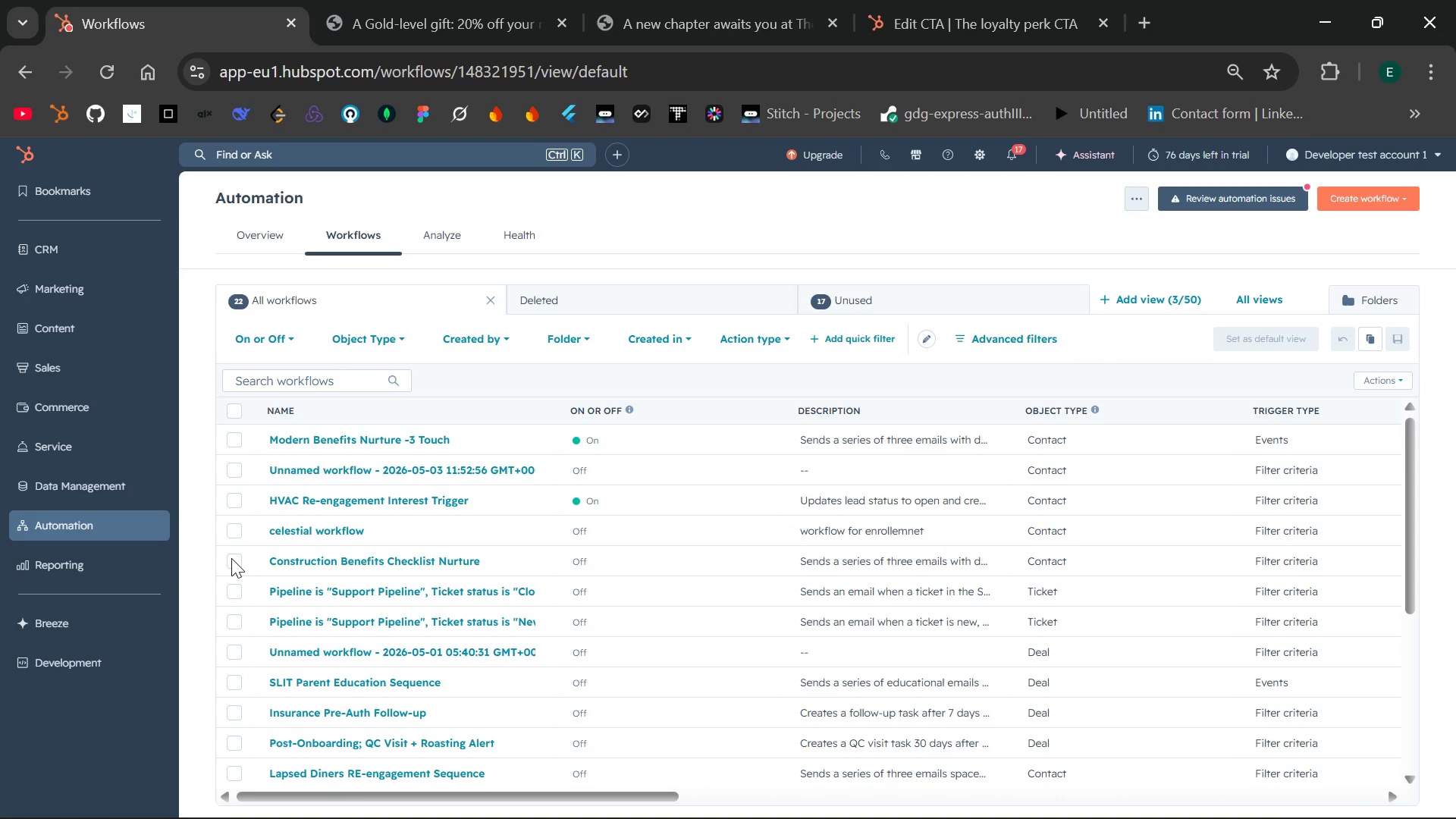 
left_click([1363, 202])
 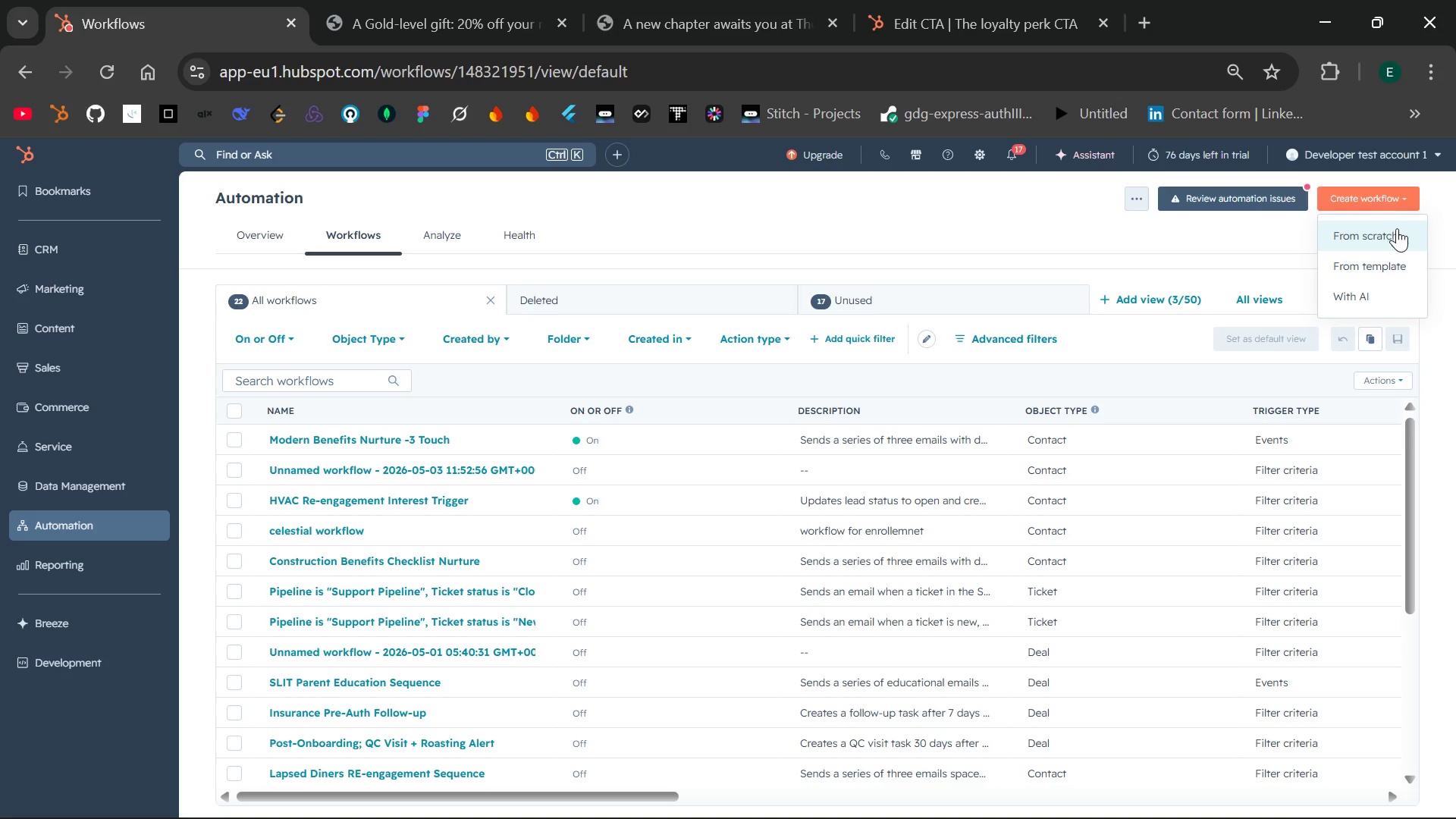 
wait(5.22)
 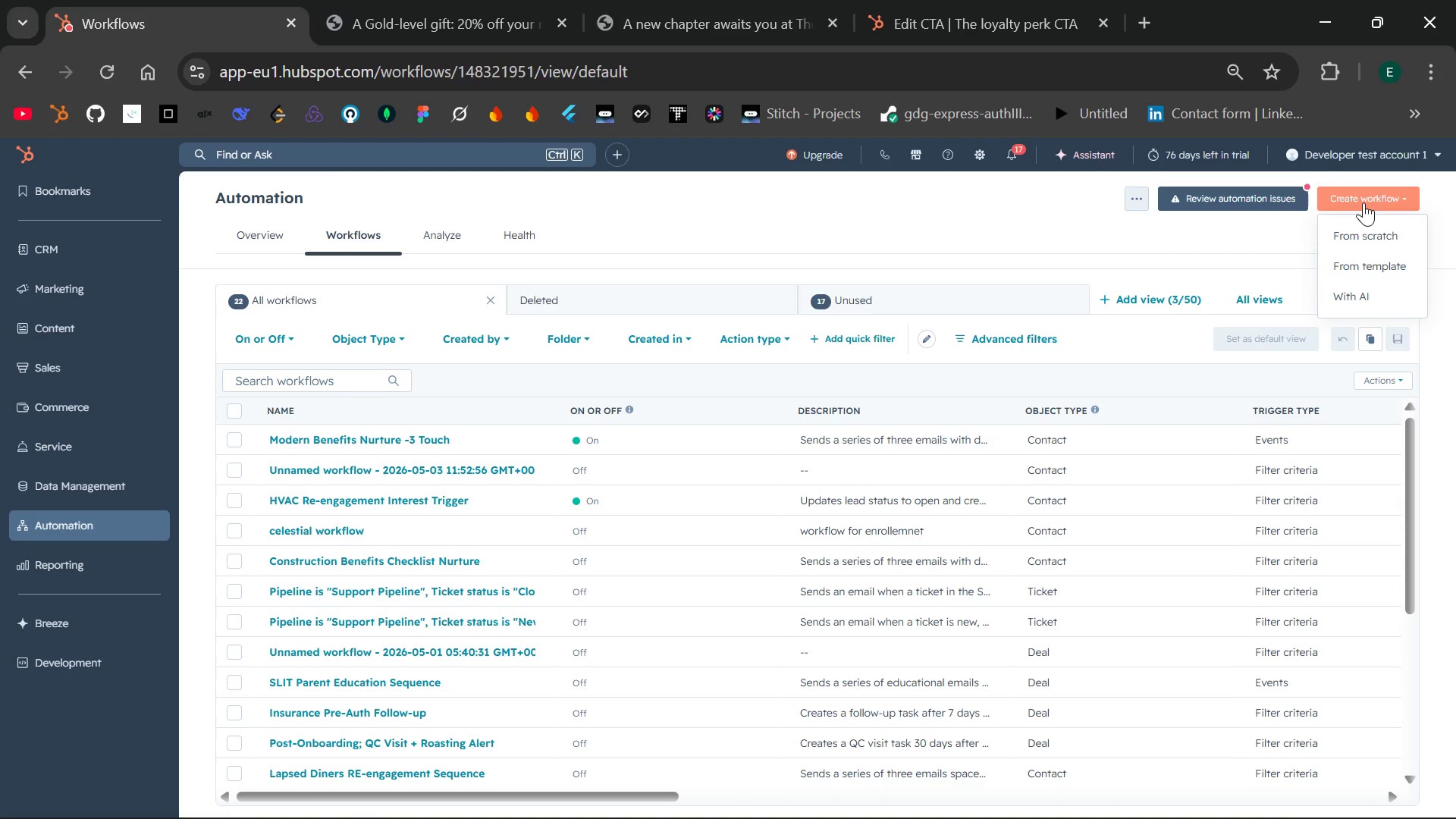 
left_click([1397, 228])
 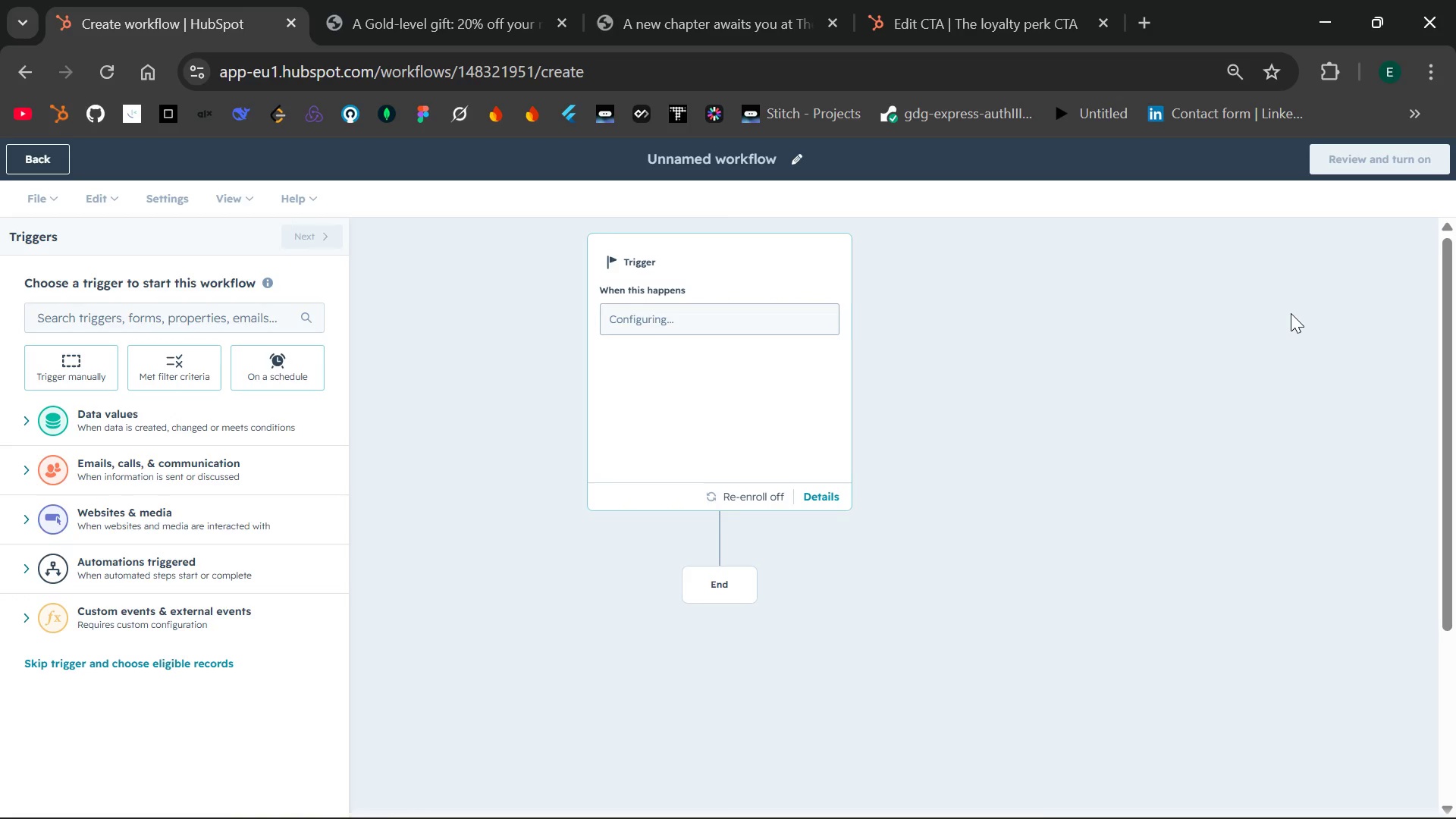 
wait(32.86)
 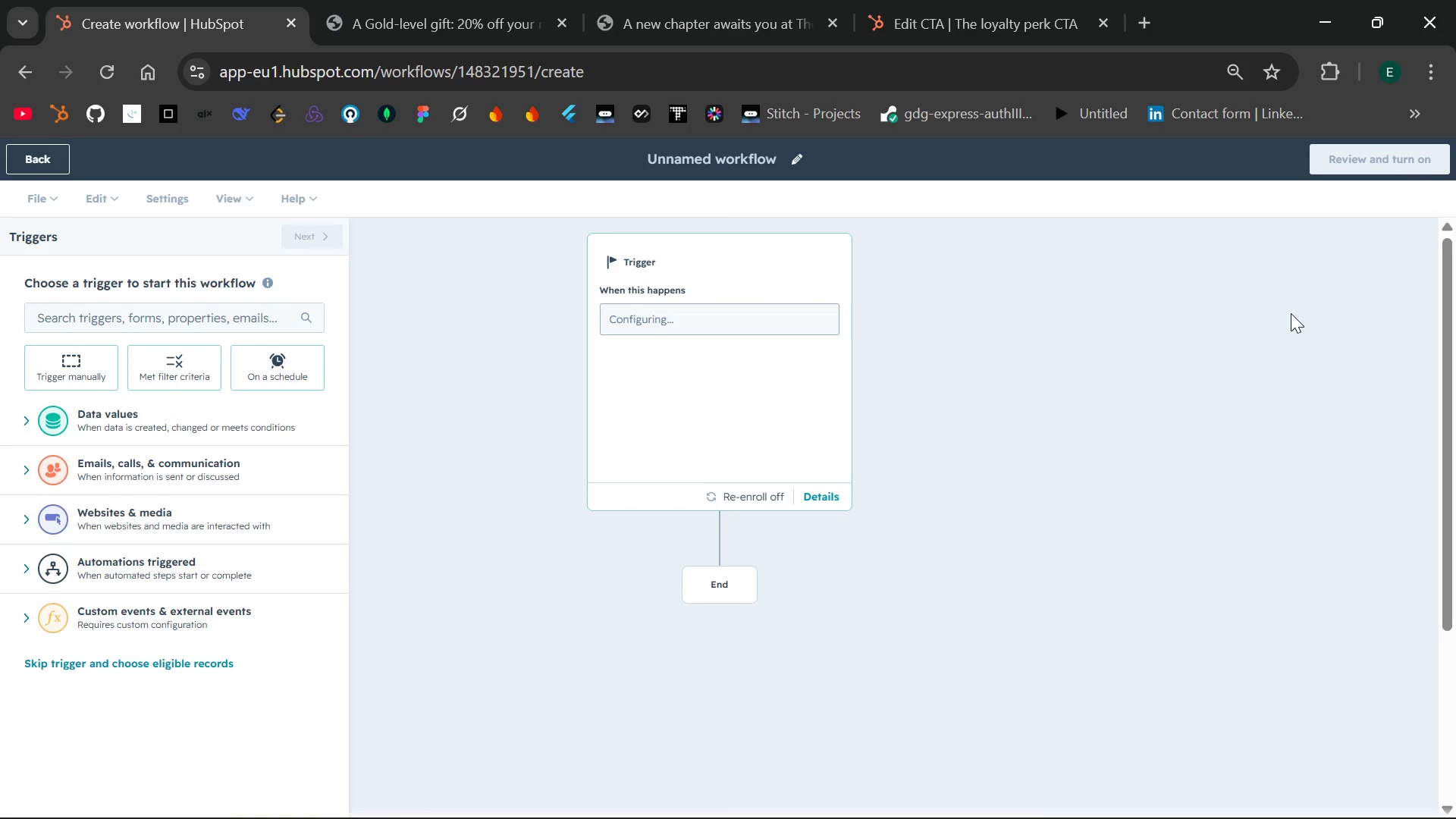 
left_click([177, 378])
 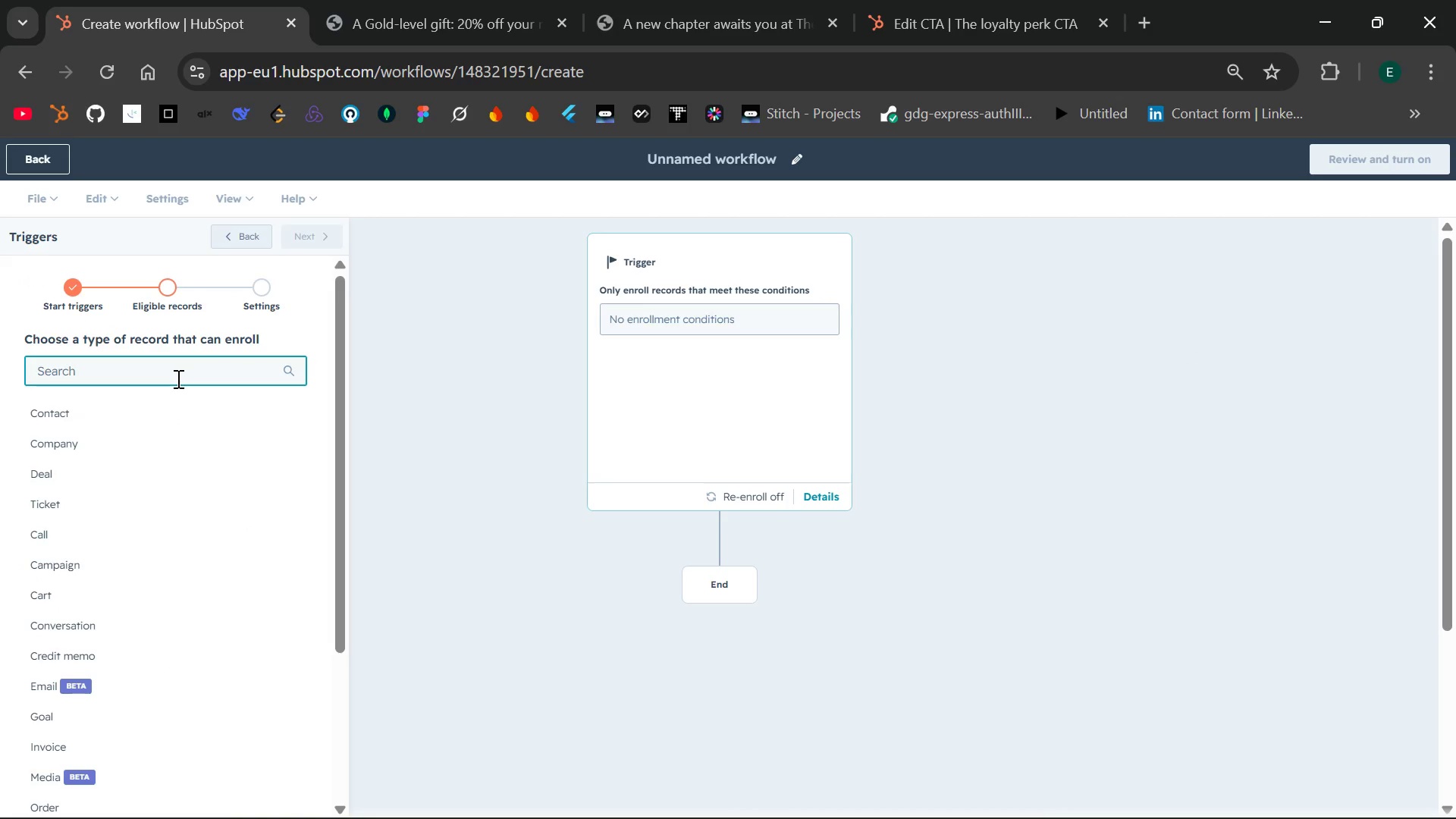 
wait(5.91)
 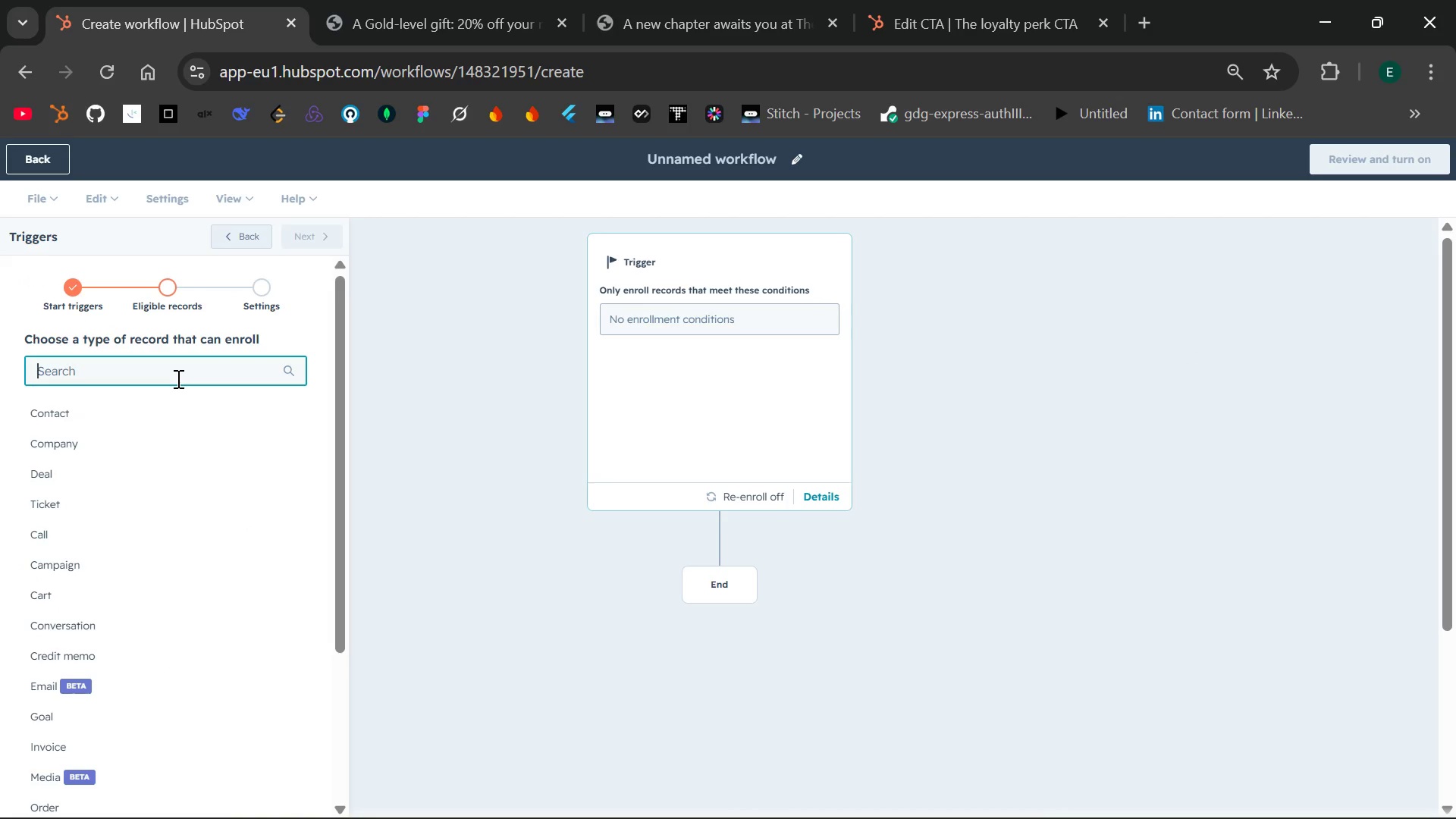 
left_click([107, 408])
 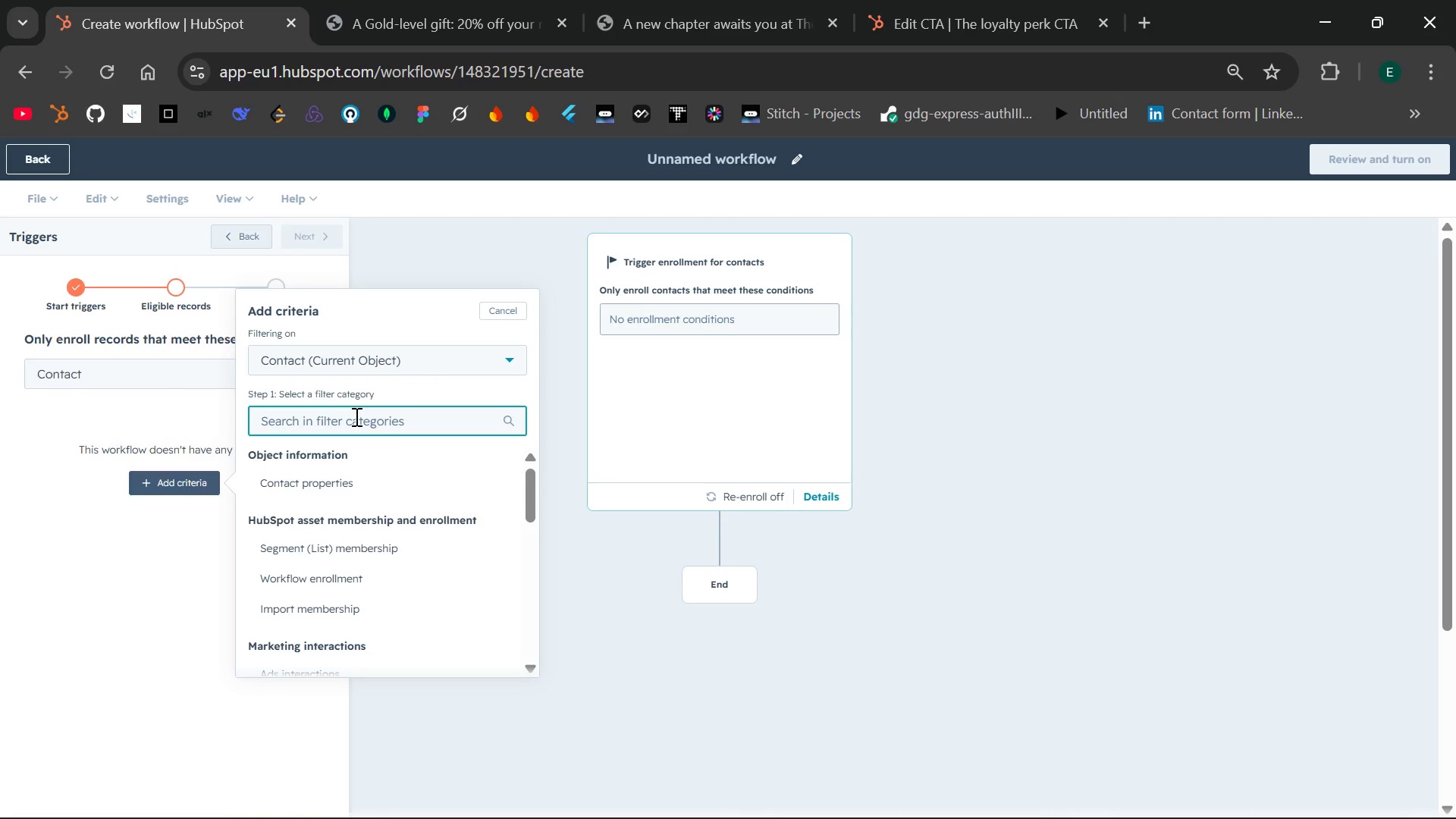 
wait(34.89)
 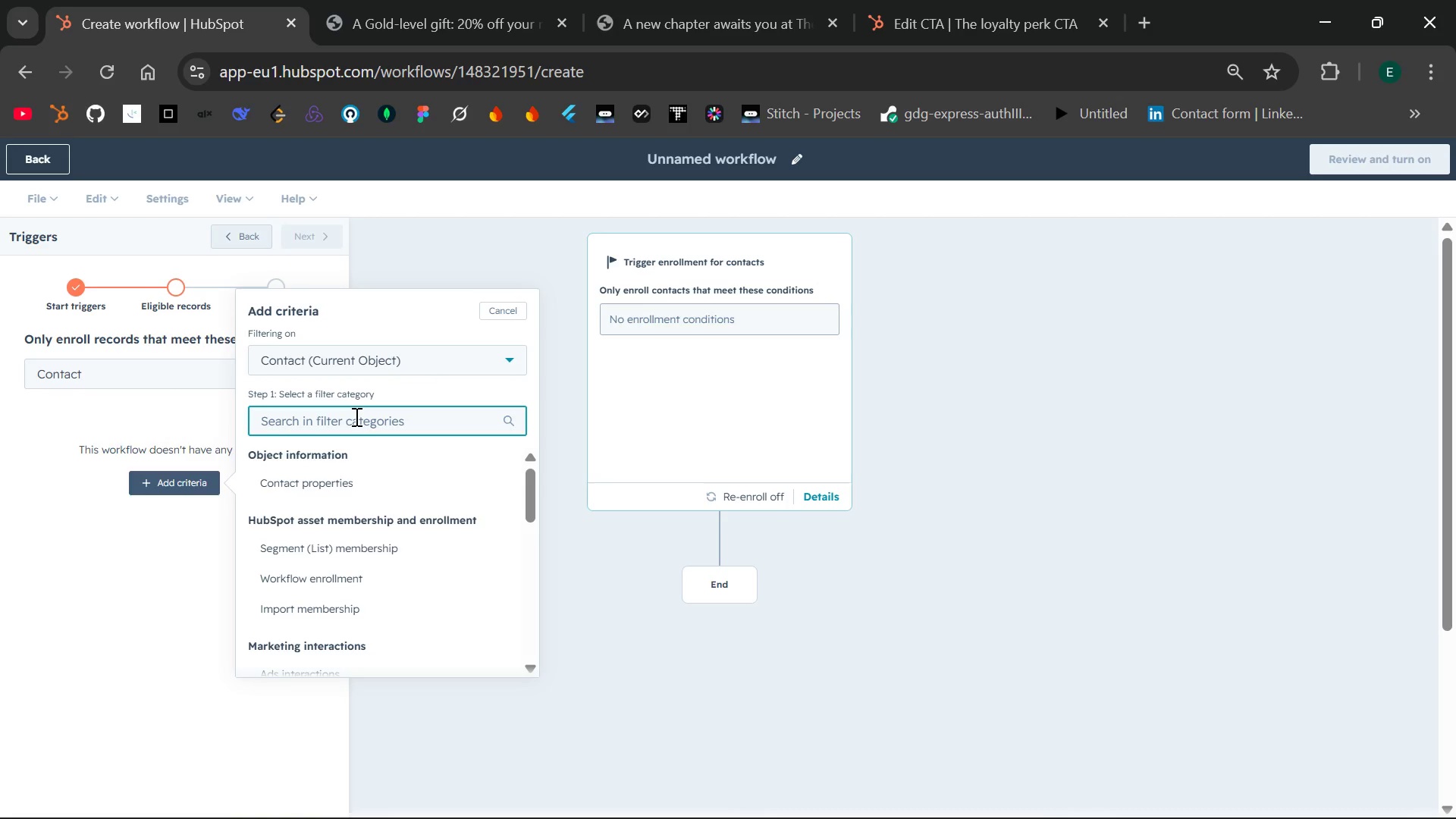 
left_click([766, 152])
 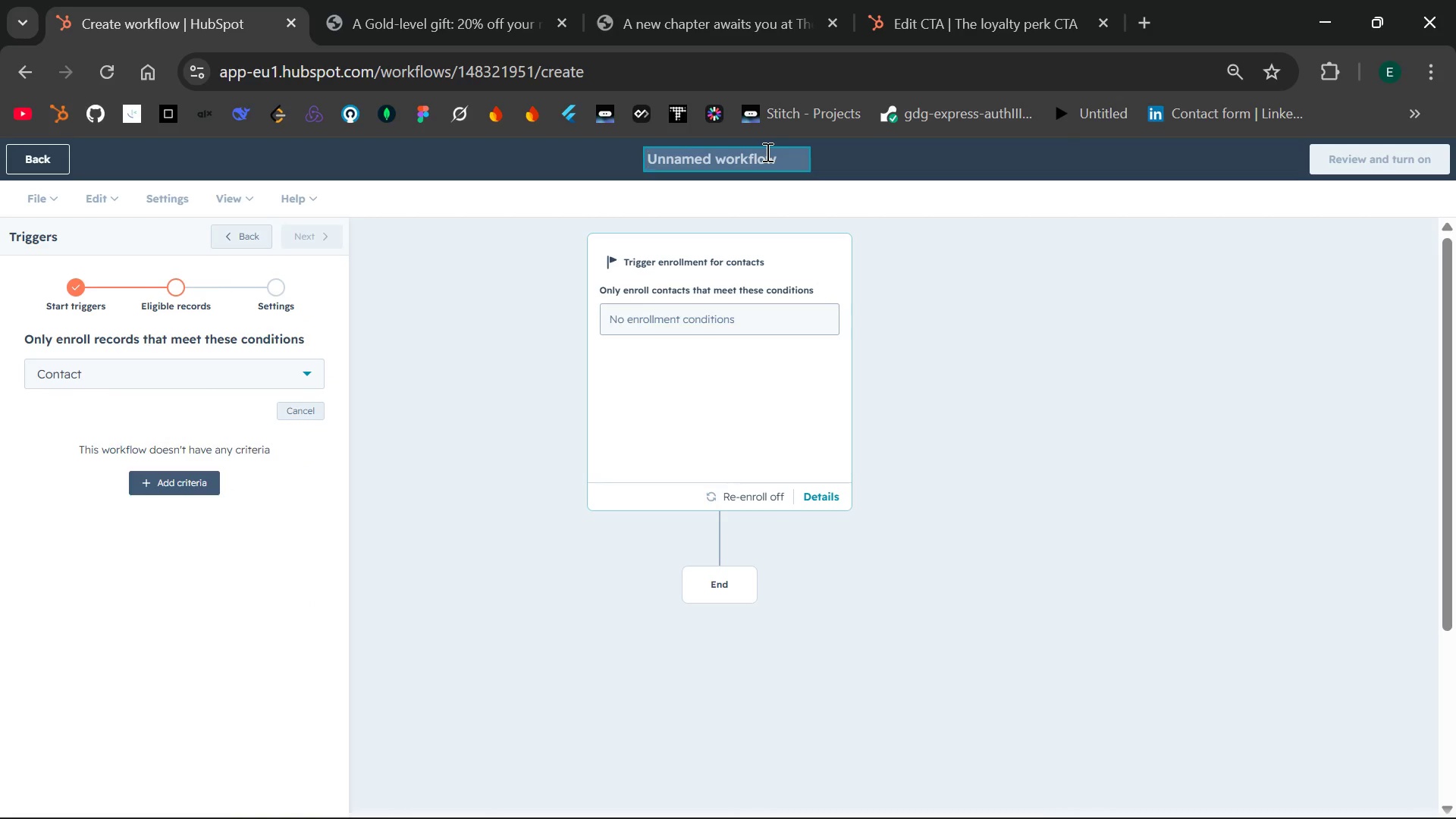 
wait(8.64)
 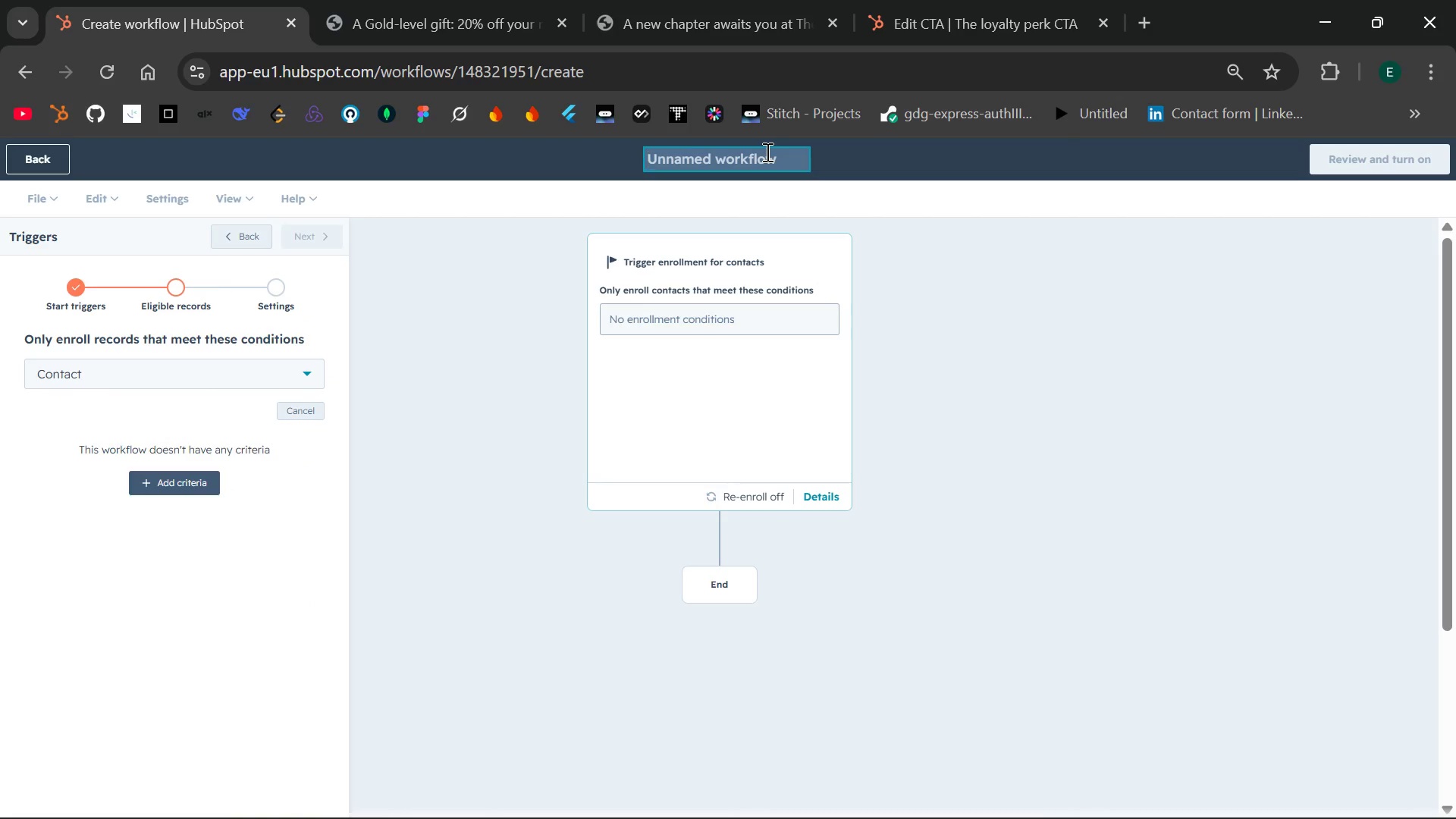 
type(High-)
 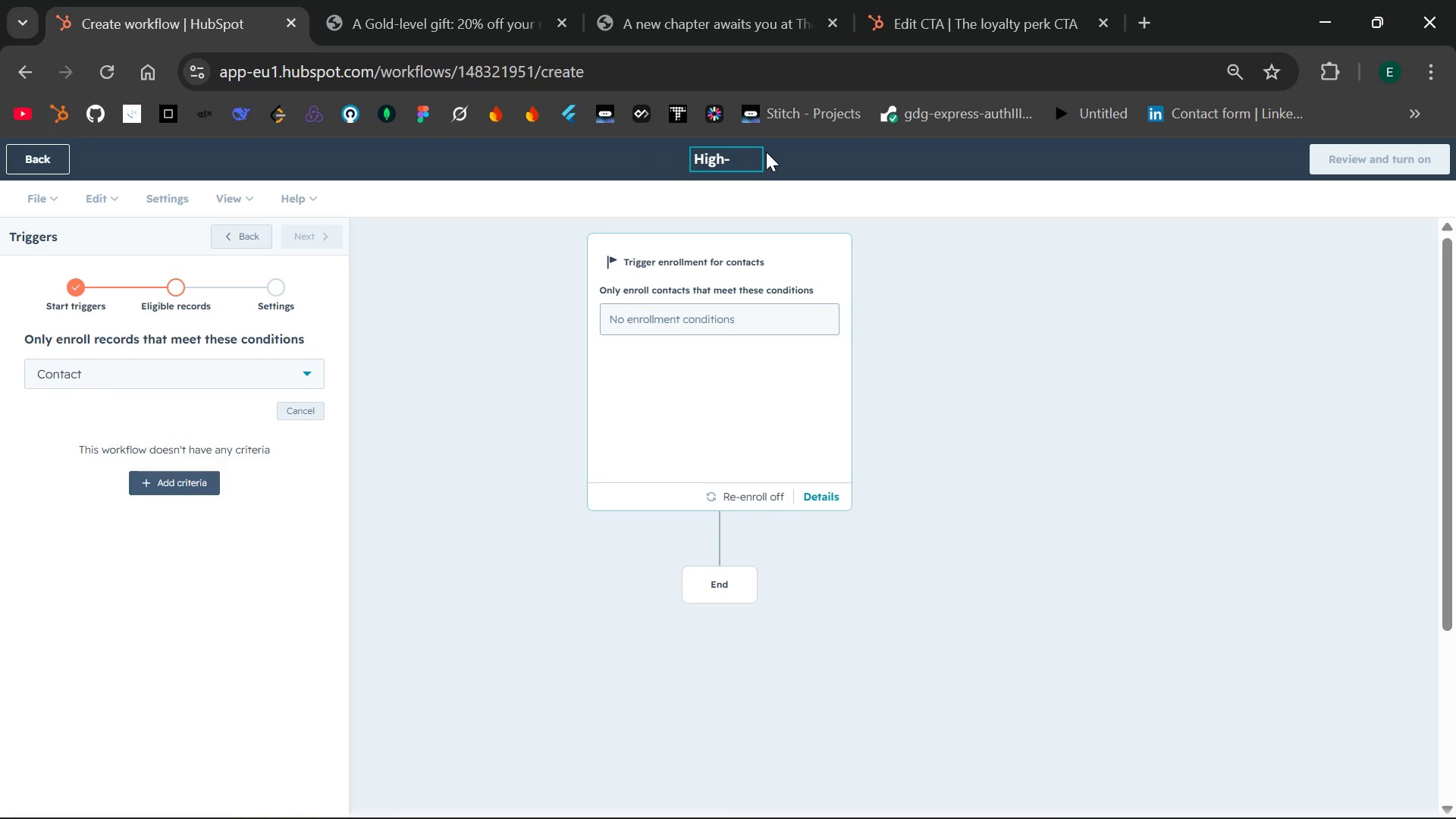 
type(Value Stationar)
key(Backspace)
key(Backspace)
type(ery )
 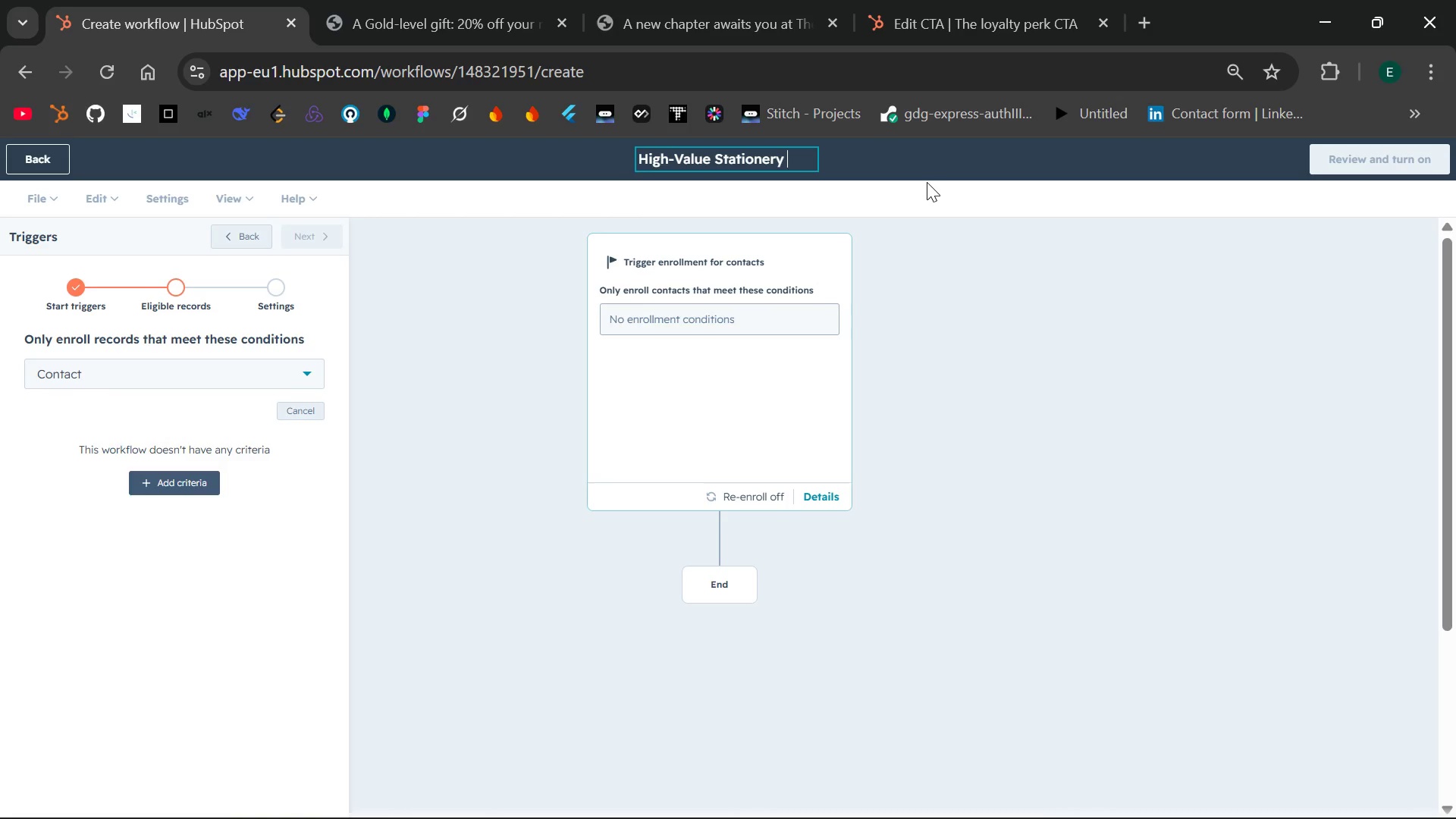 
wait(8.53)
 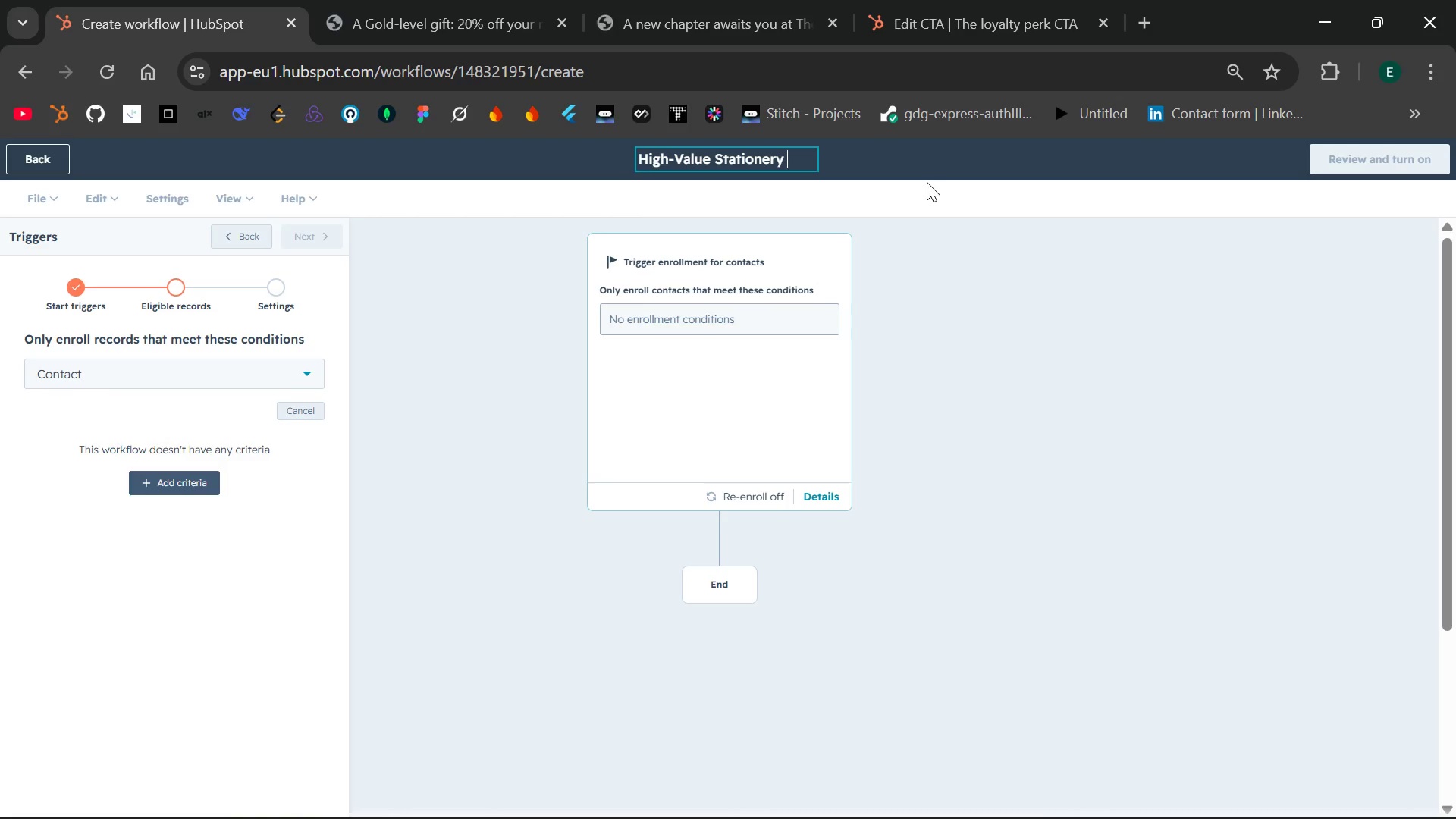 
hold_key(key=Backspace, duration=1.25)
 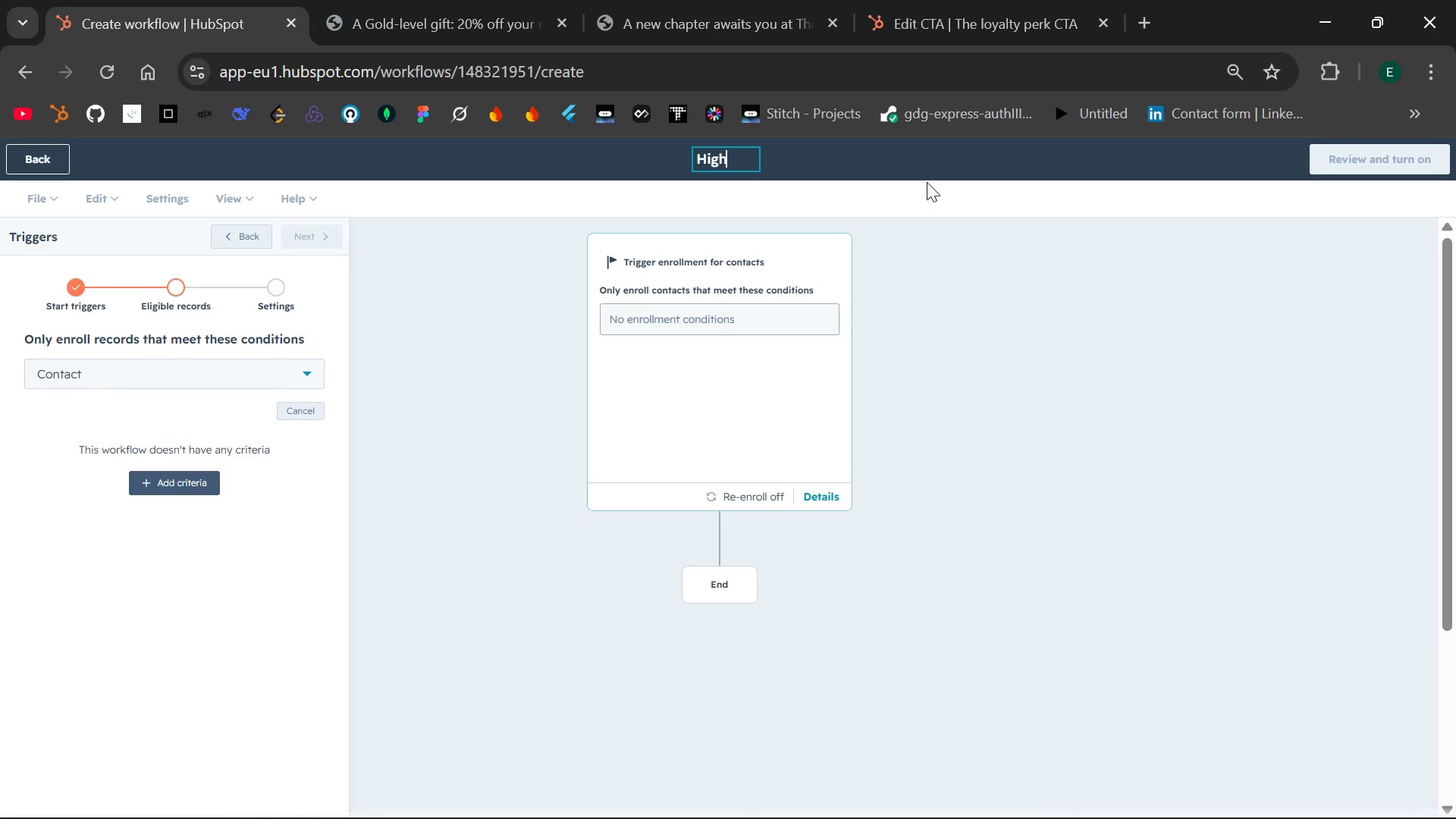 
key(Backspace)
 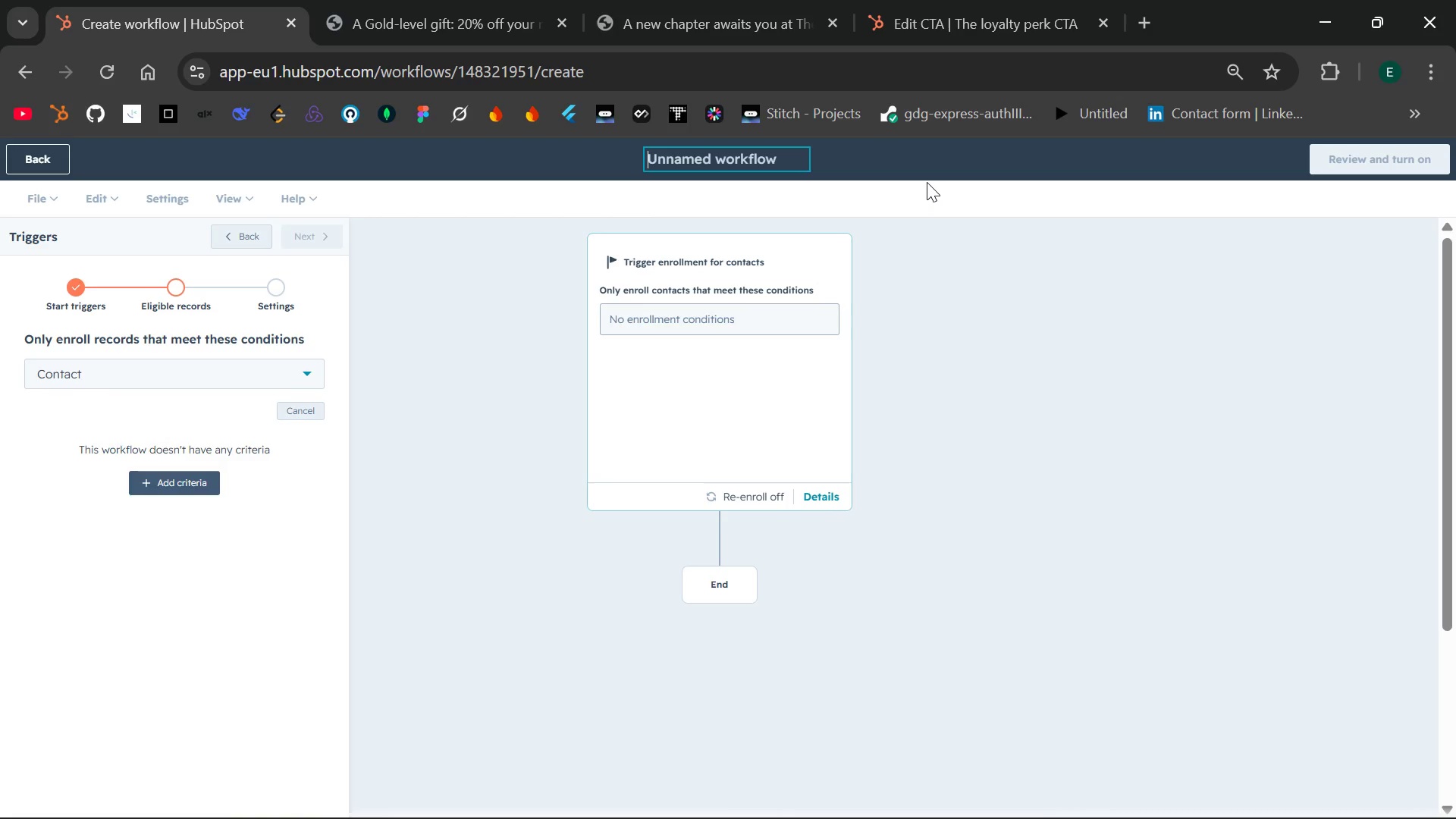 
type(Sc)
key(Backspace)
type(ed)
key(Backspace)
type(cond Chapter Re-engagement Stationery Gold)
 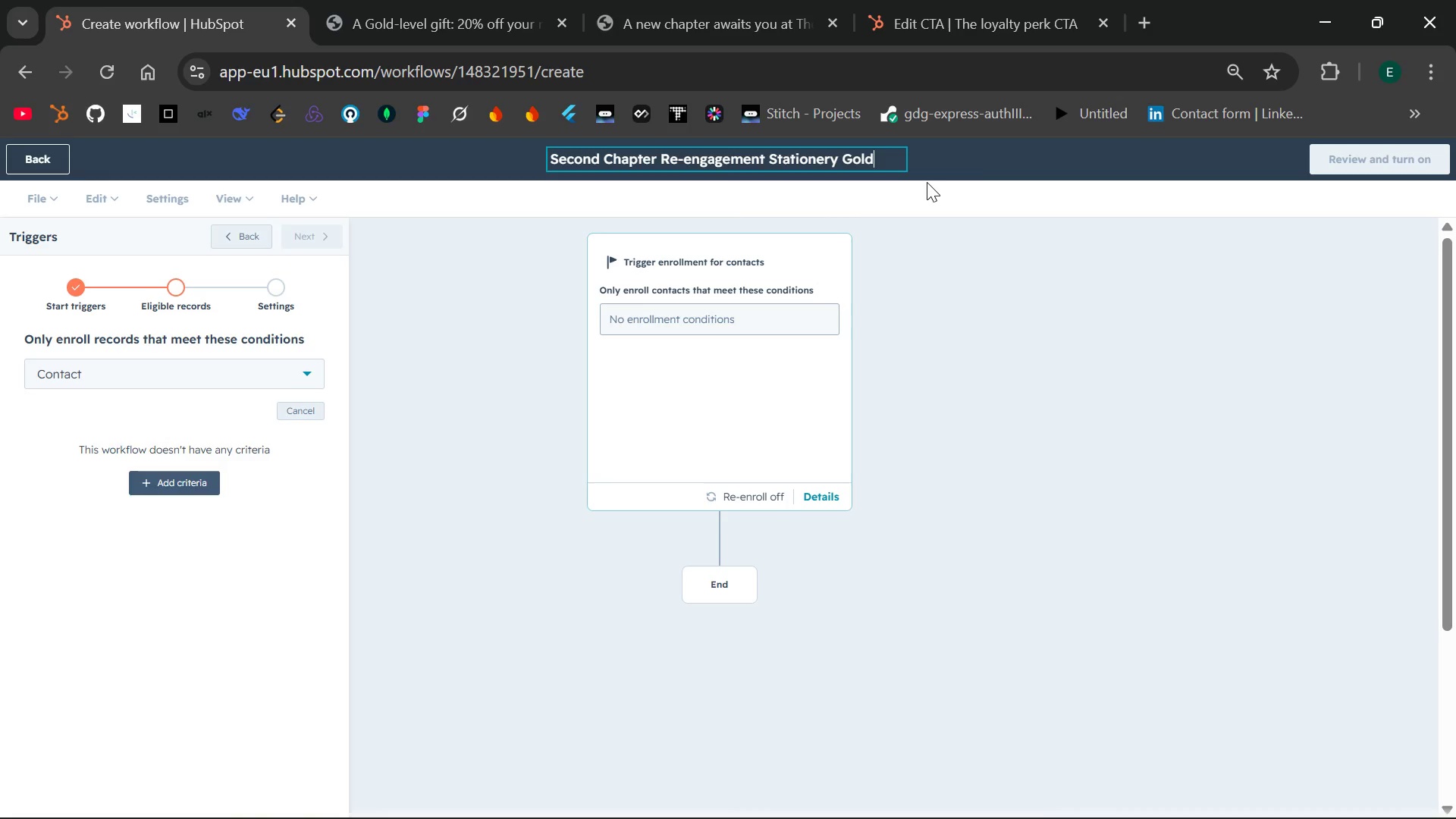 
 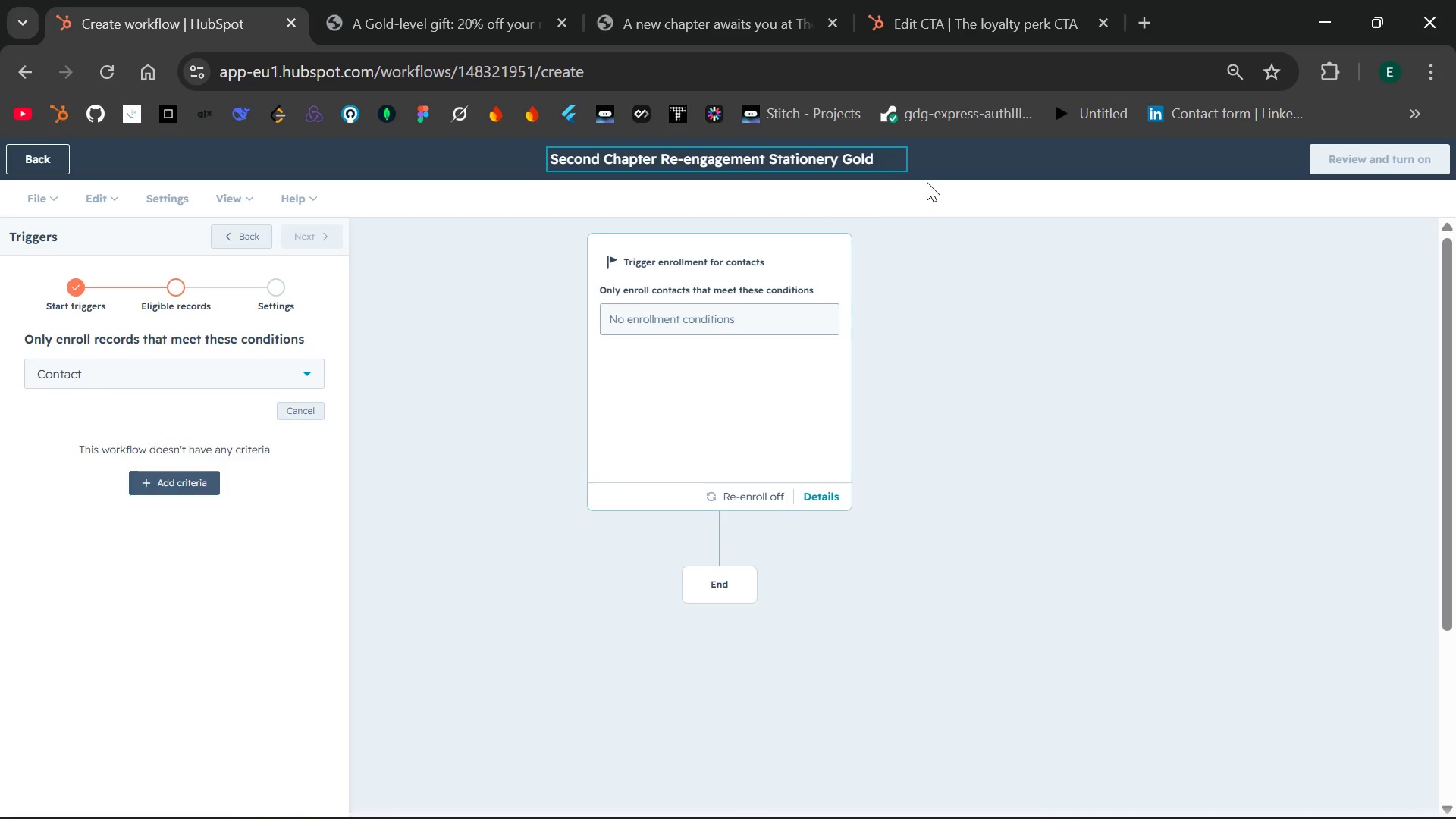 
key(Enter)
 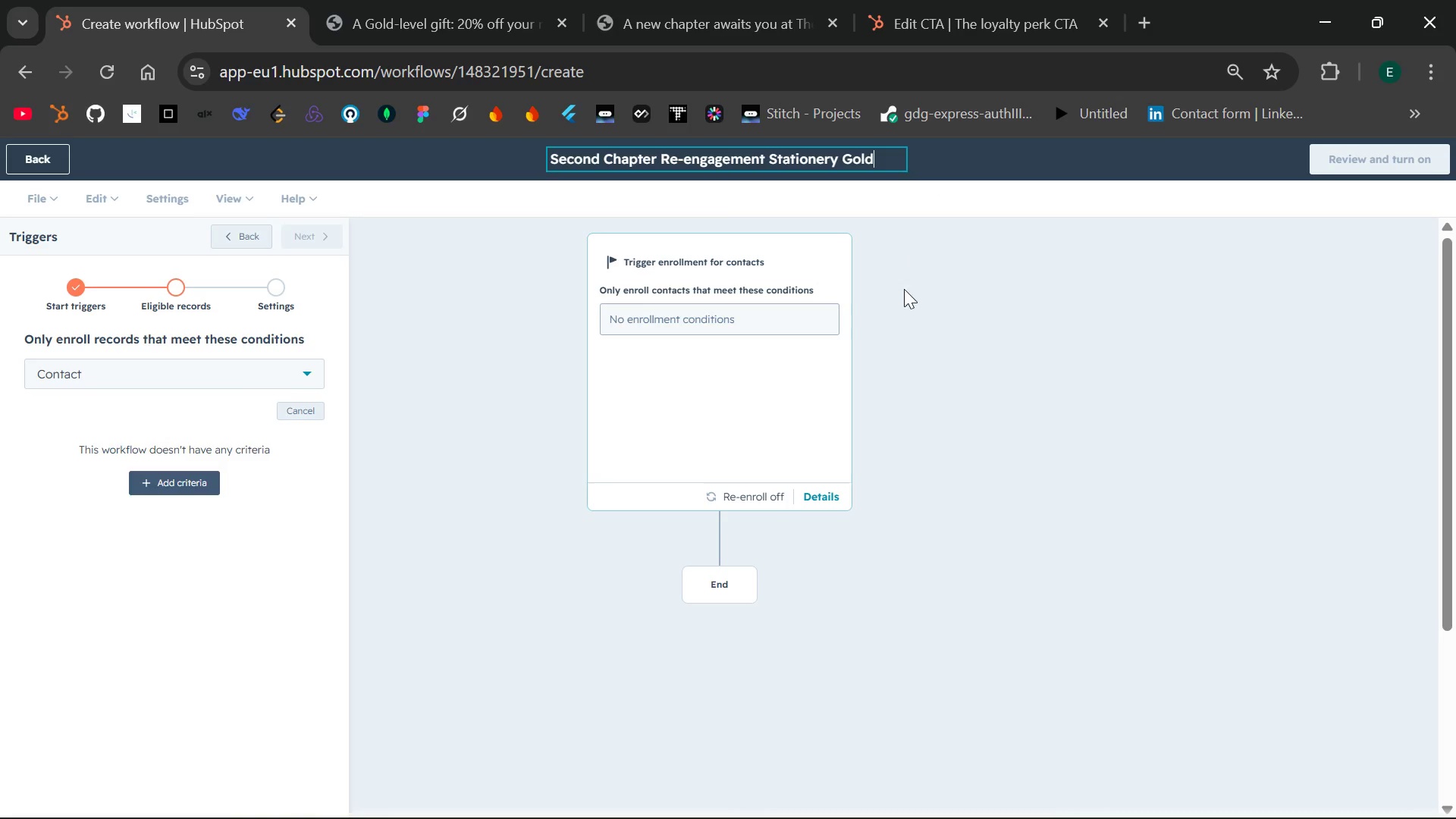 
left_click([904, 289])
 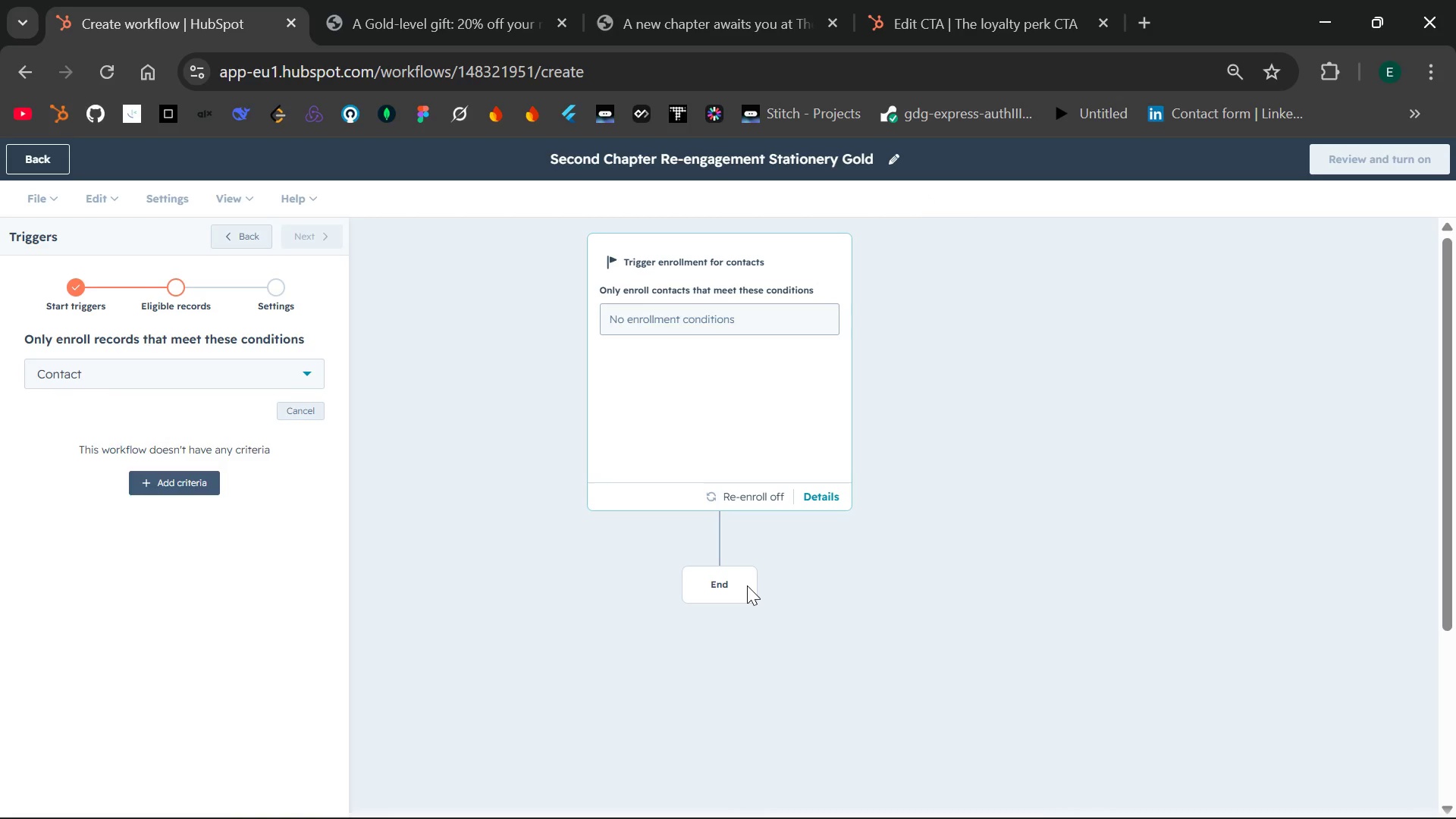 
wait(8.5)
 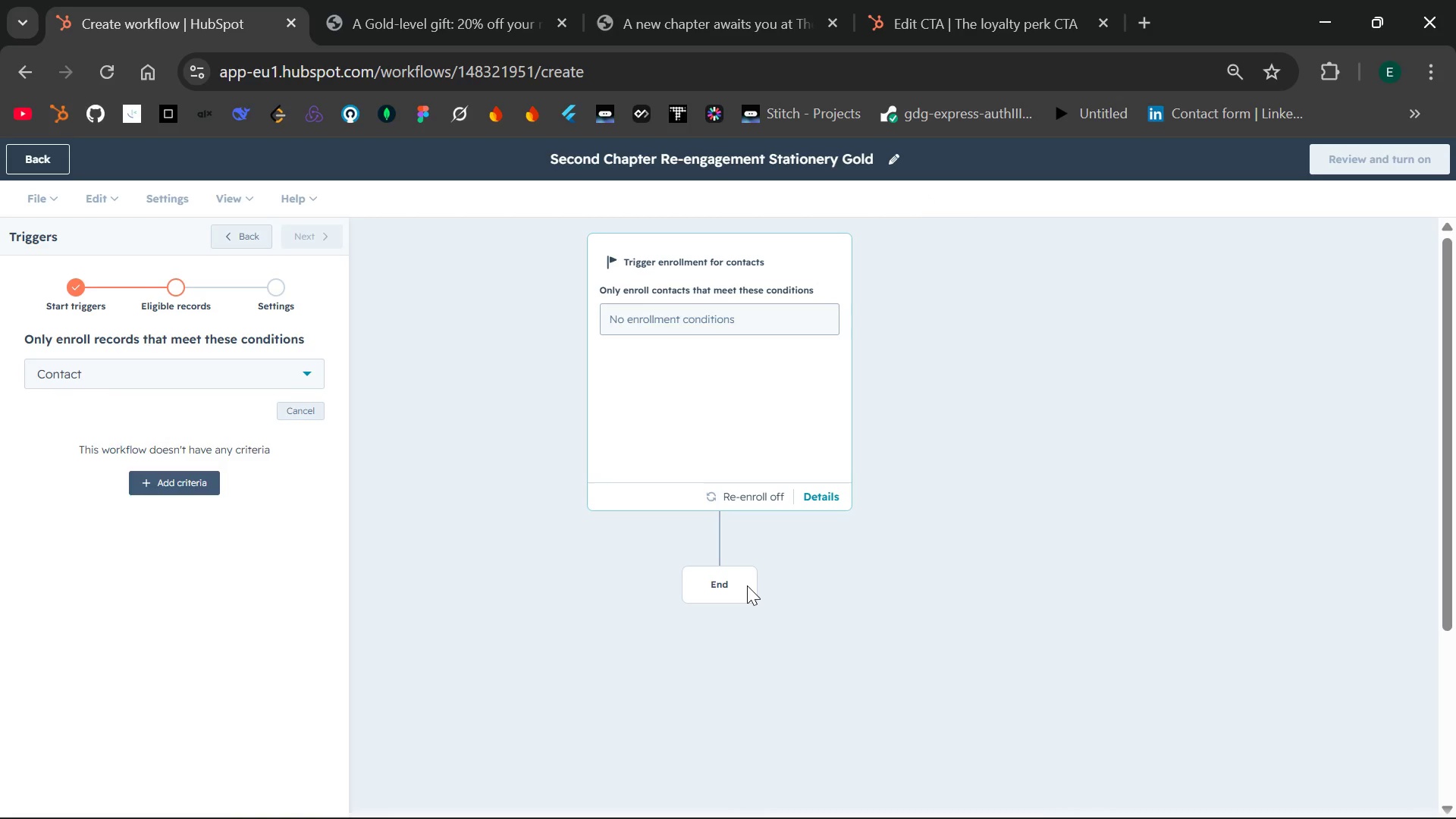 
left_click([262, 375])
 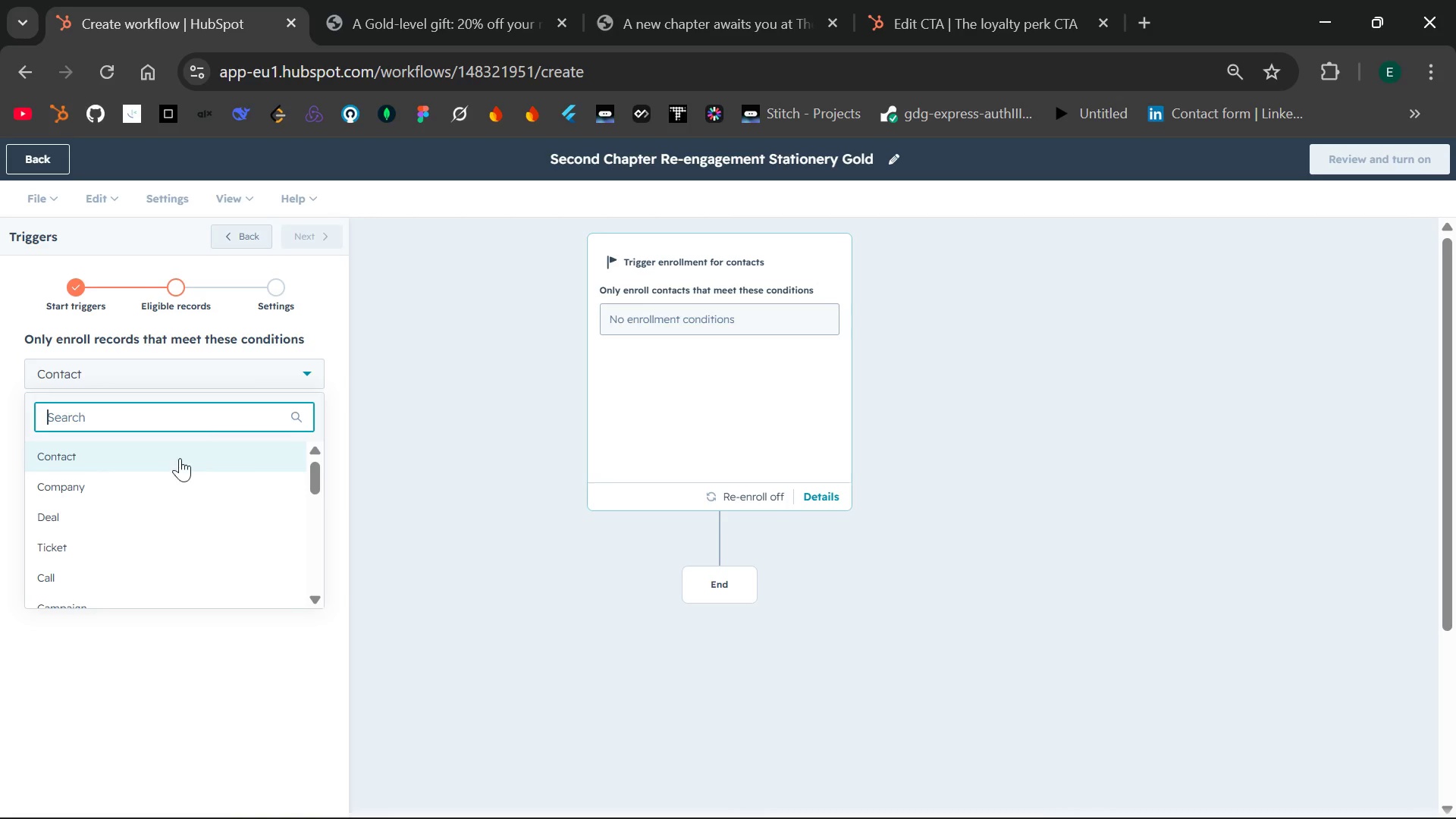 
left_click([164, 464])
 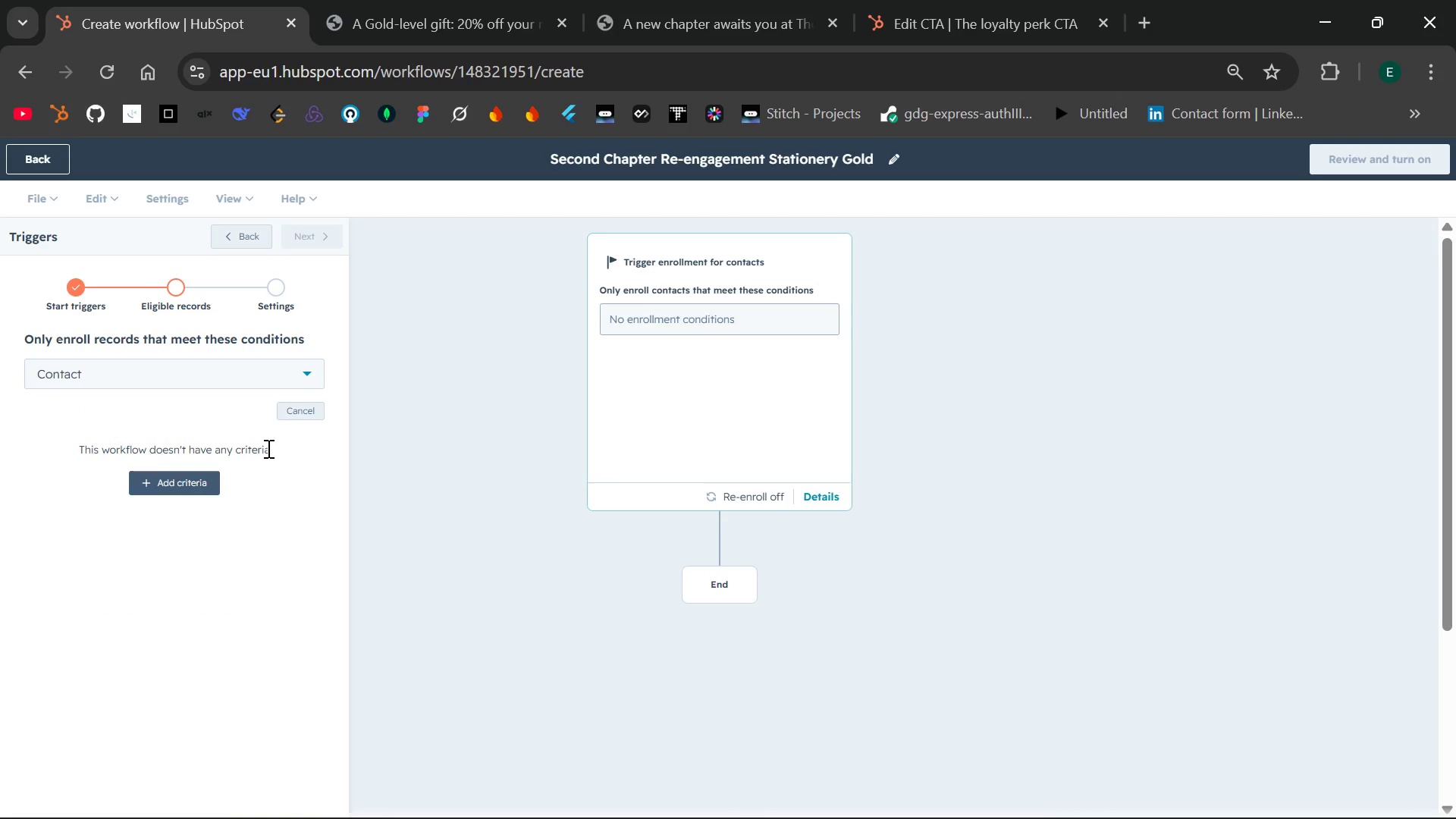 
wait(6.12)
 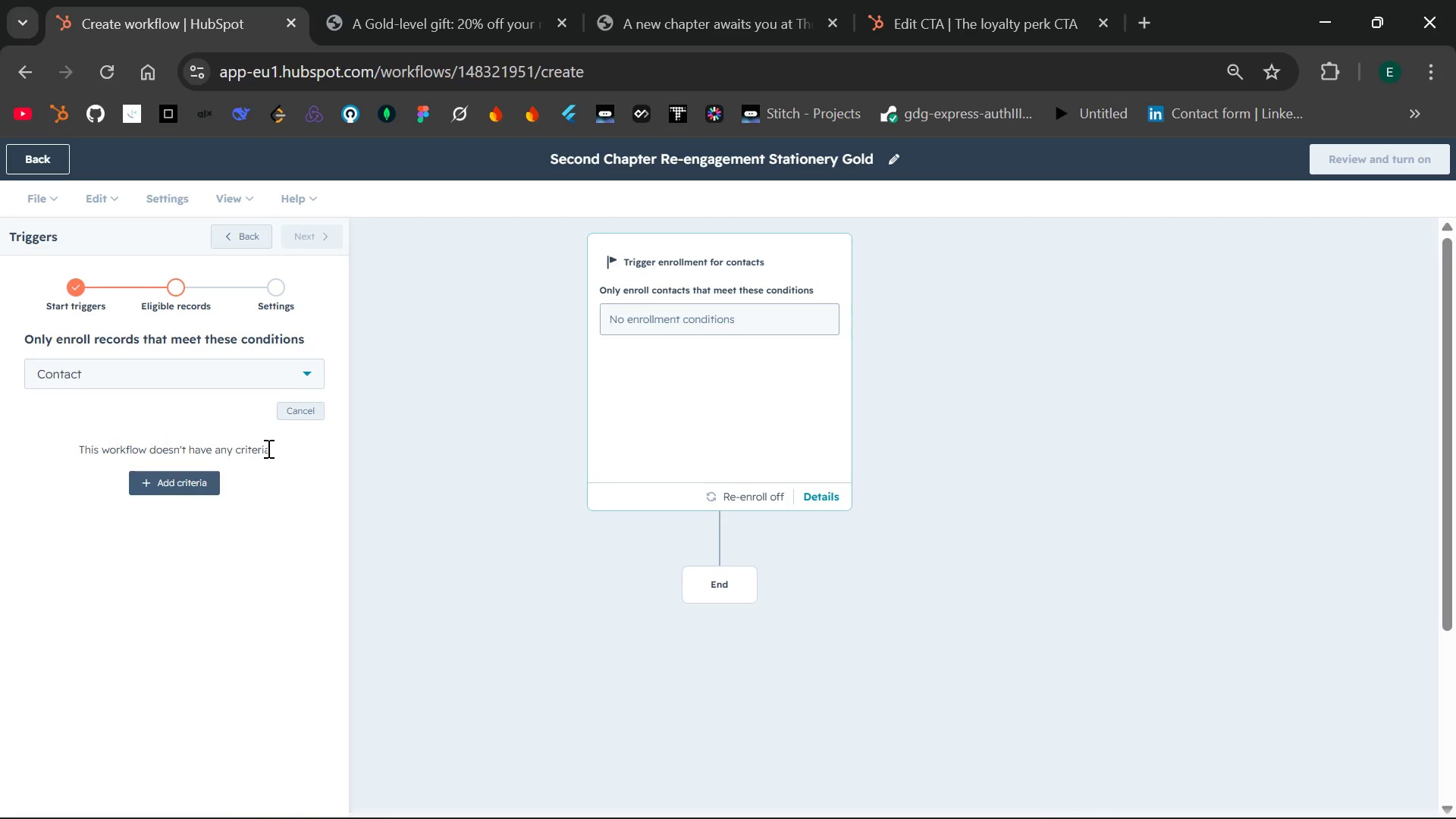 
left_click([249, 240])
 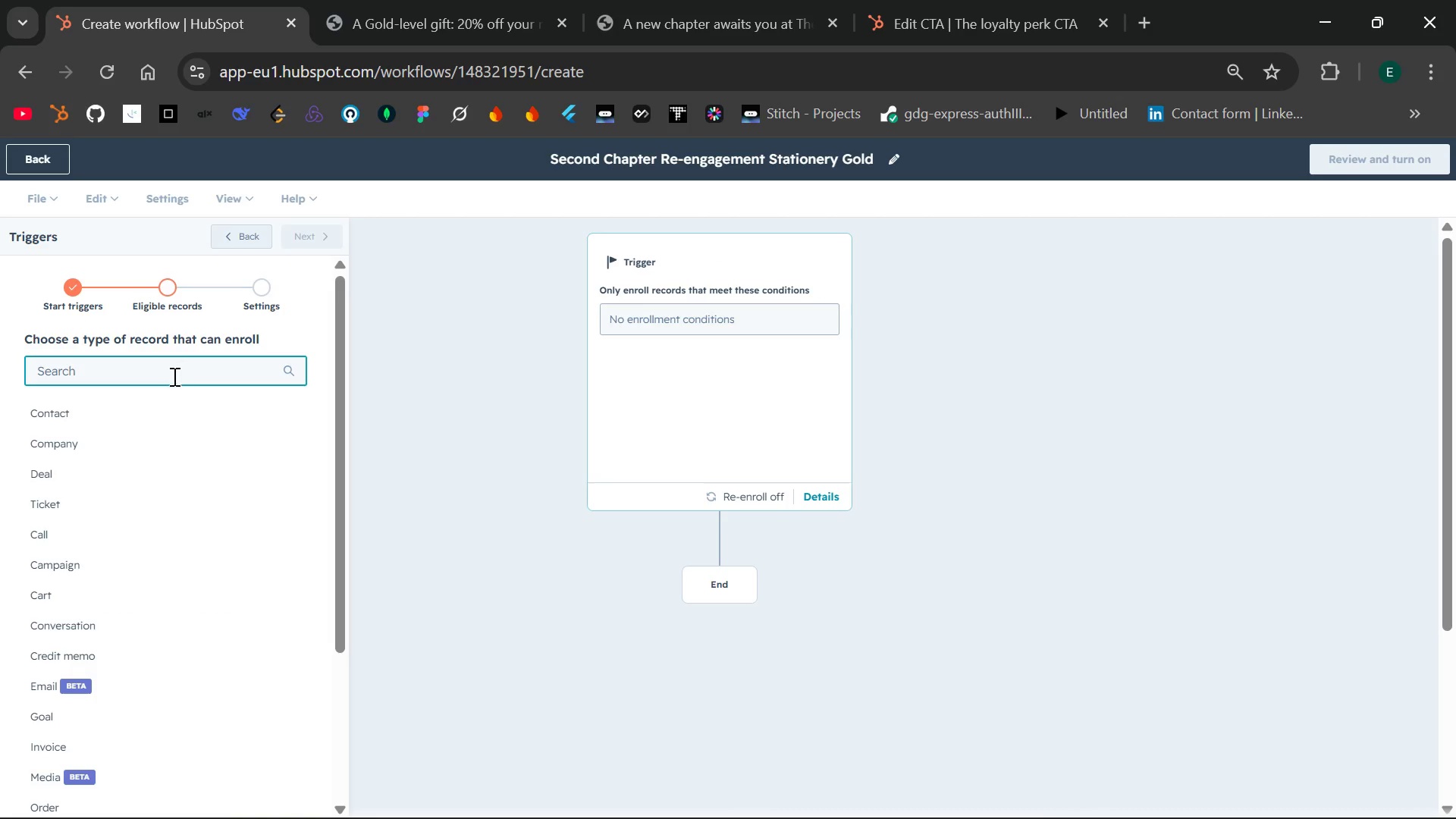 
left_click([124, 408])
 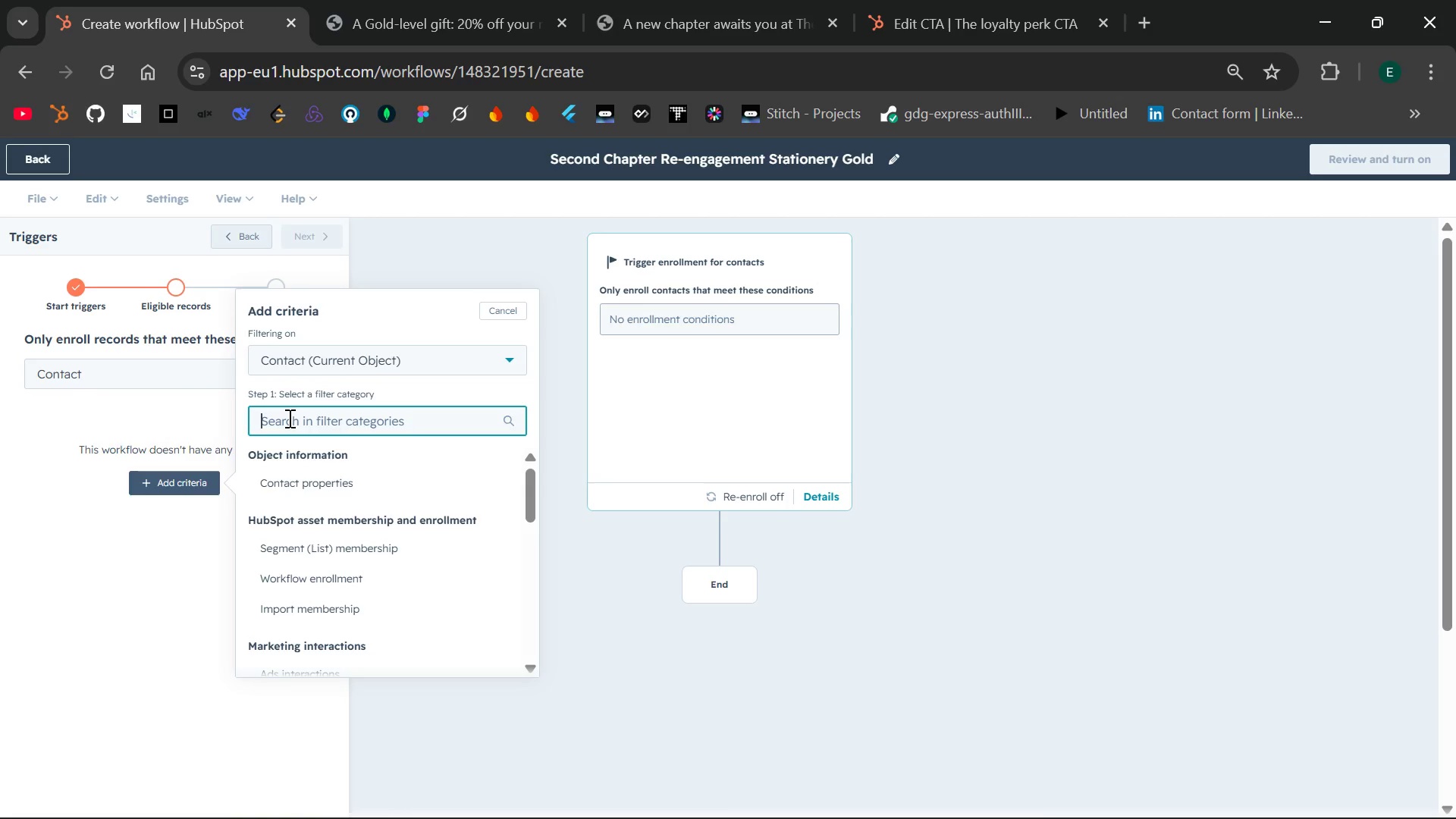 
type(list)
 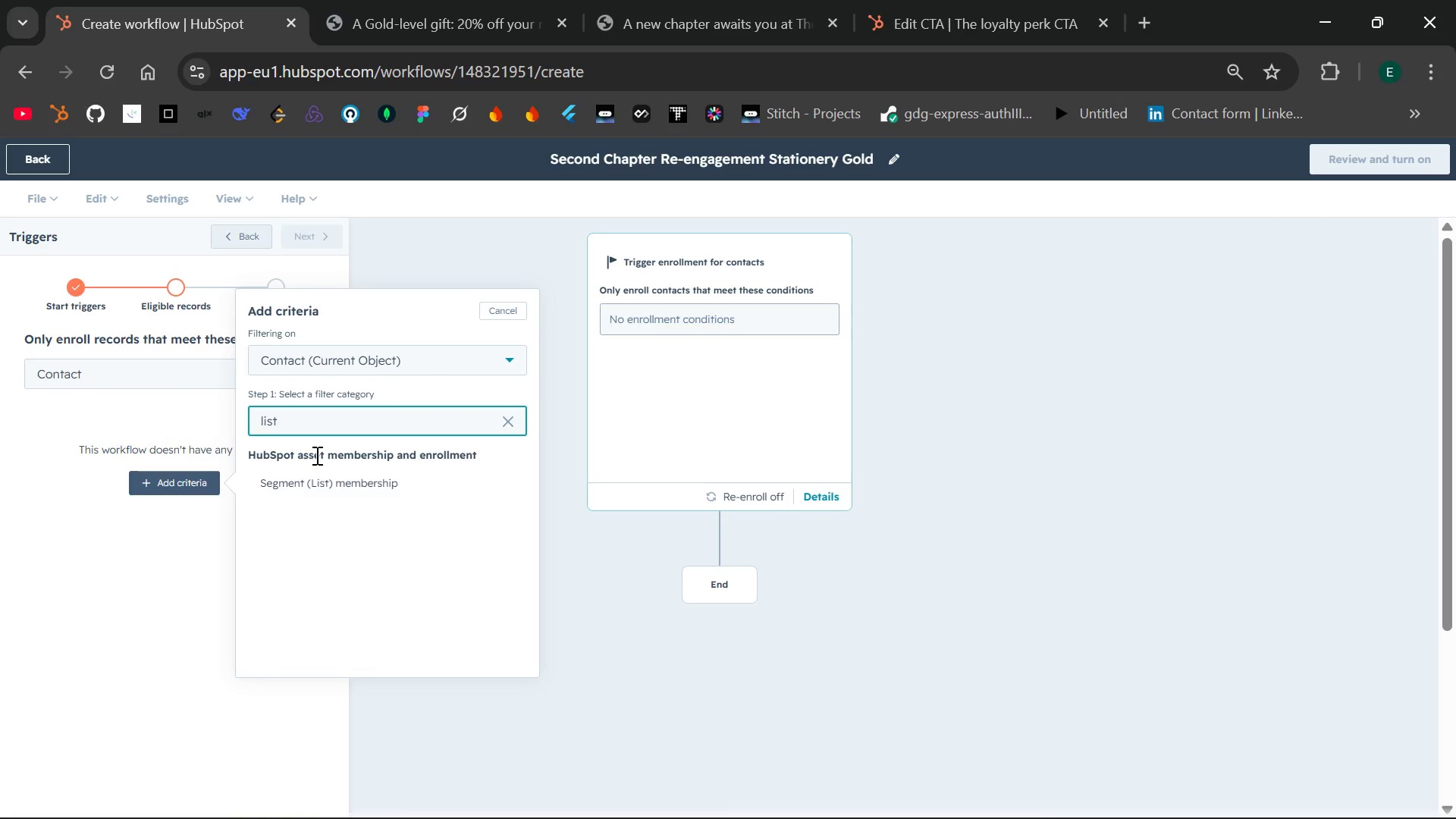 
left_click([325, 479])
 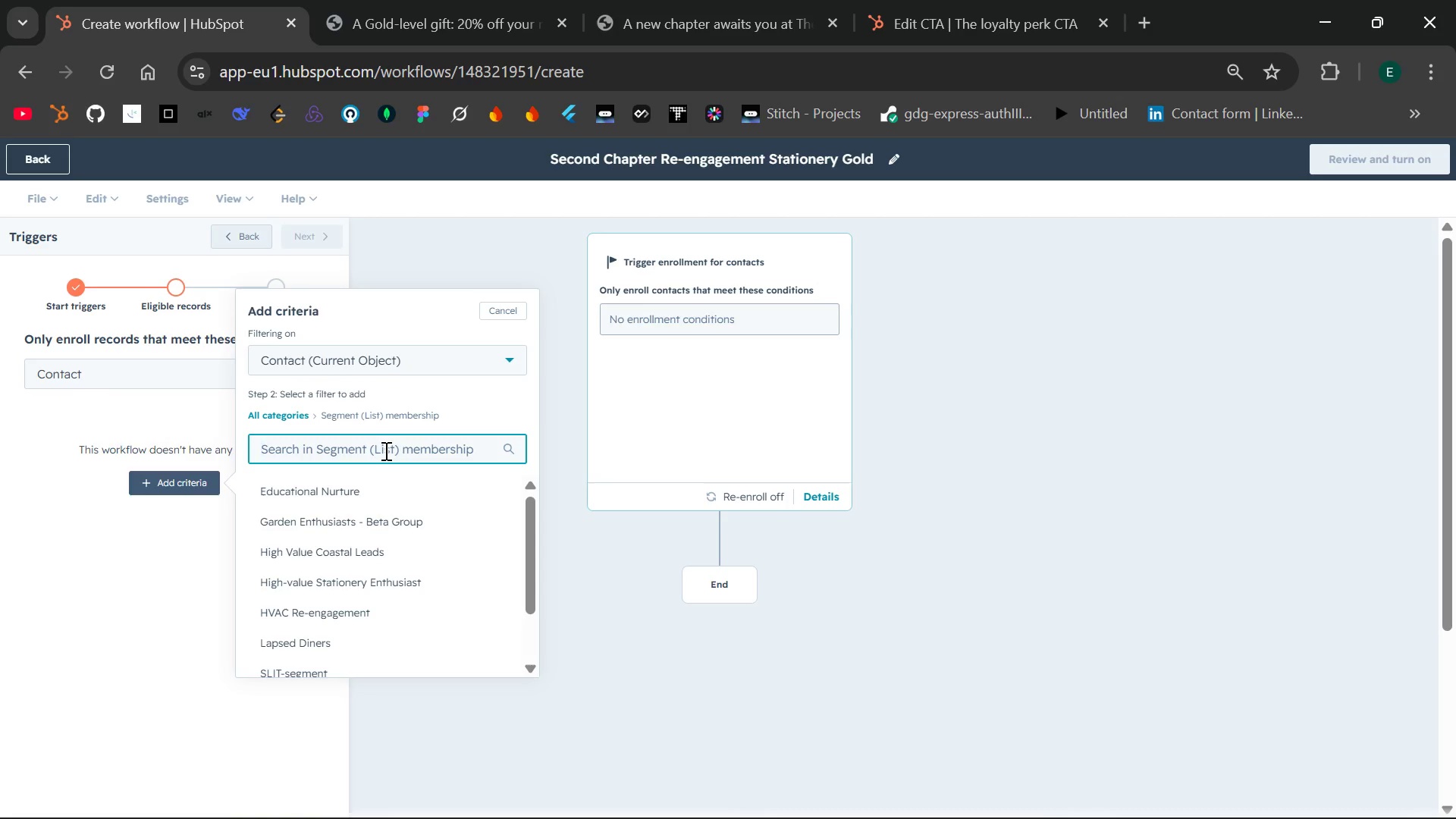 
wait(86.34)
 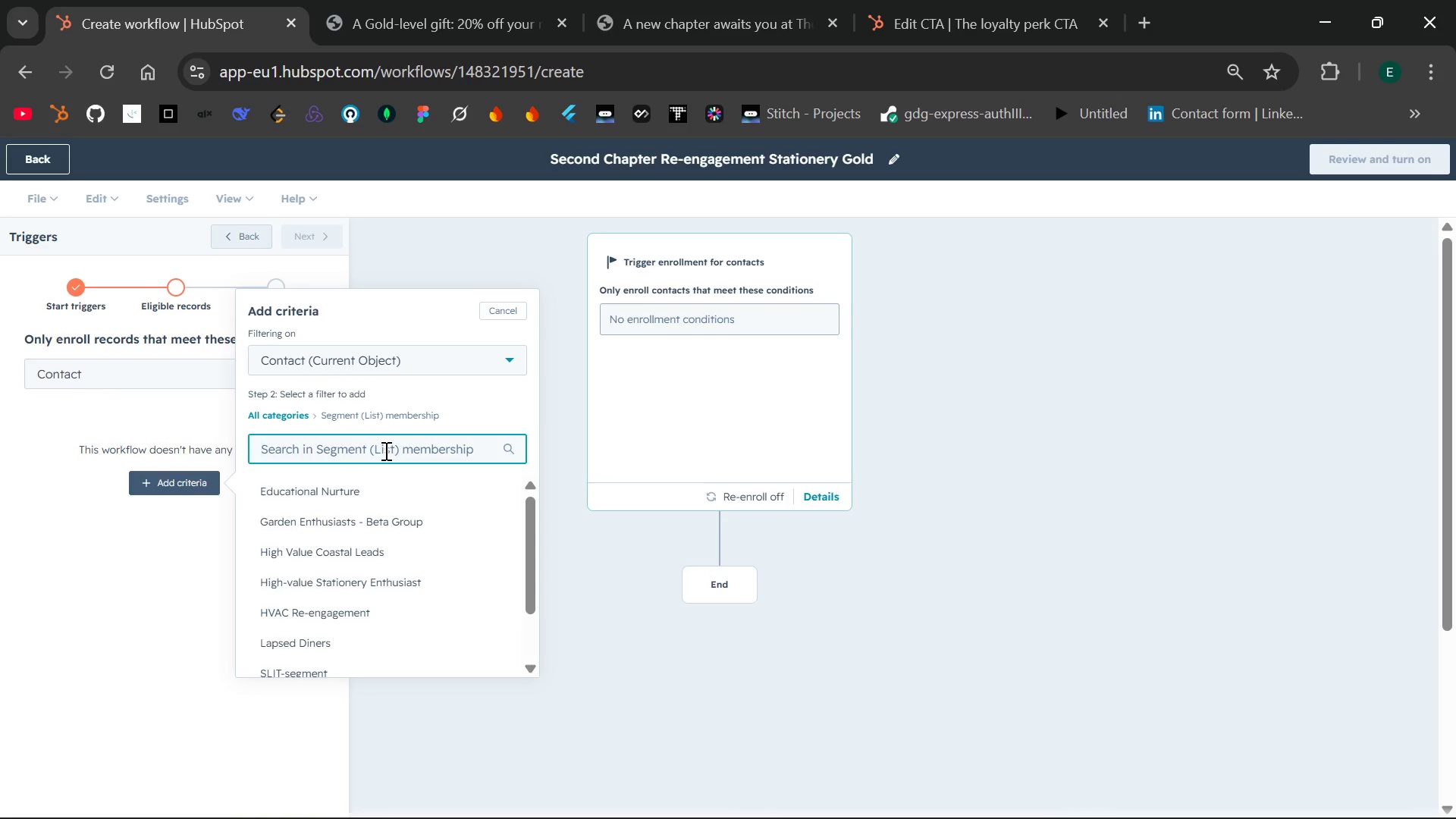 
key(D)
 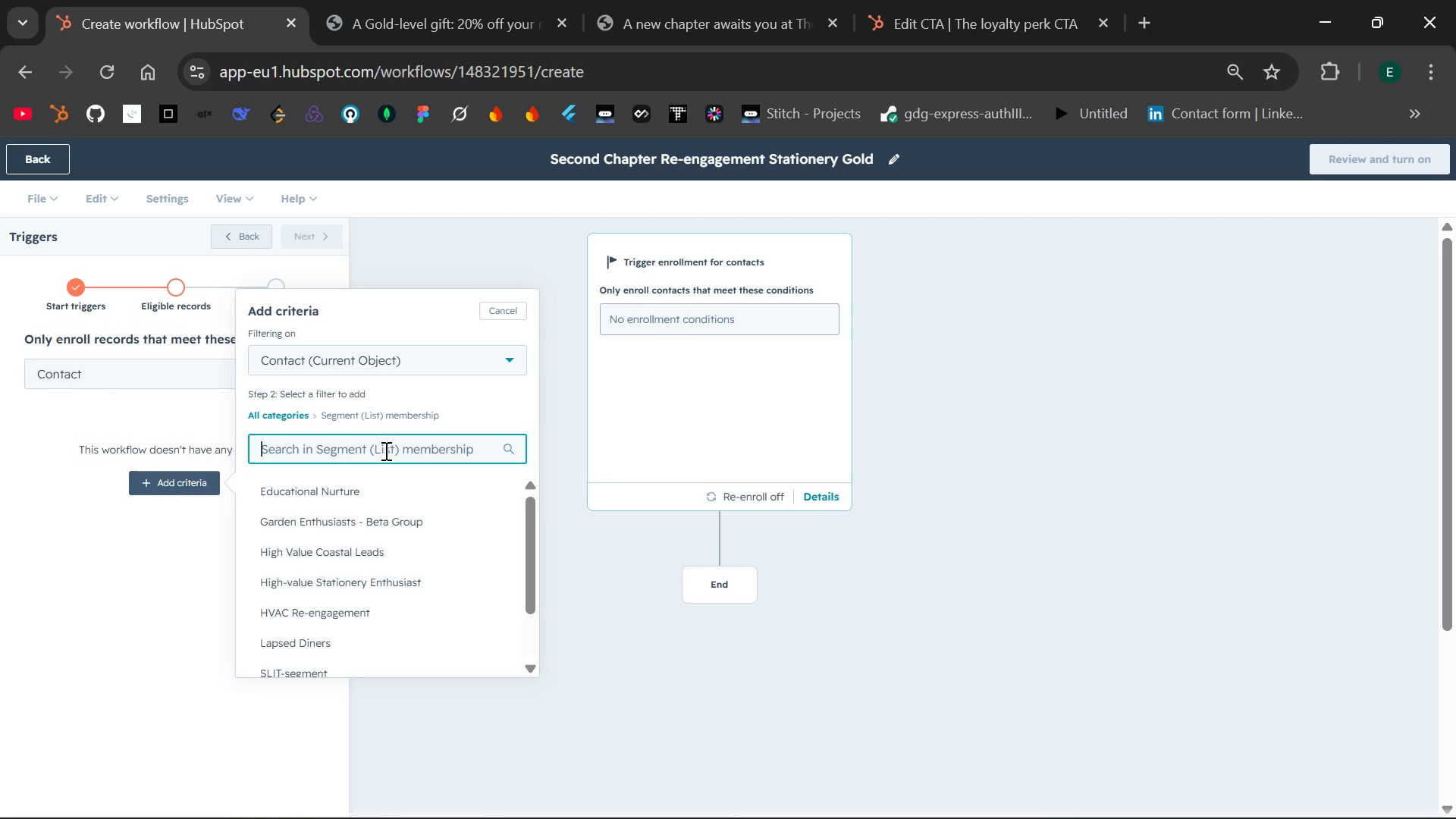 
key(Backspace)
 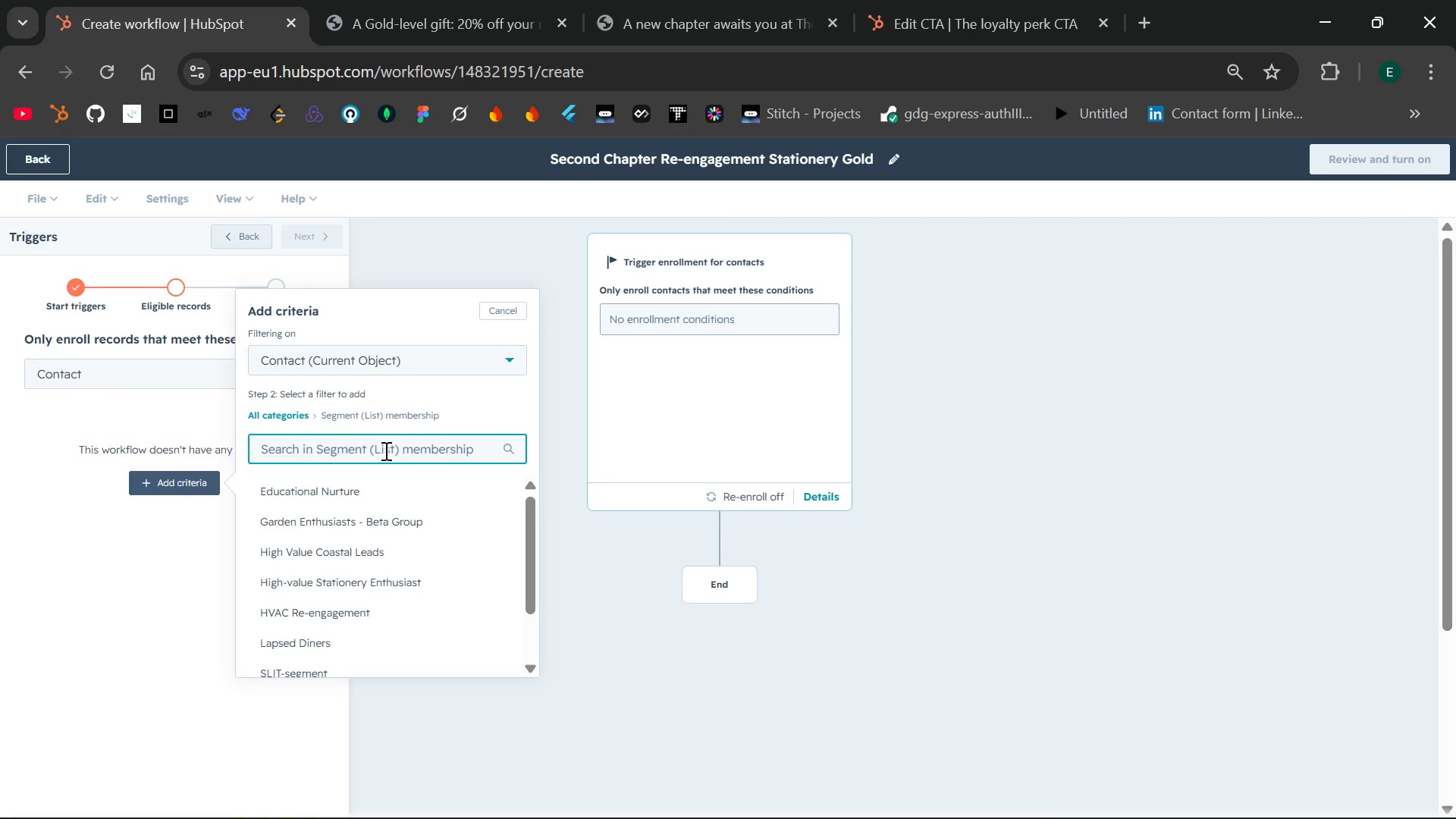 
type(J)
key(Backspace)
type(High-value )
key(Backspace)
 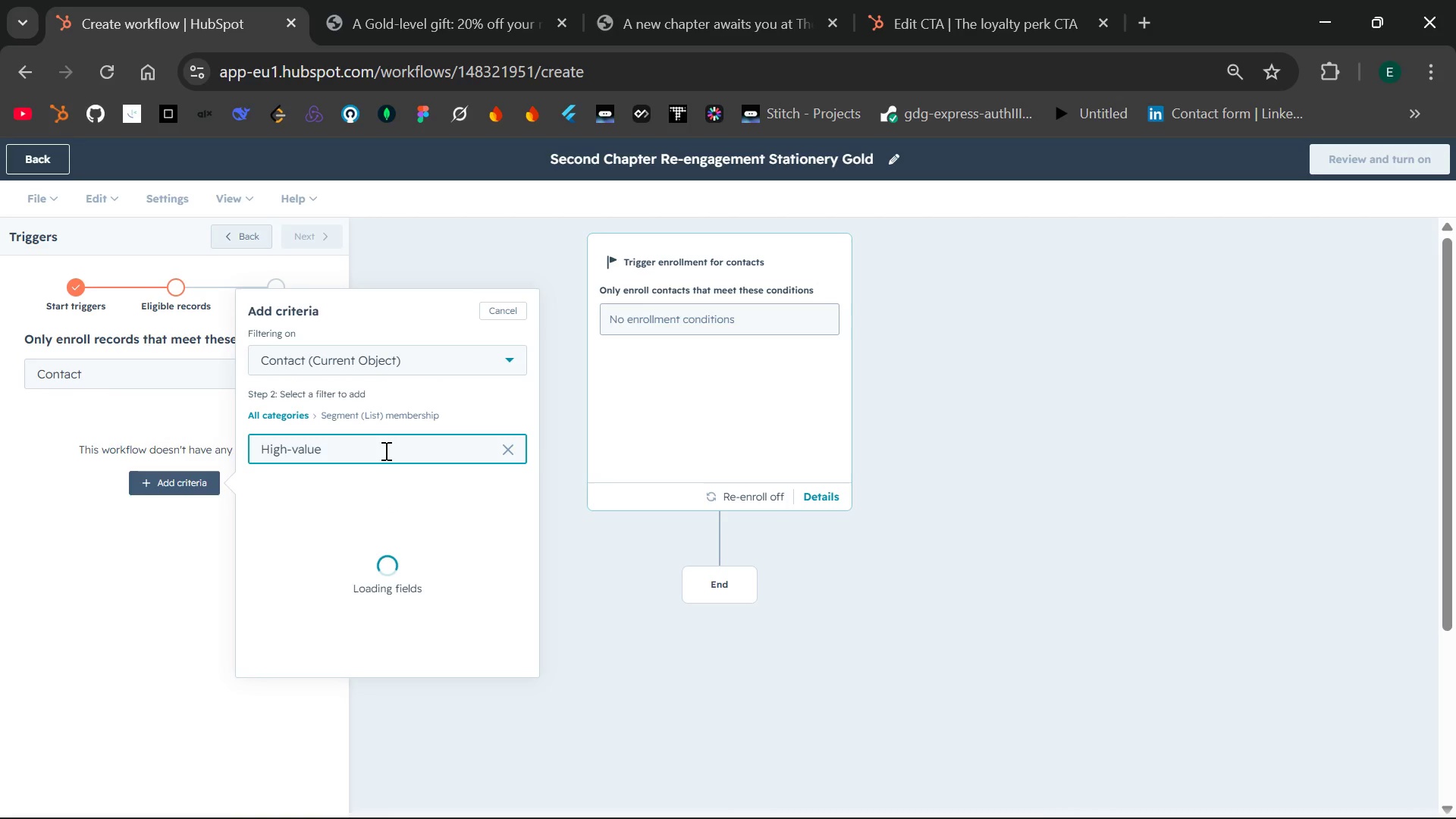 
left_click([368, 485])
 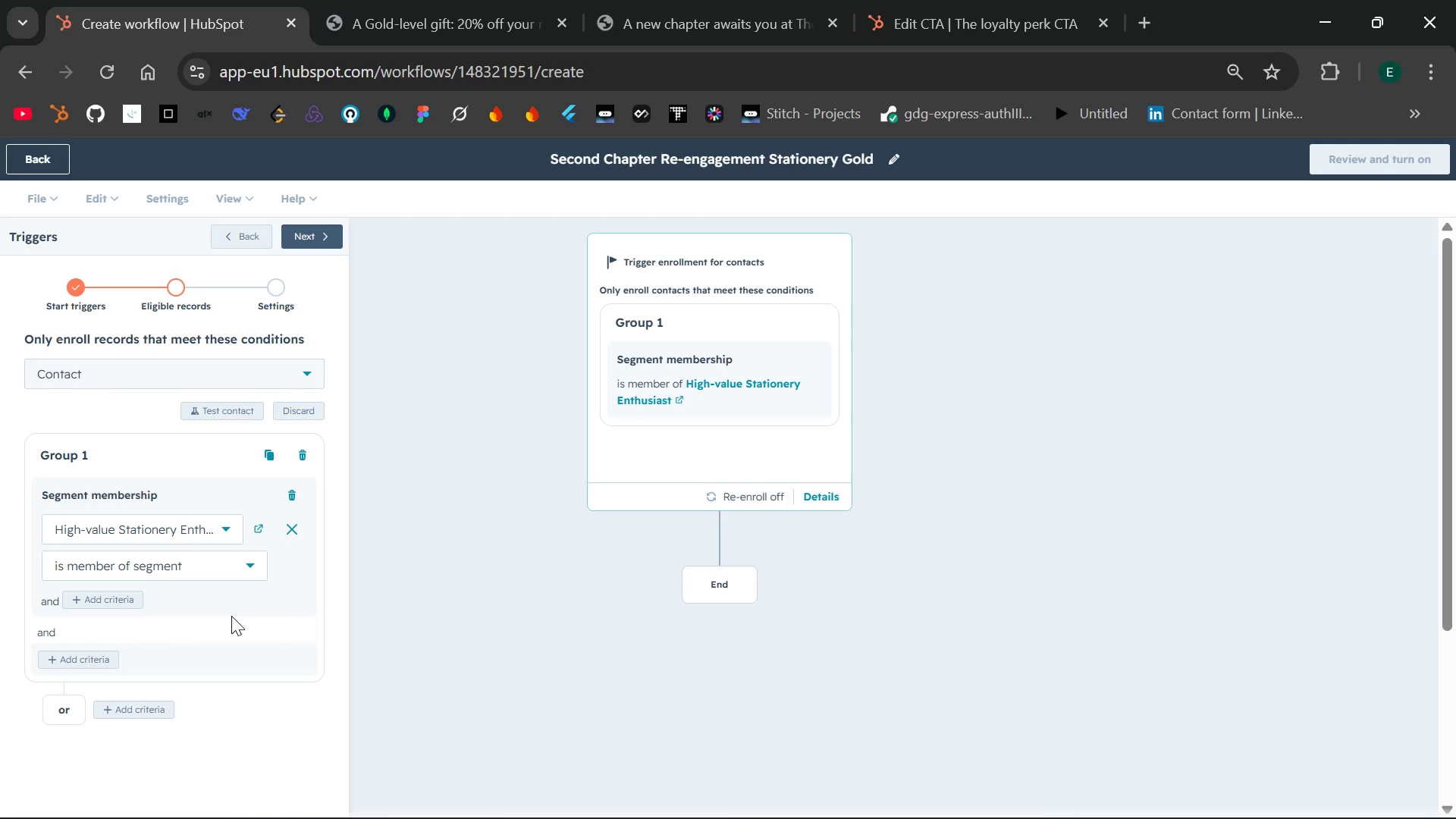 
wait(35.92)
 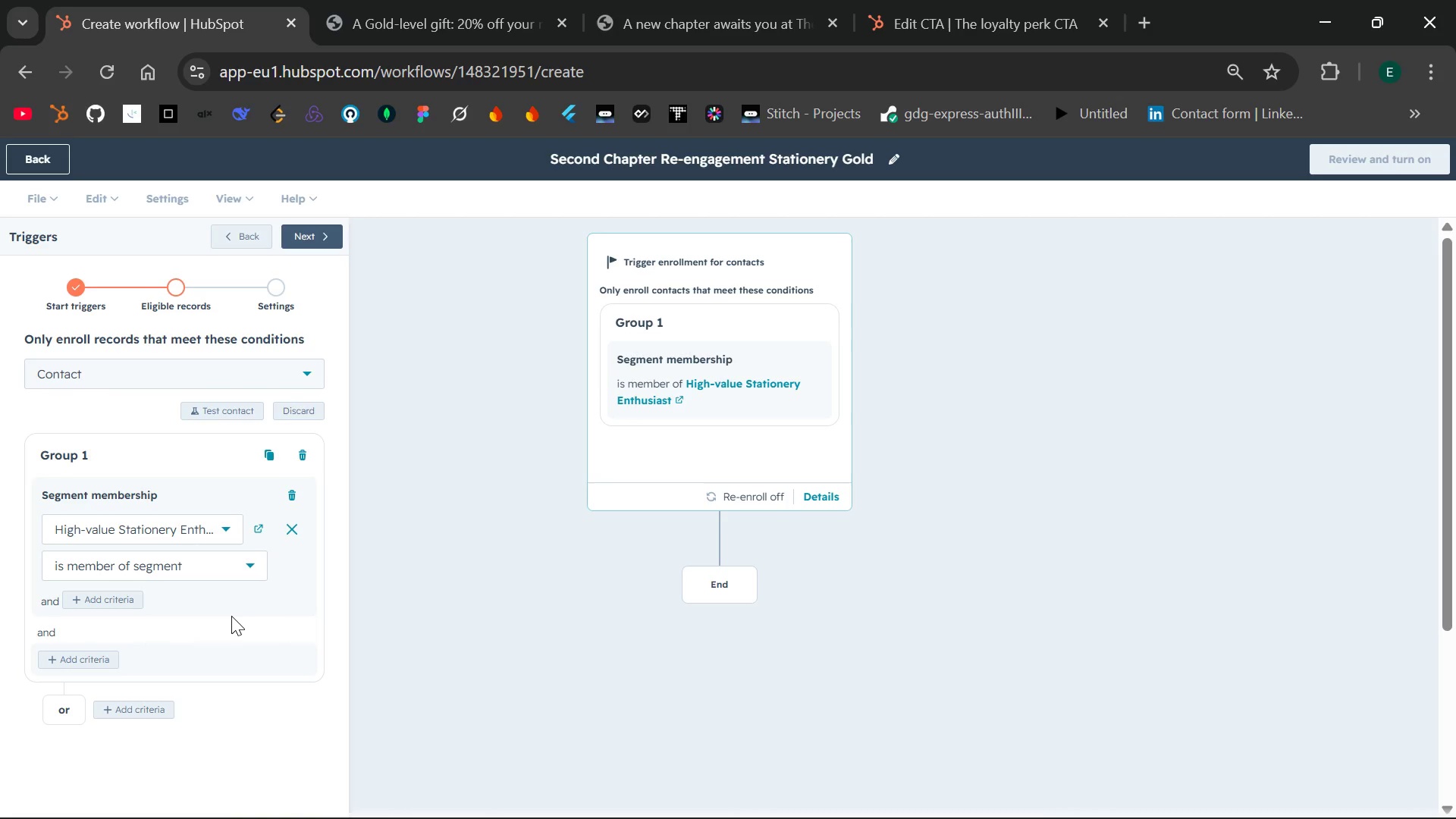 
left_click([244, 568])
 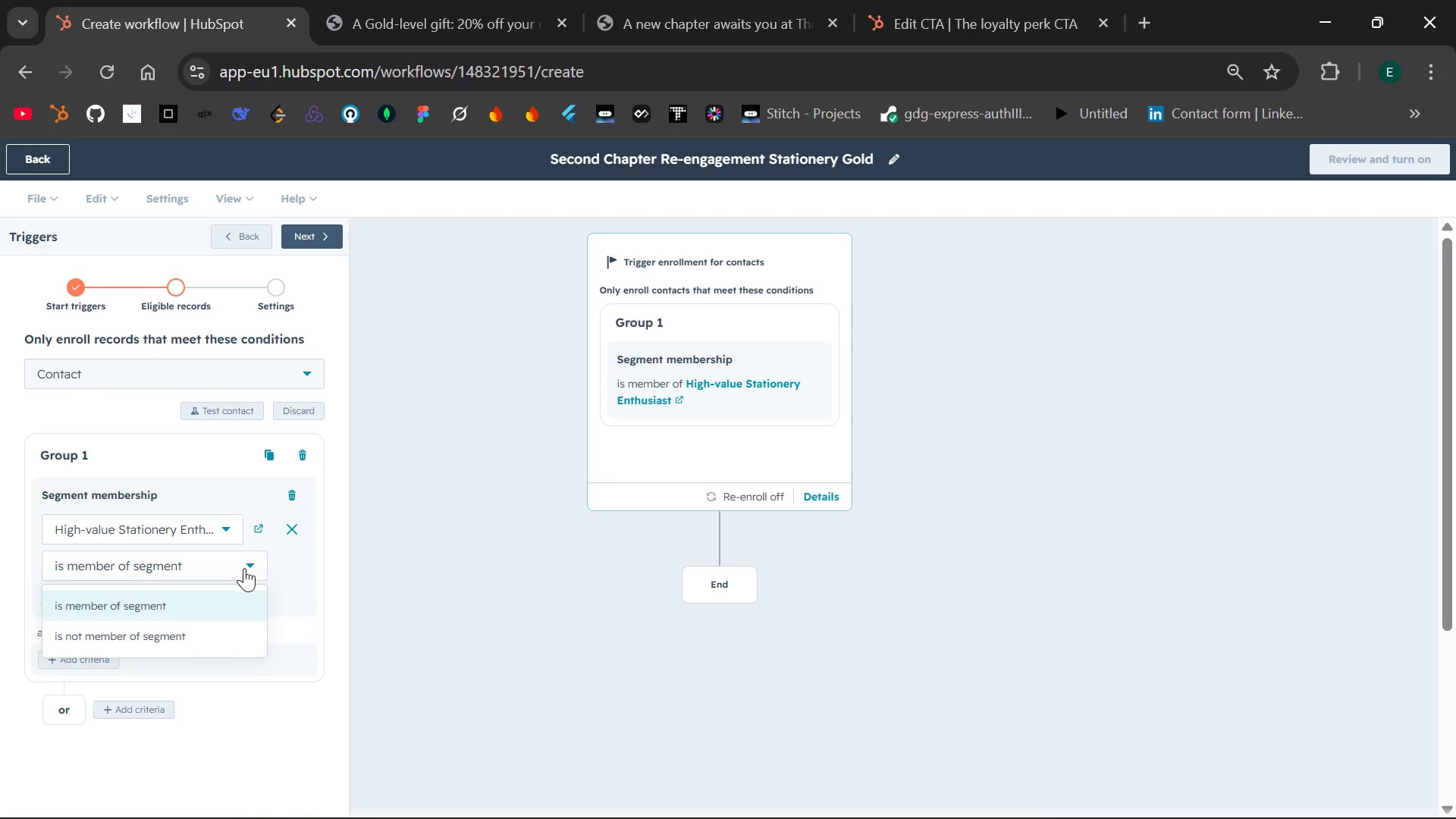 
left_click([244, 568])
 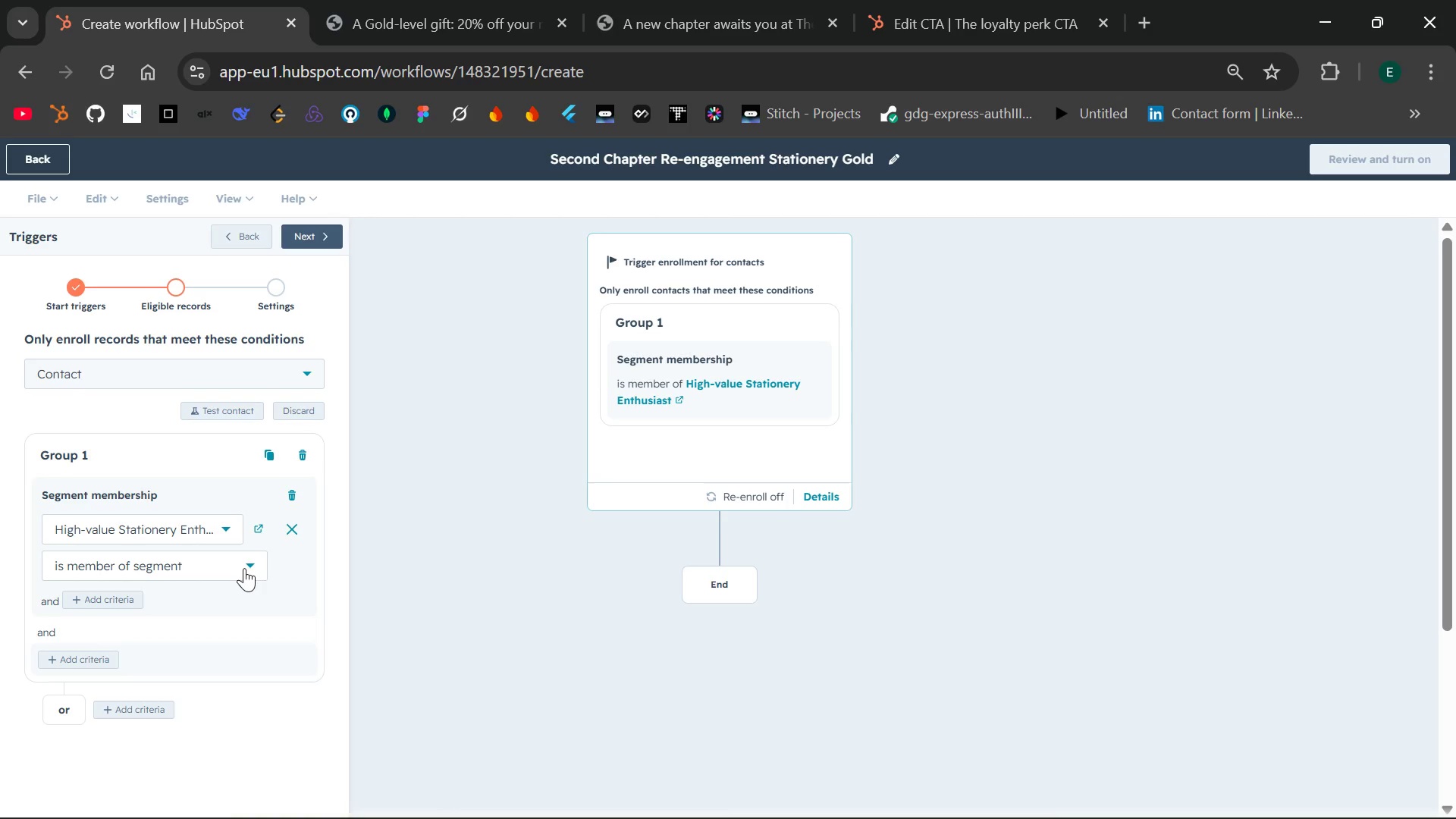 
wait(13.8)
 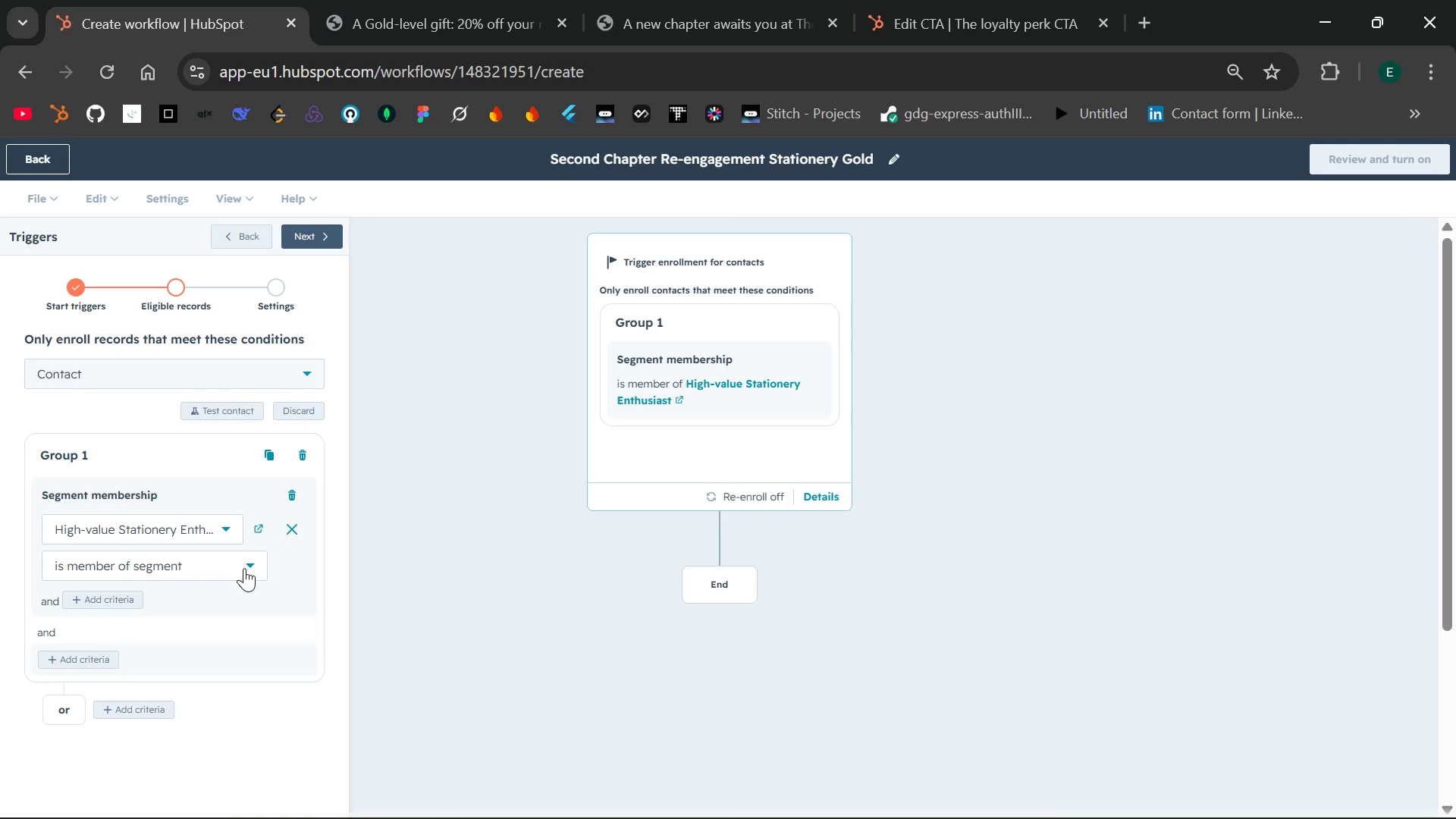 
left_click([302, 235])
 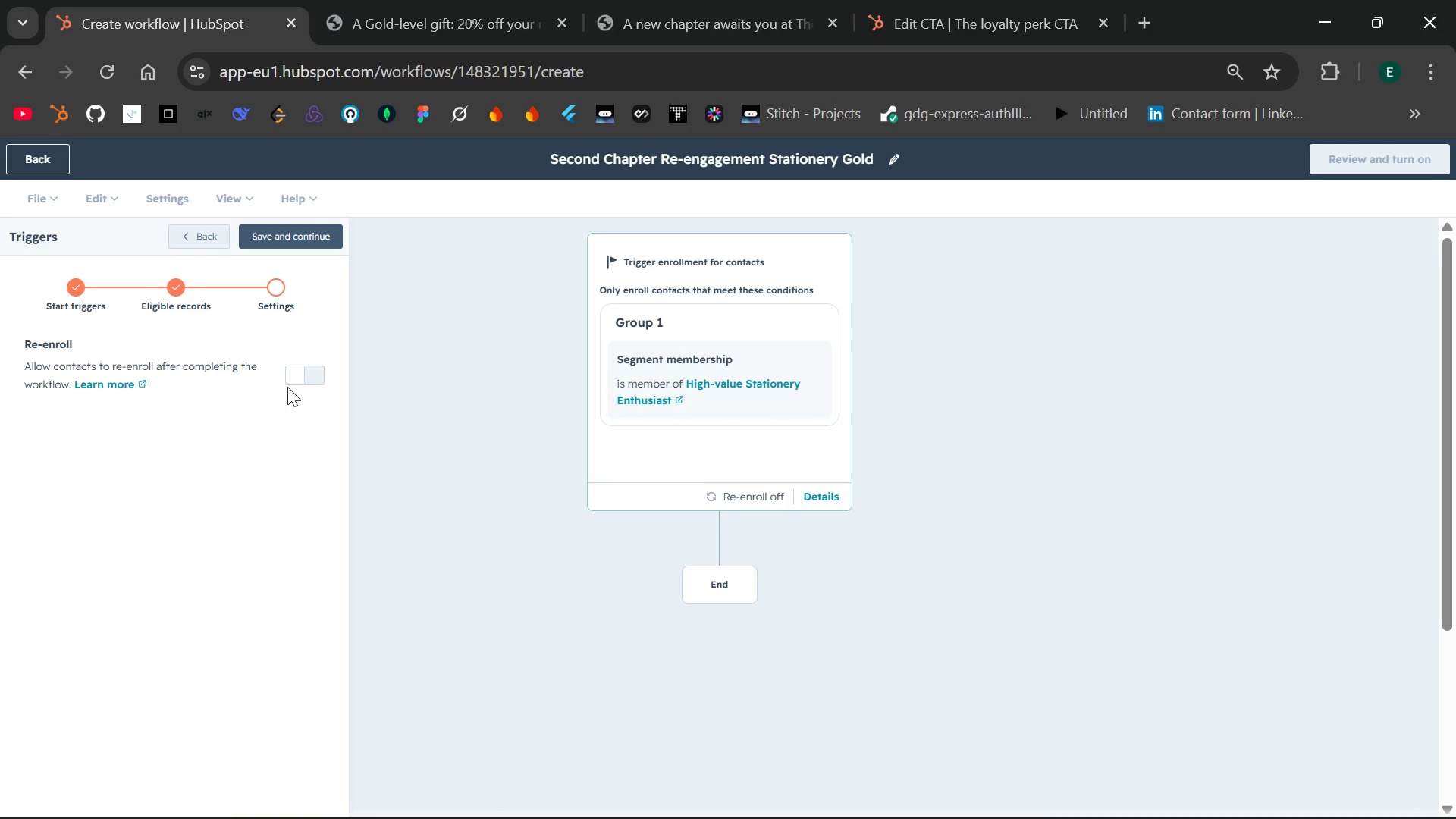 
wait(10.41)
 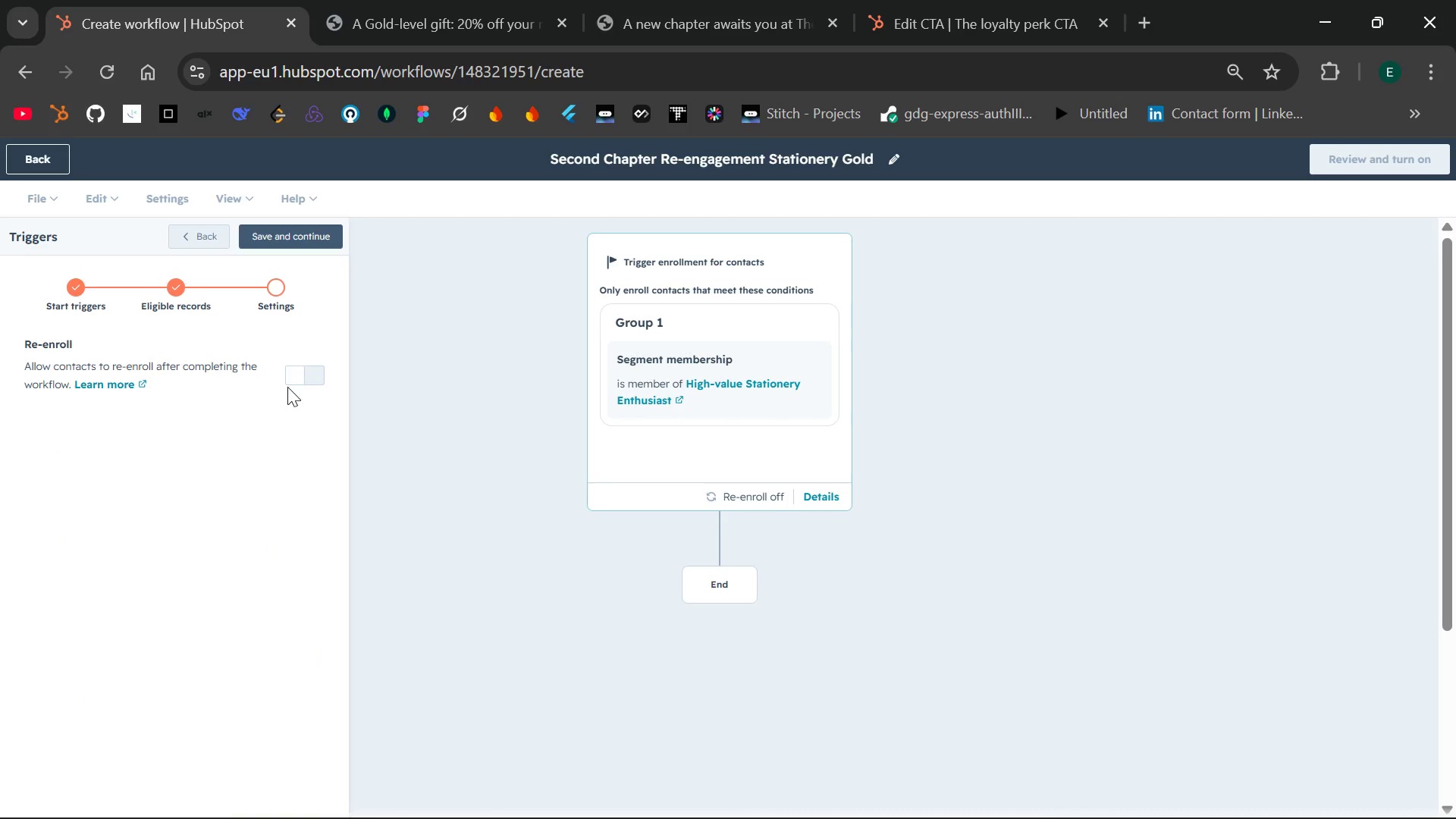 
left_click([303, 373])
 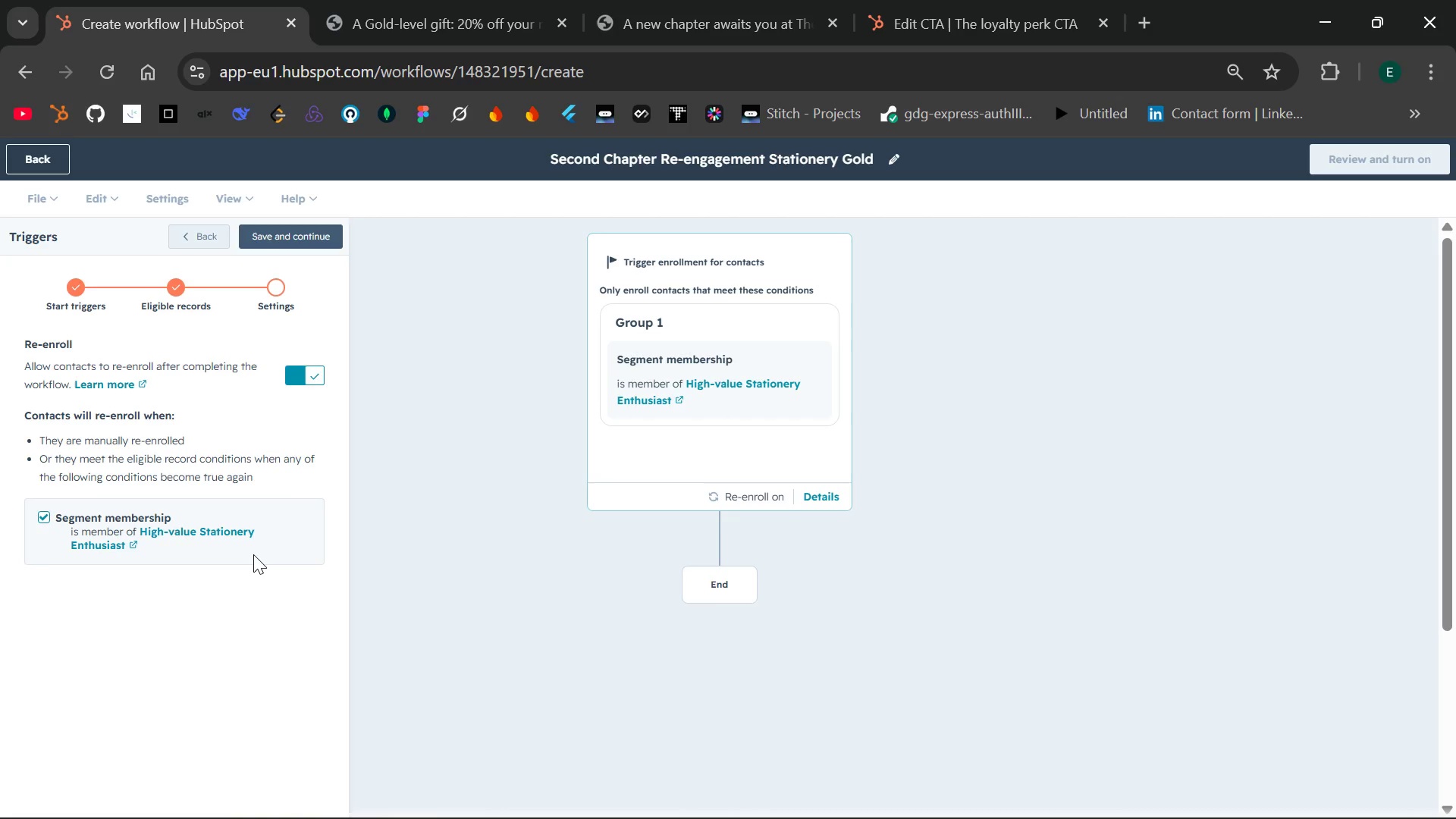 
wait(7.81)
 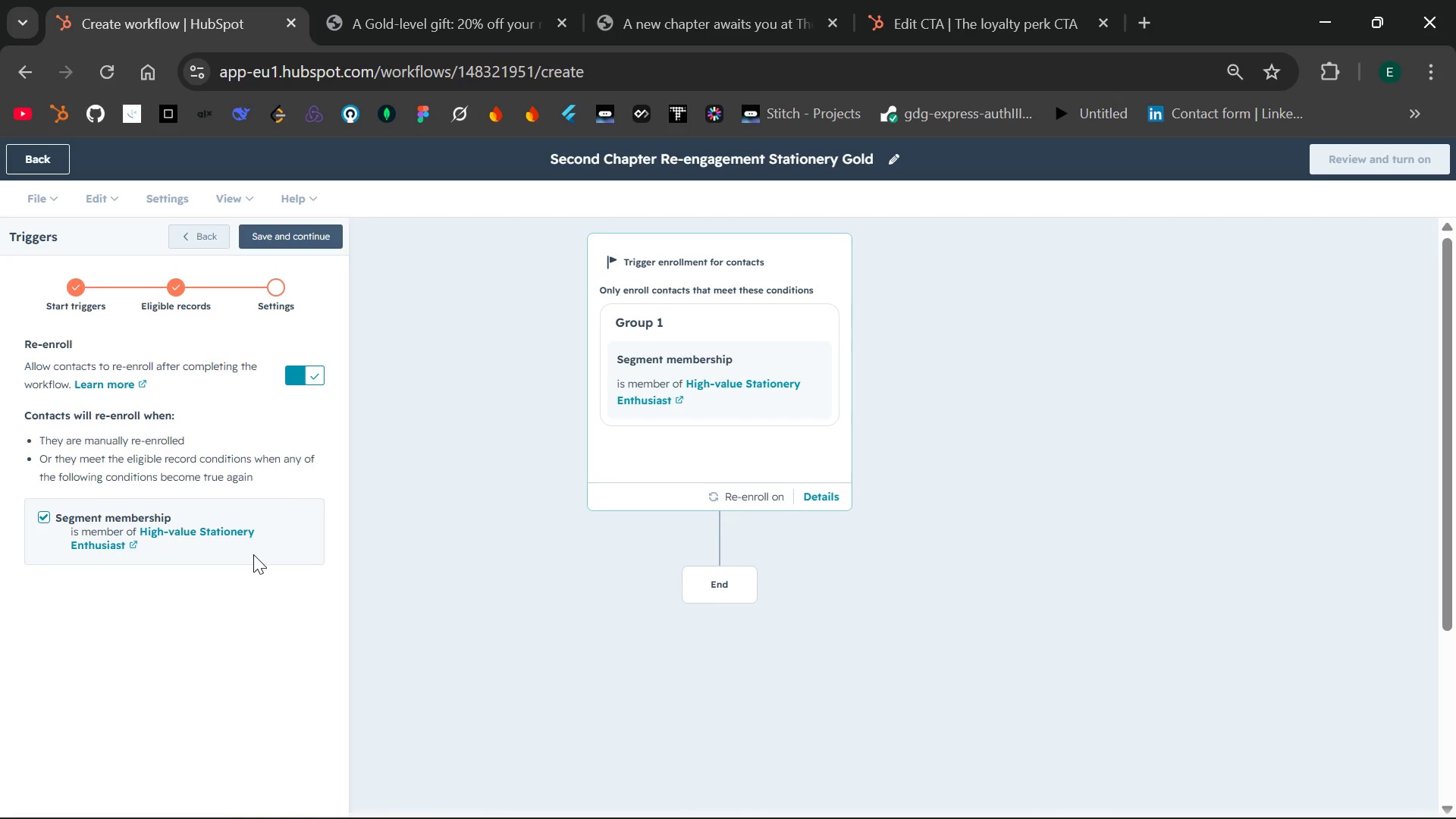 
double_click([253, 554])
 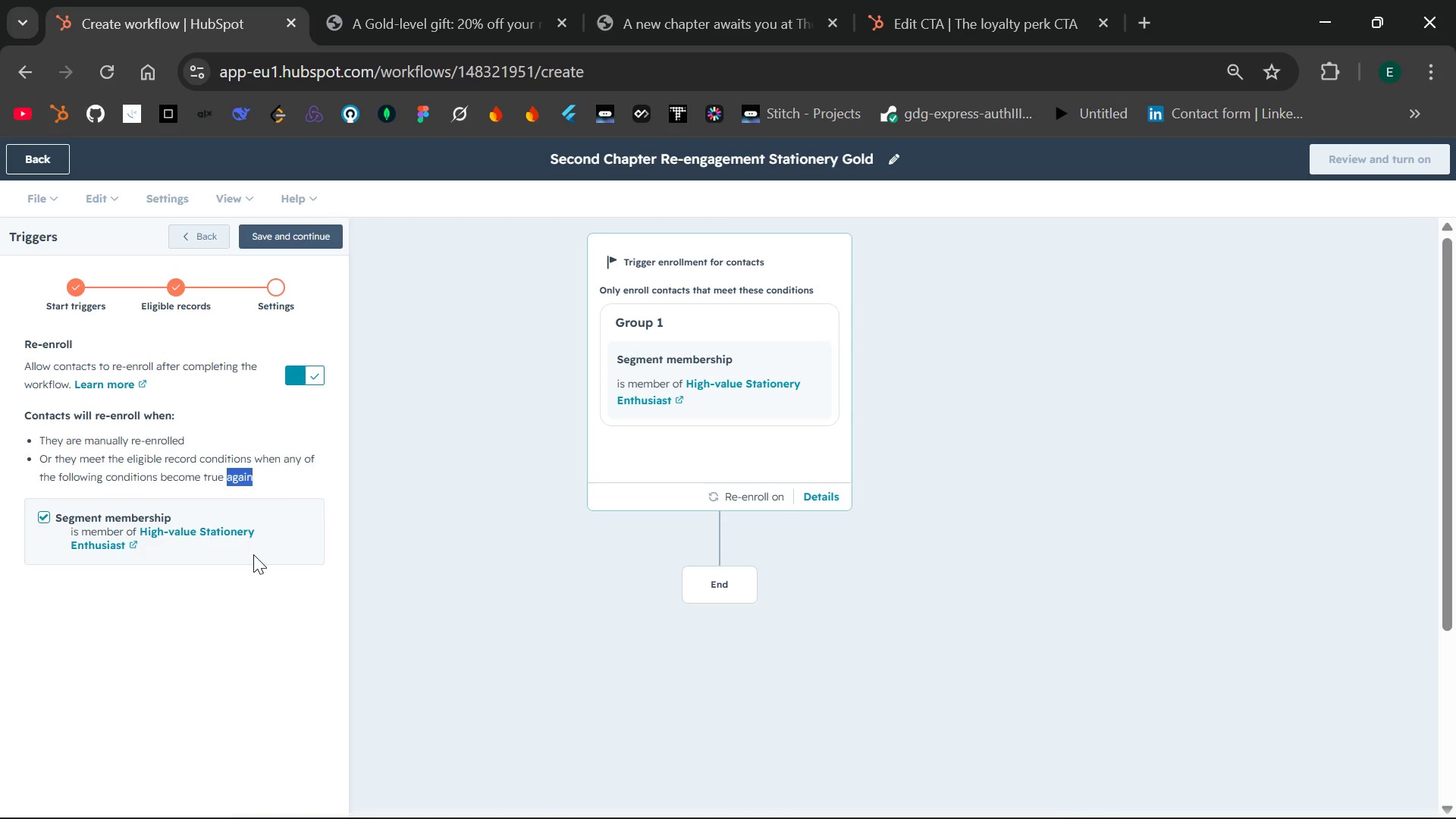 
left_click([253, 554])
 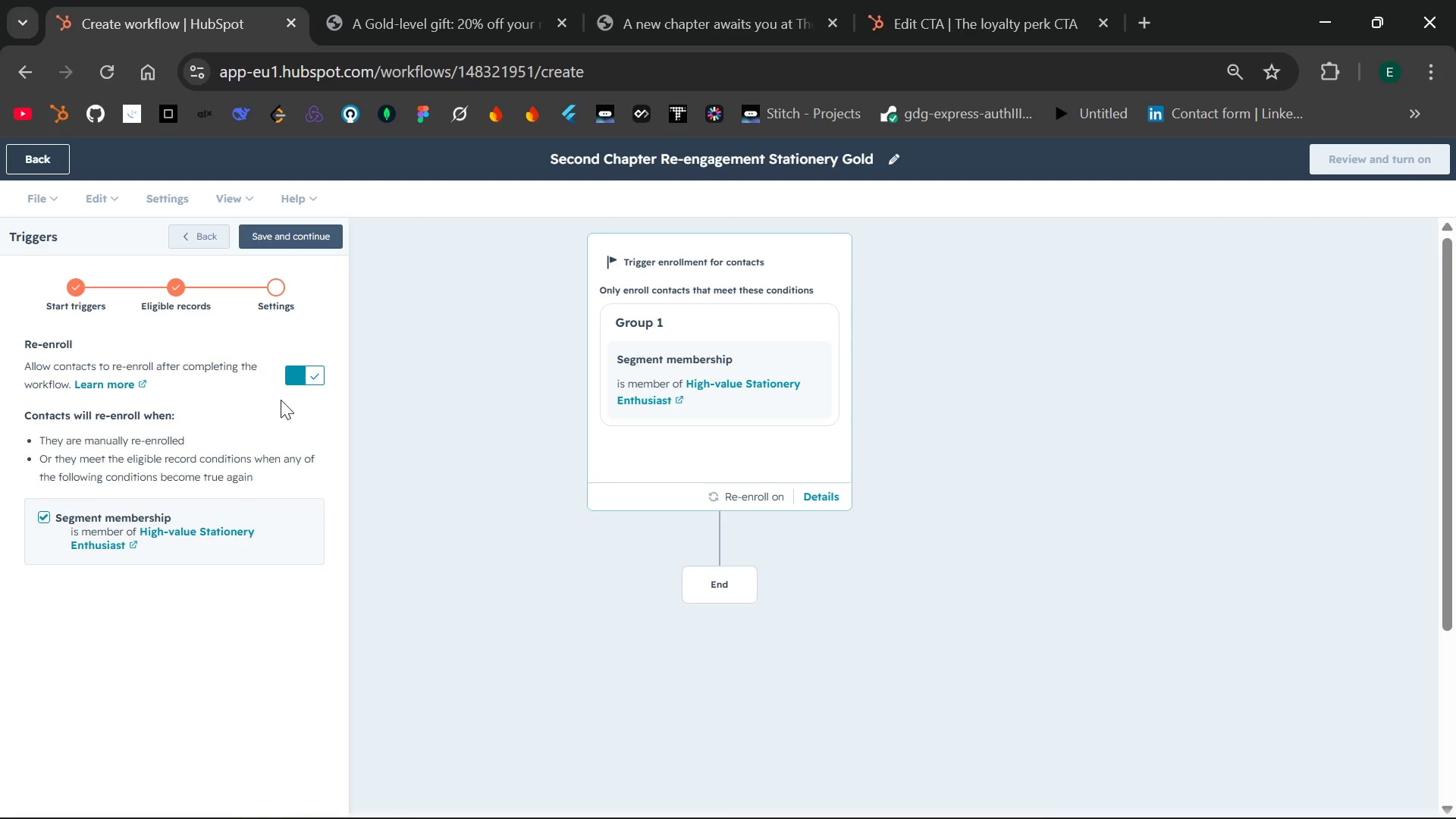 
wait(6.23)
 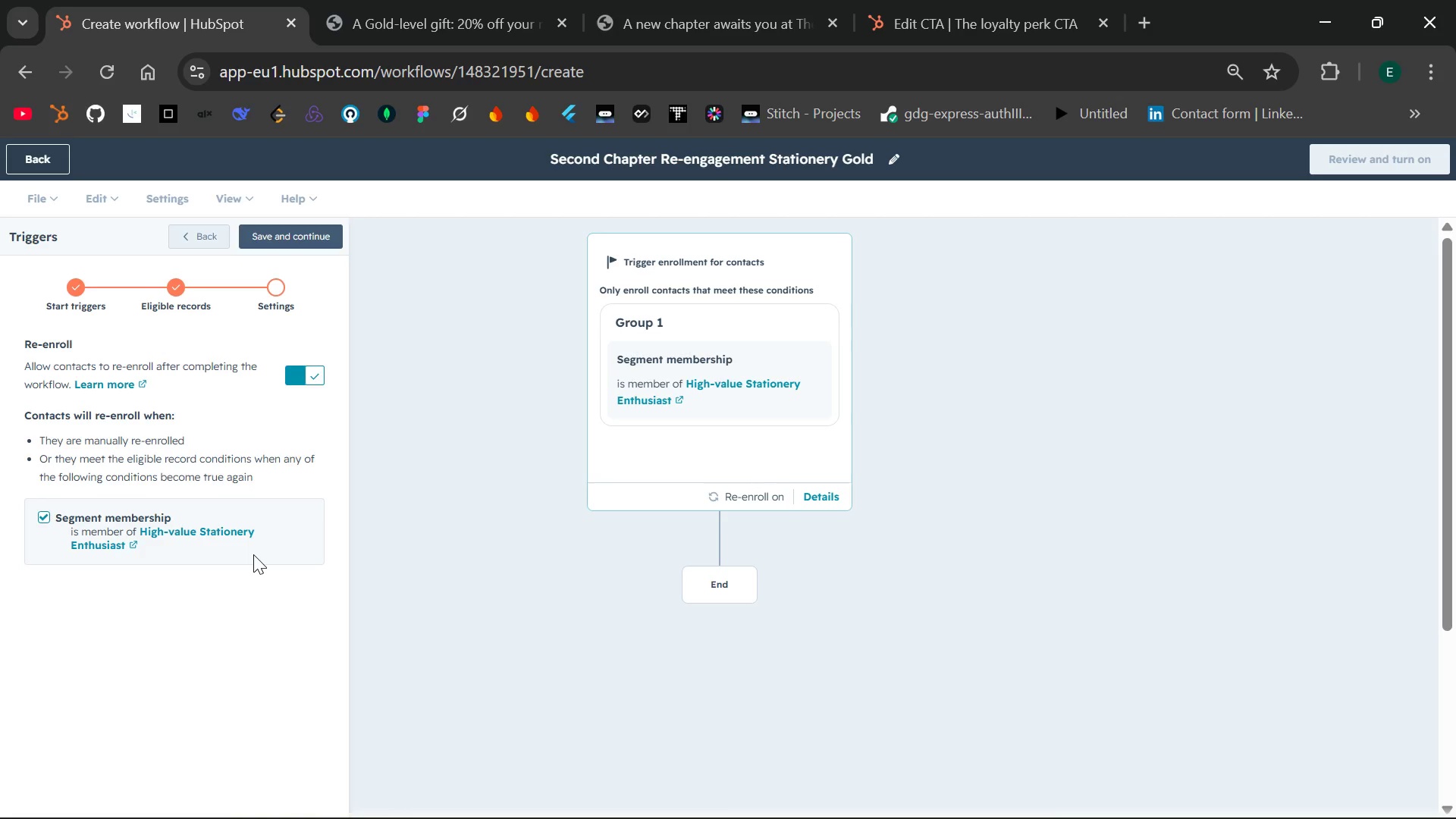 
left_click([296, 236])
 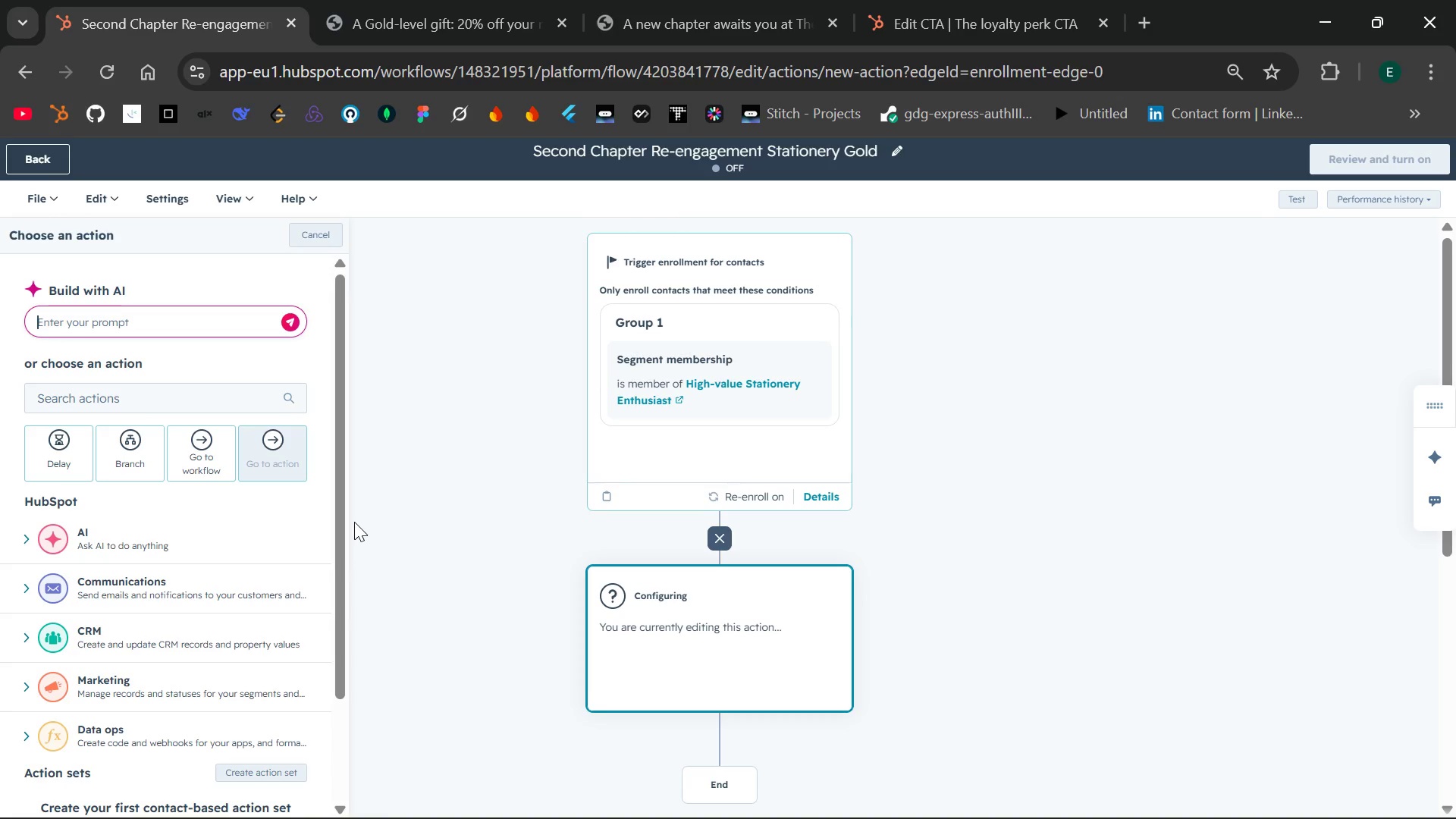 
wait(50.03)
 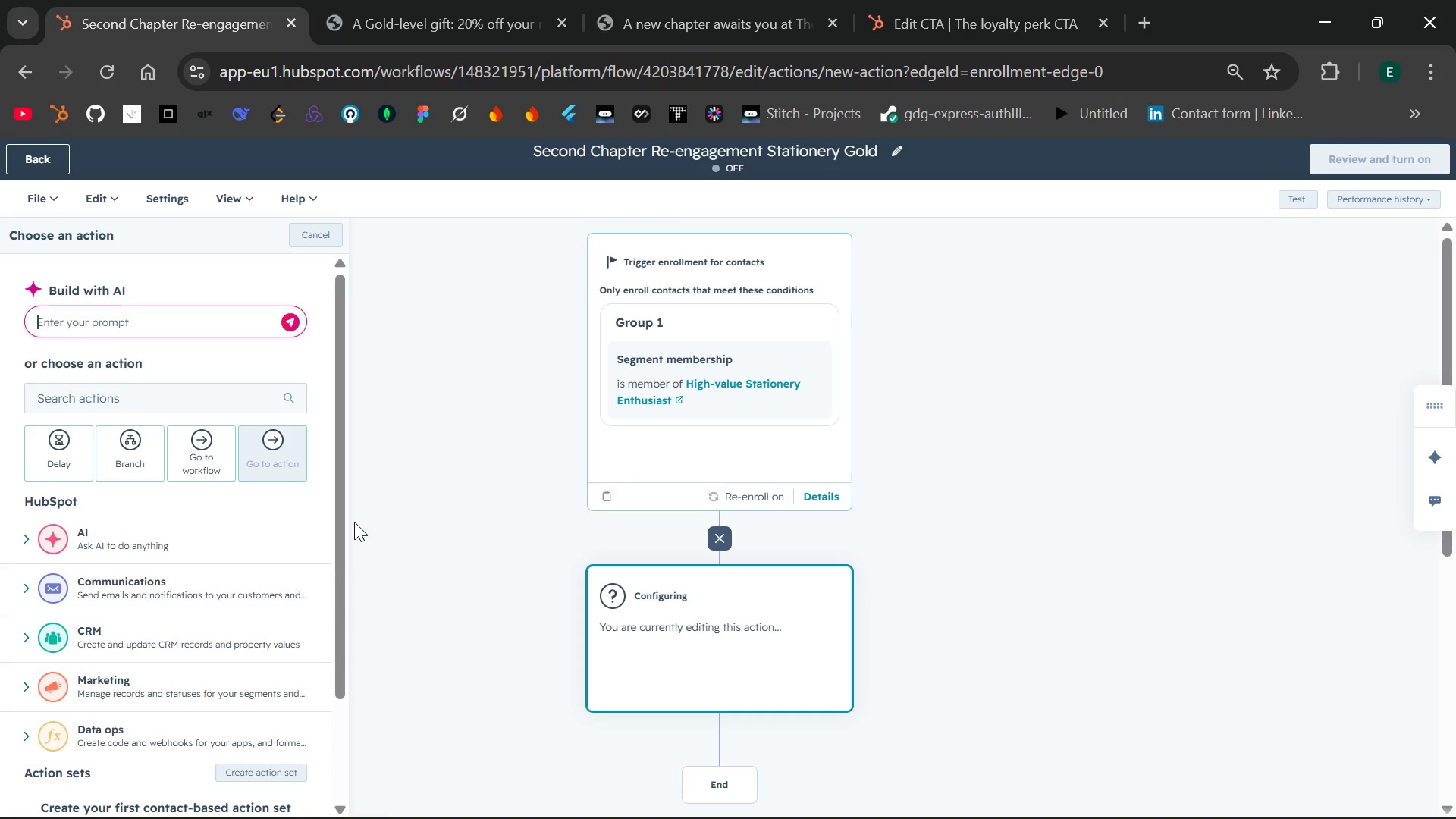 
left_click([186, 404])
 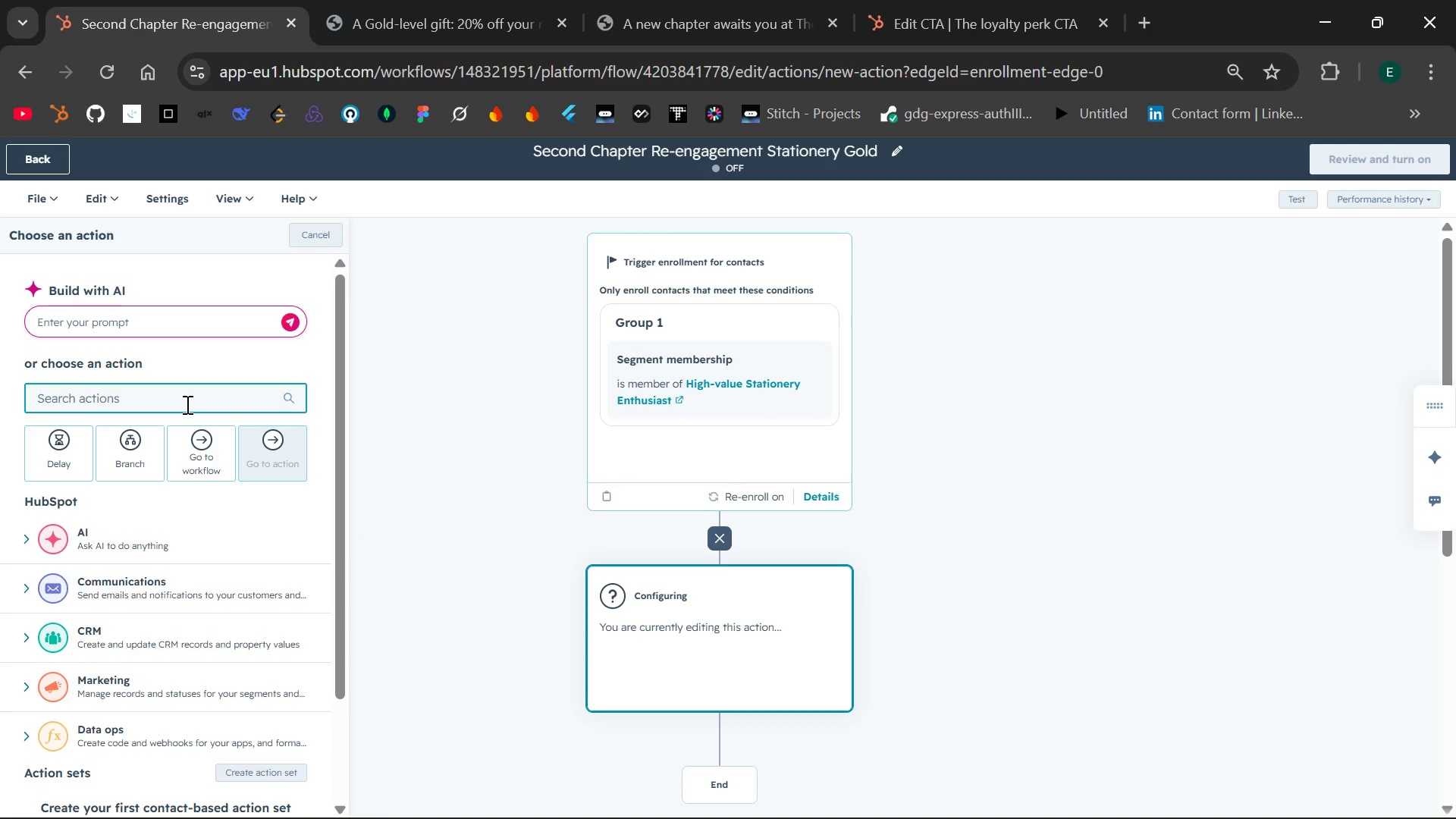 
type(send)
 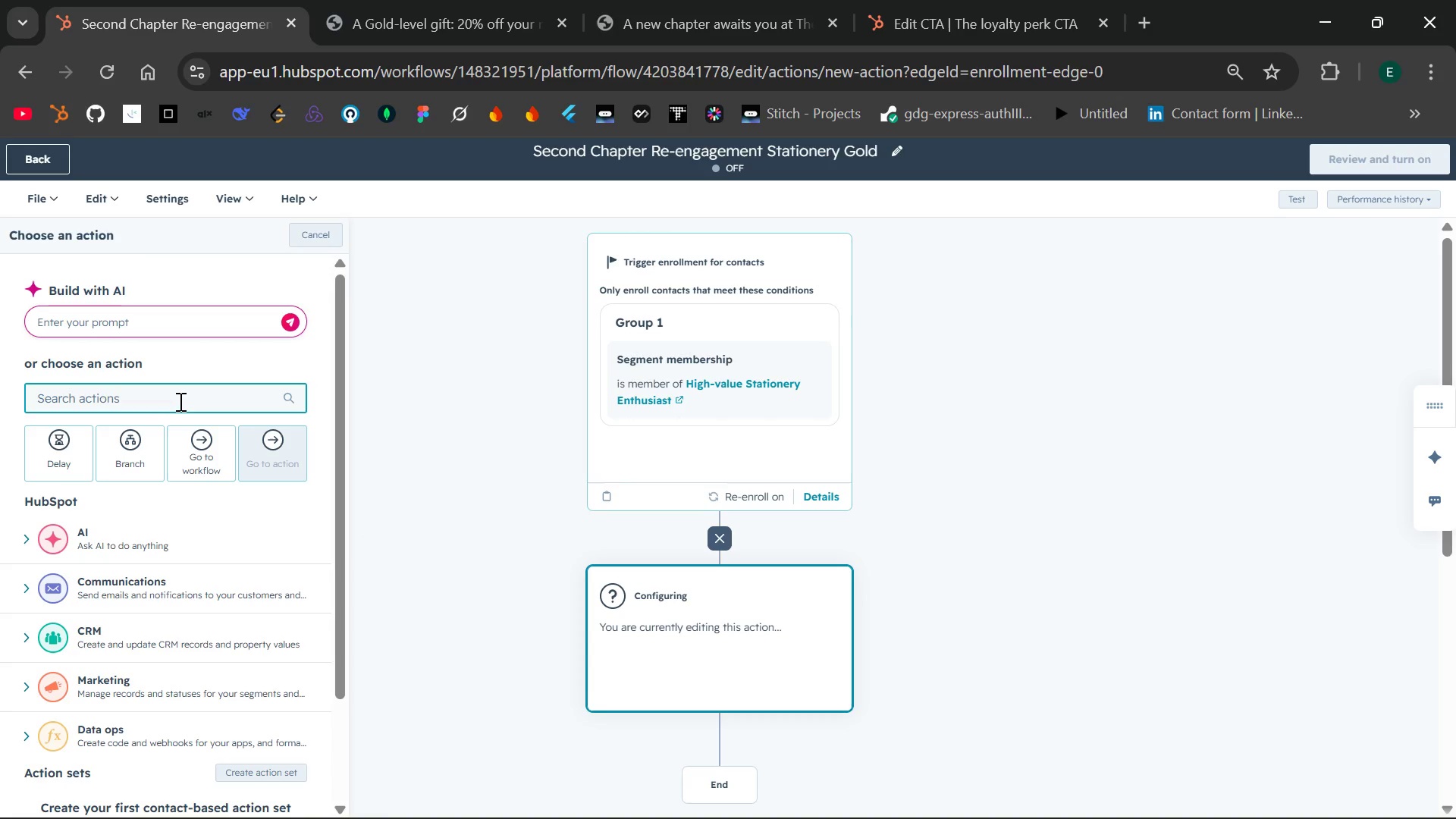 
left_click([155, 403])
 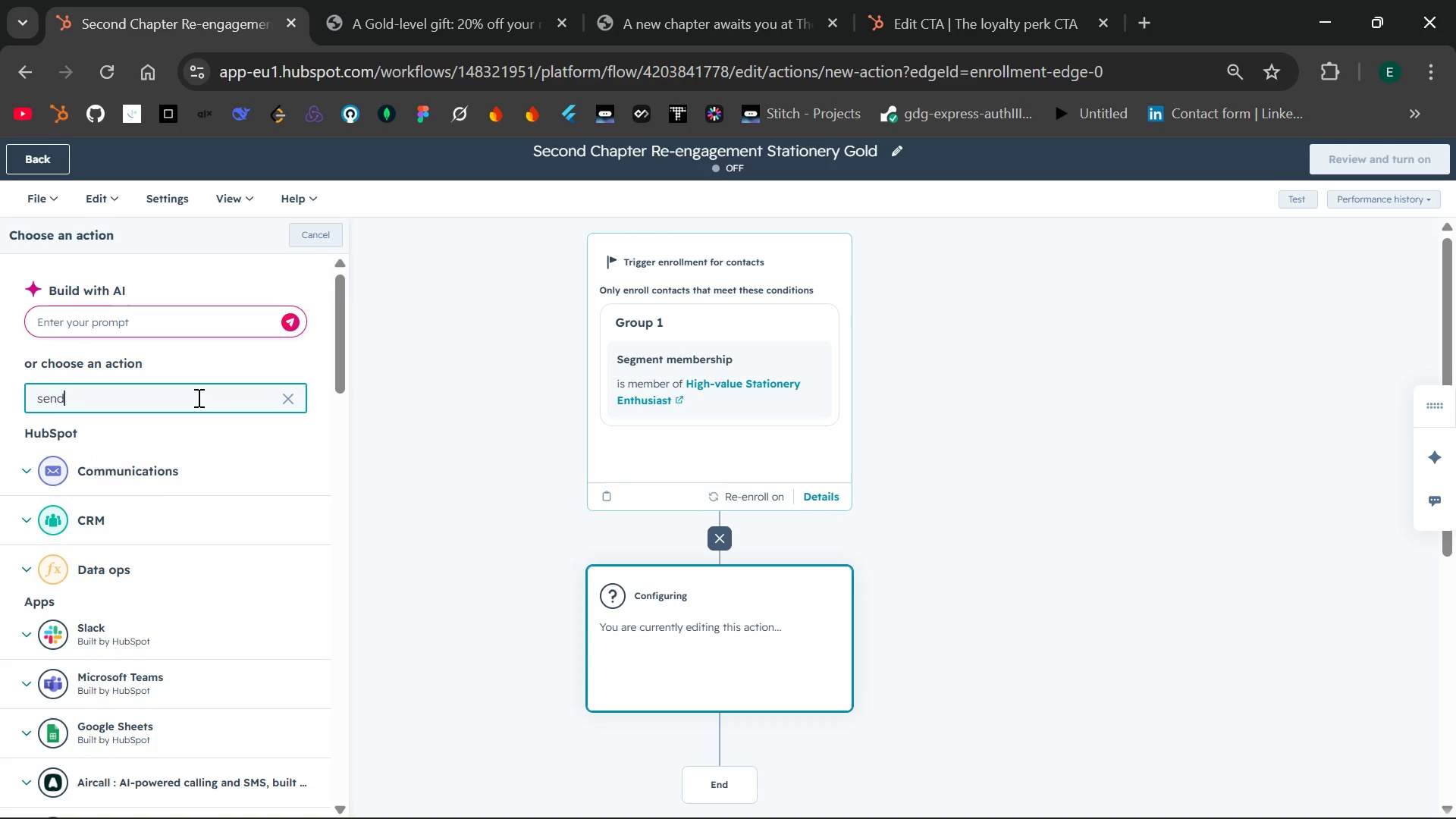 
type( email)
 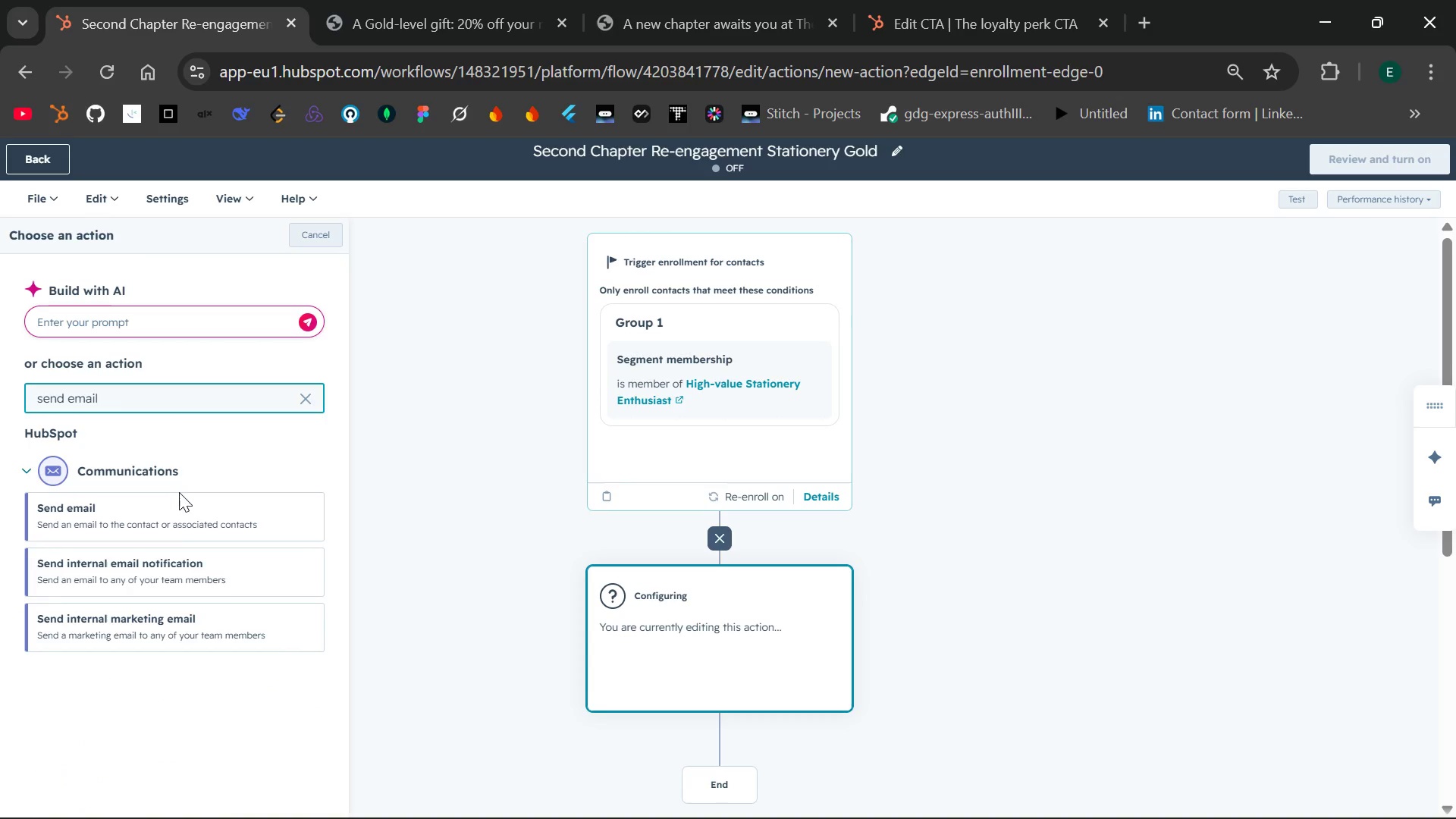 
left_click([175, 516])
 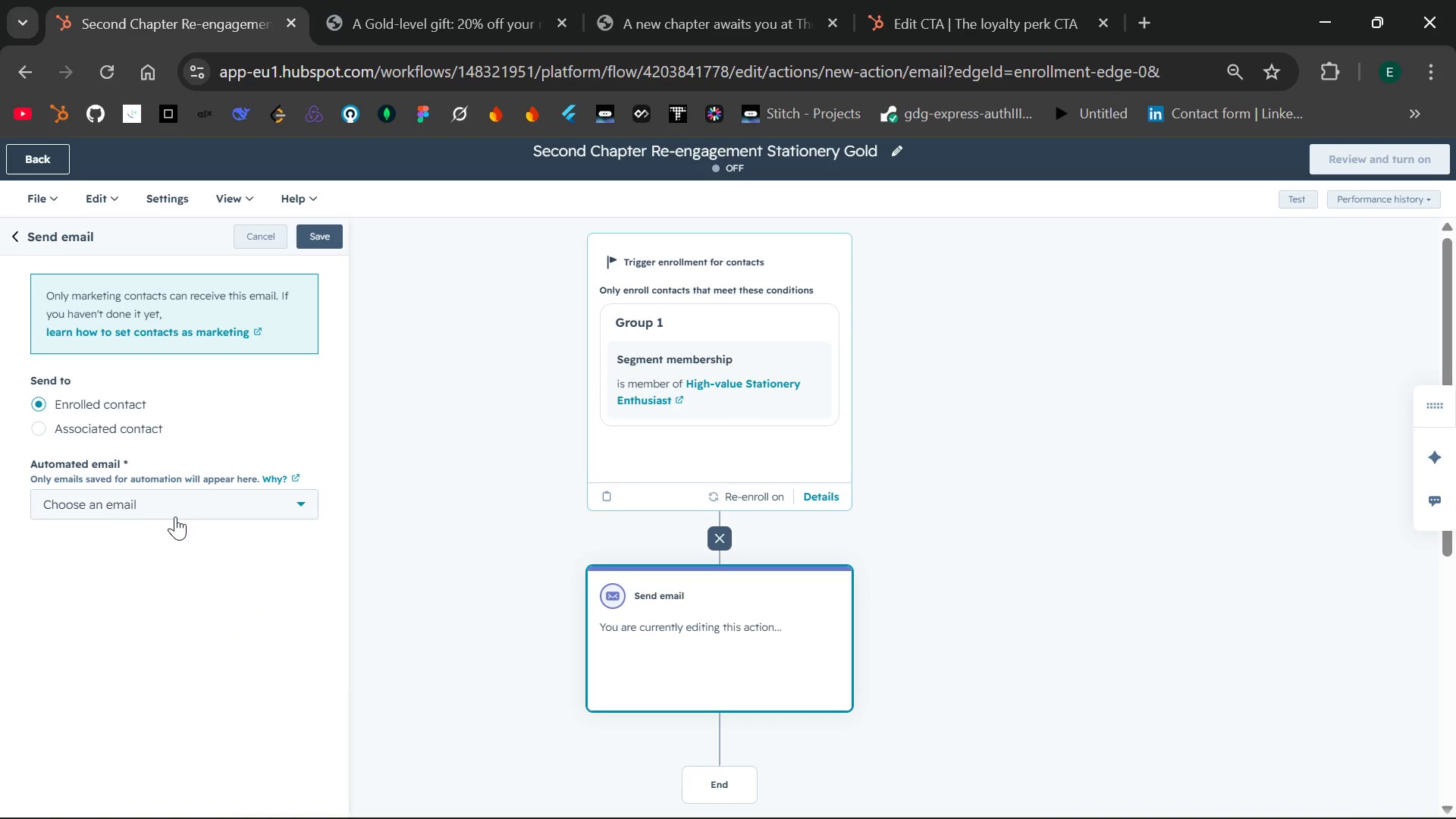 
wait(5.61)
 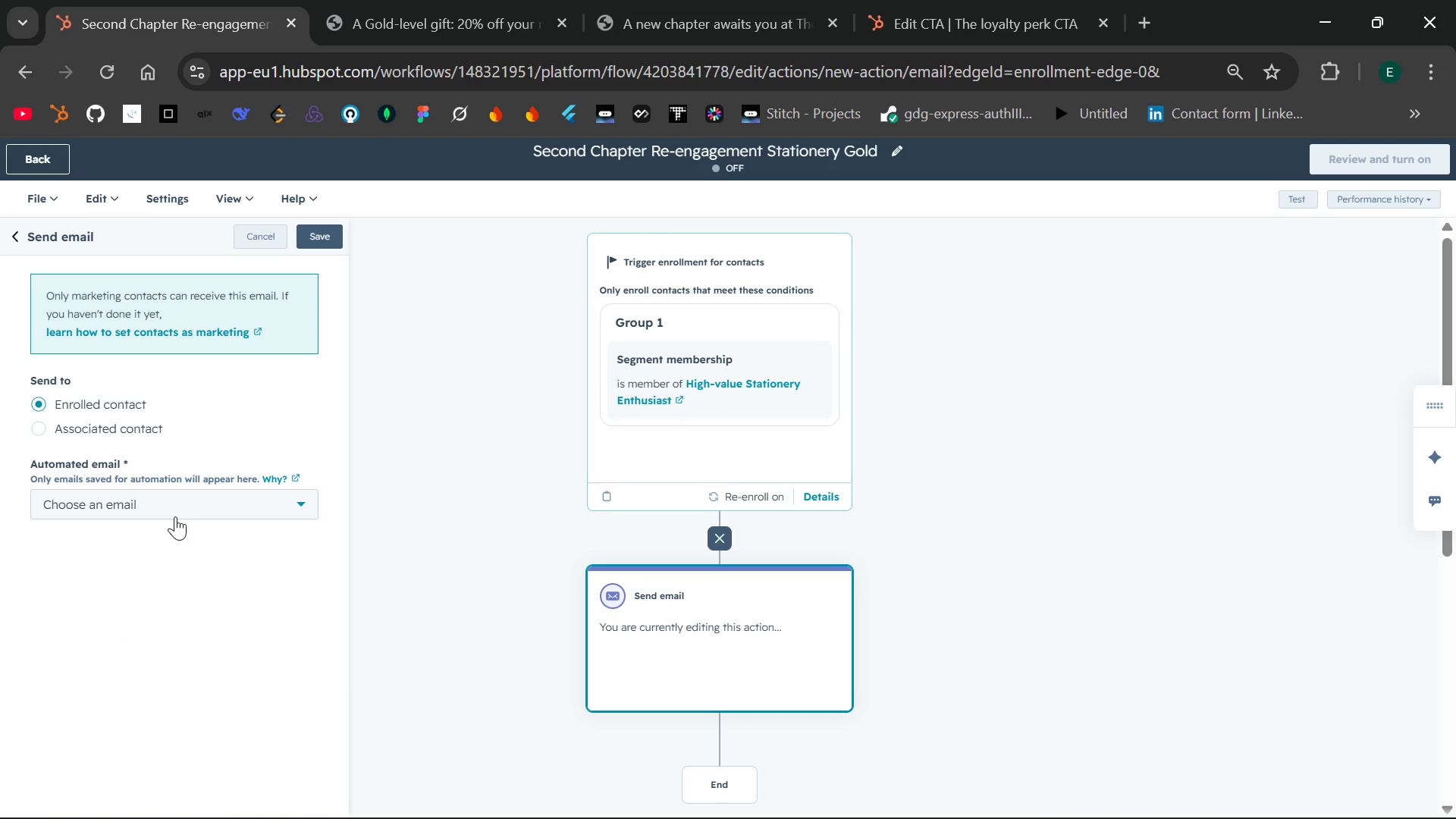 
left_click([206, 500])
 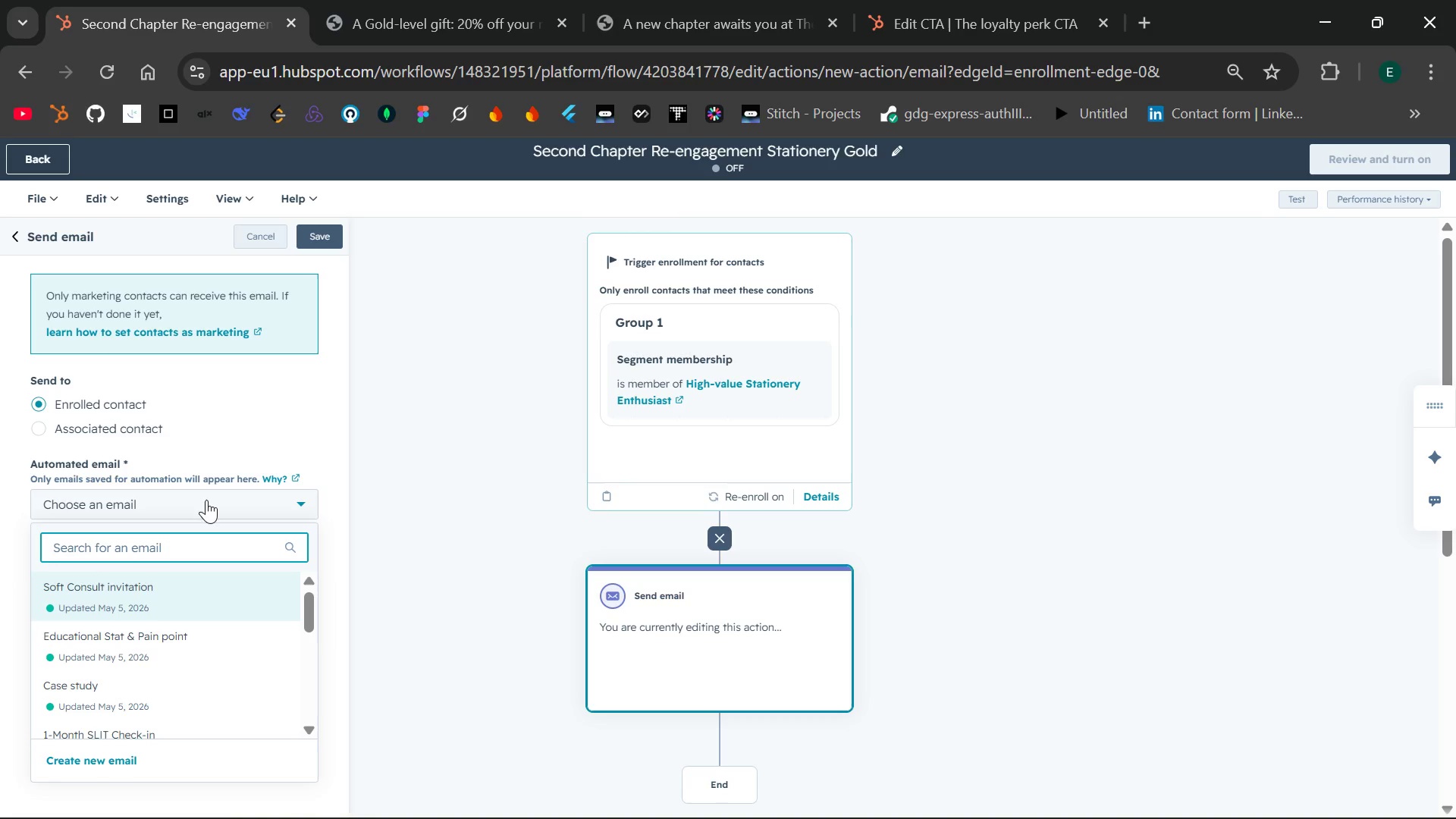 
wait(8.03)
 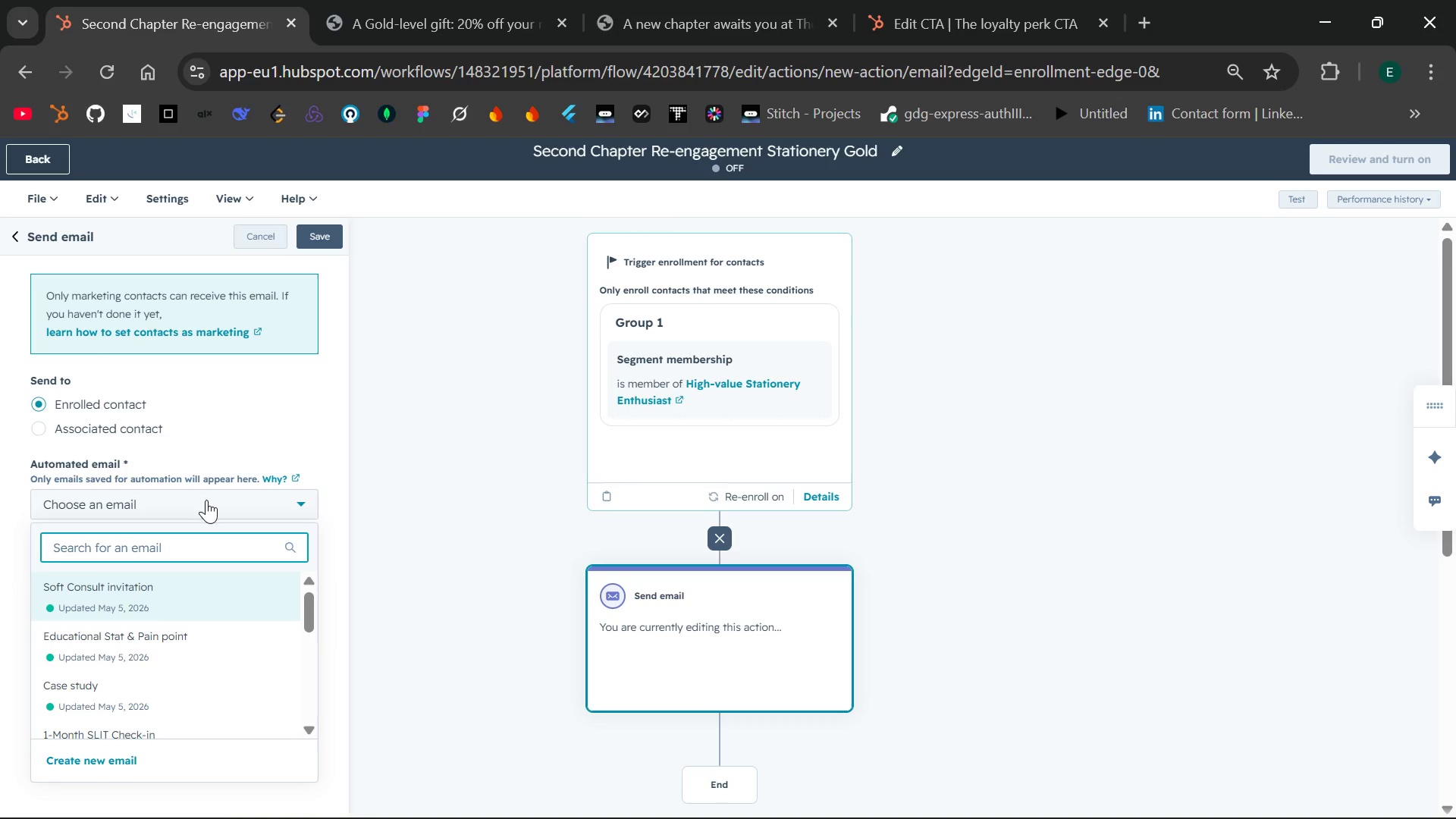 
left_click([95, 767])
 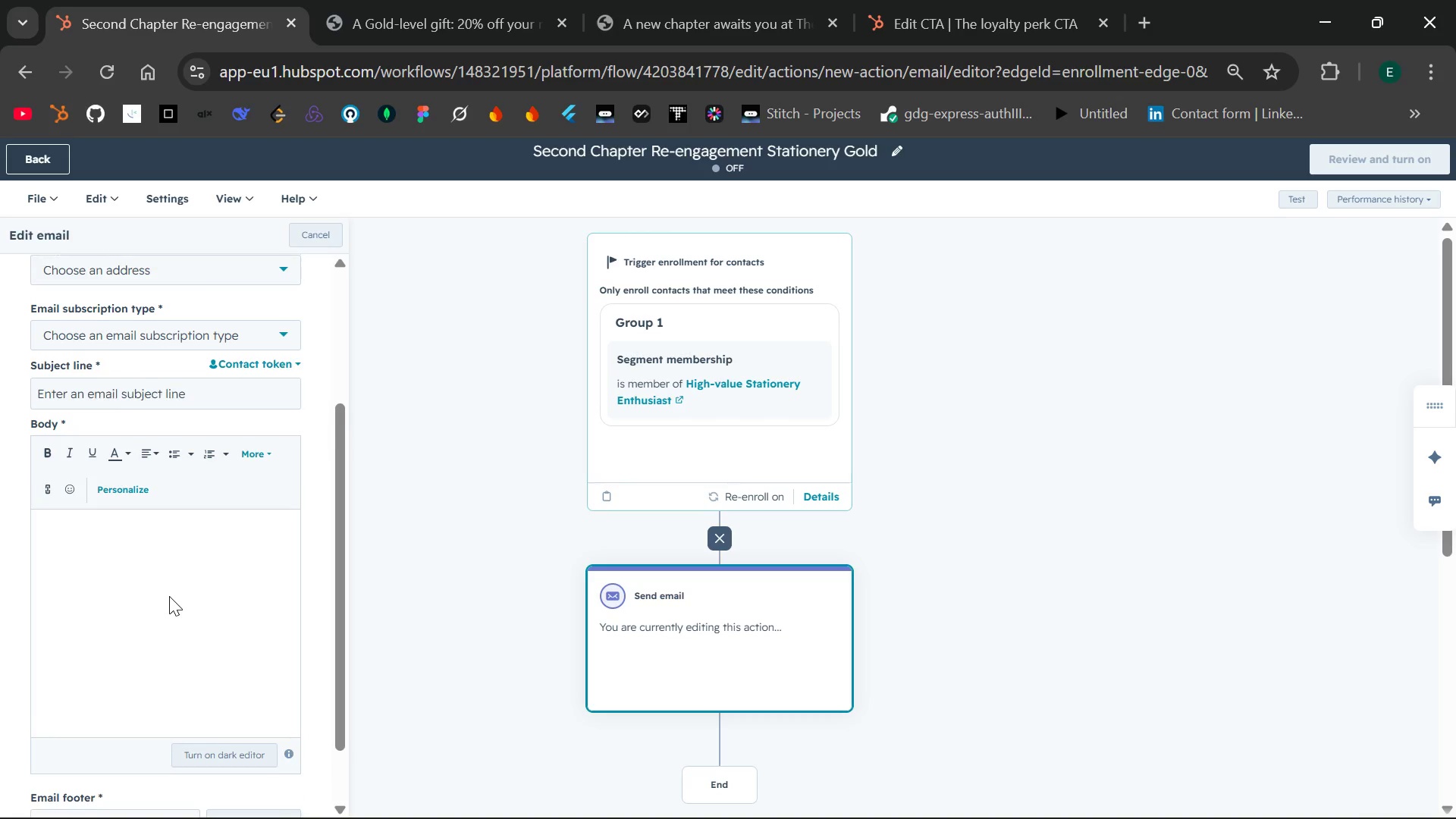 
wait(28.86)
 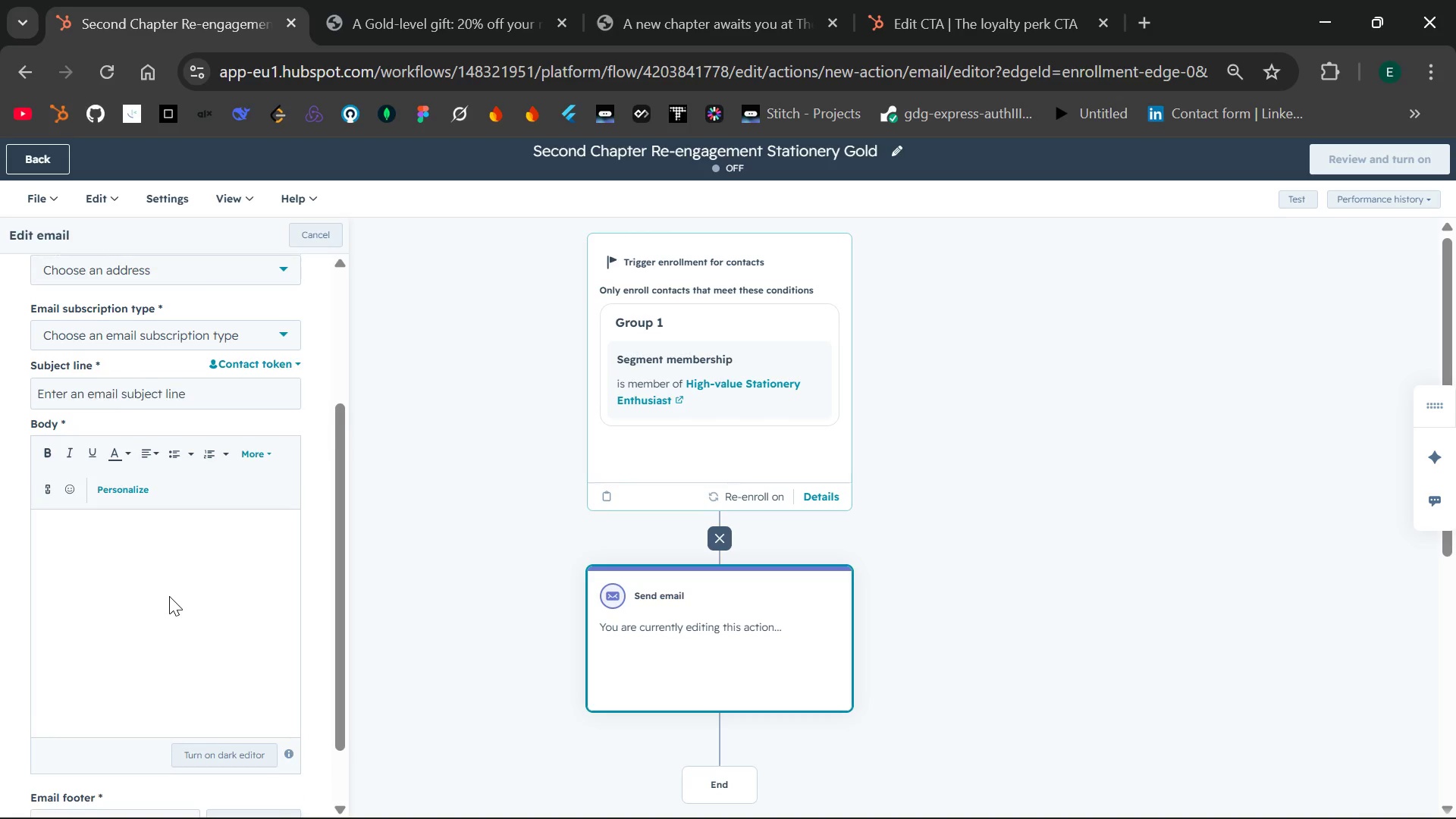 
left_click([61, 299])
 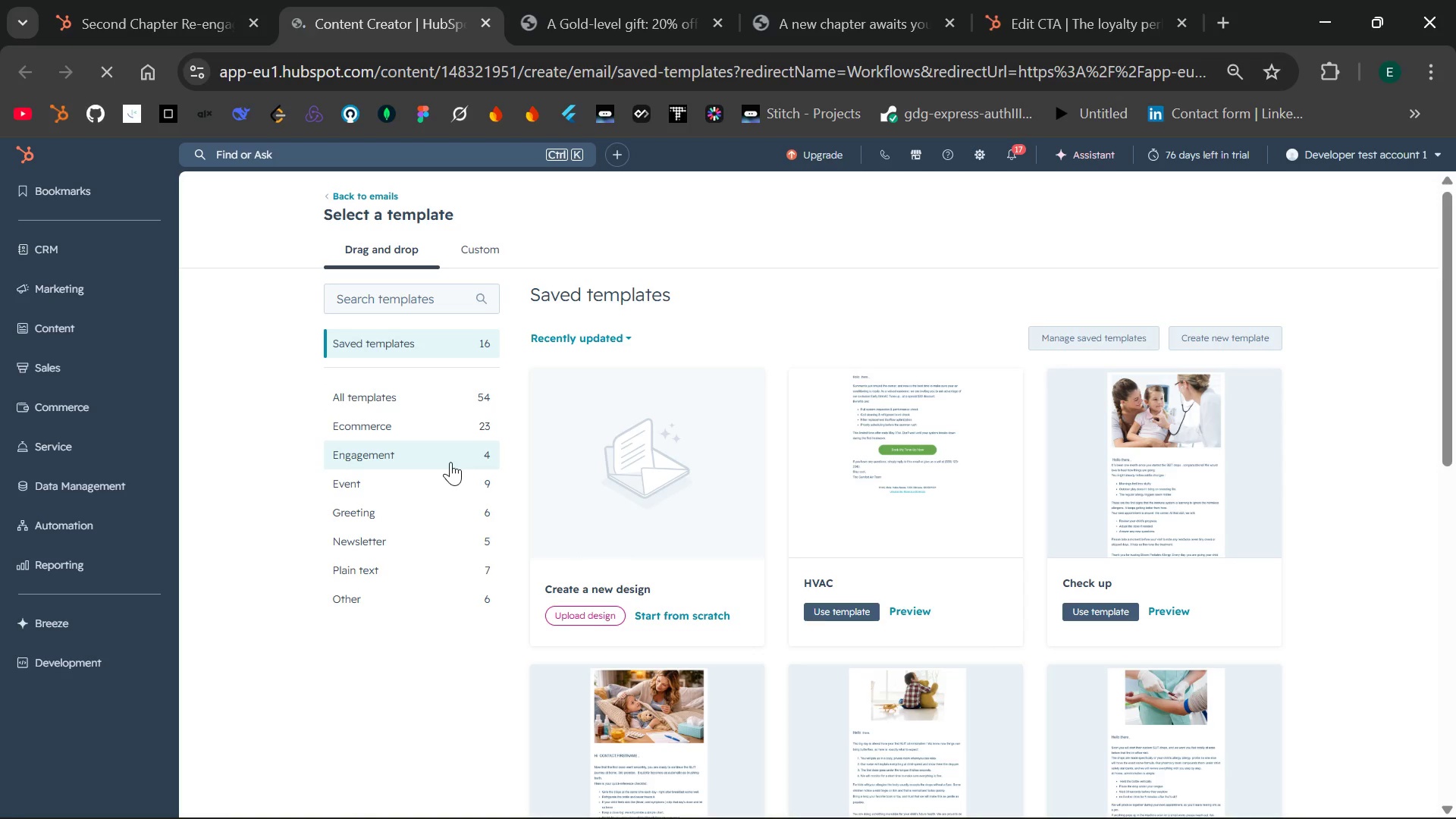 
wait(7.49)
 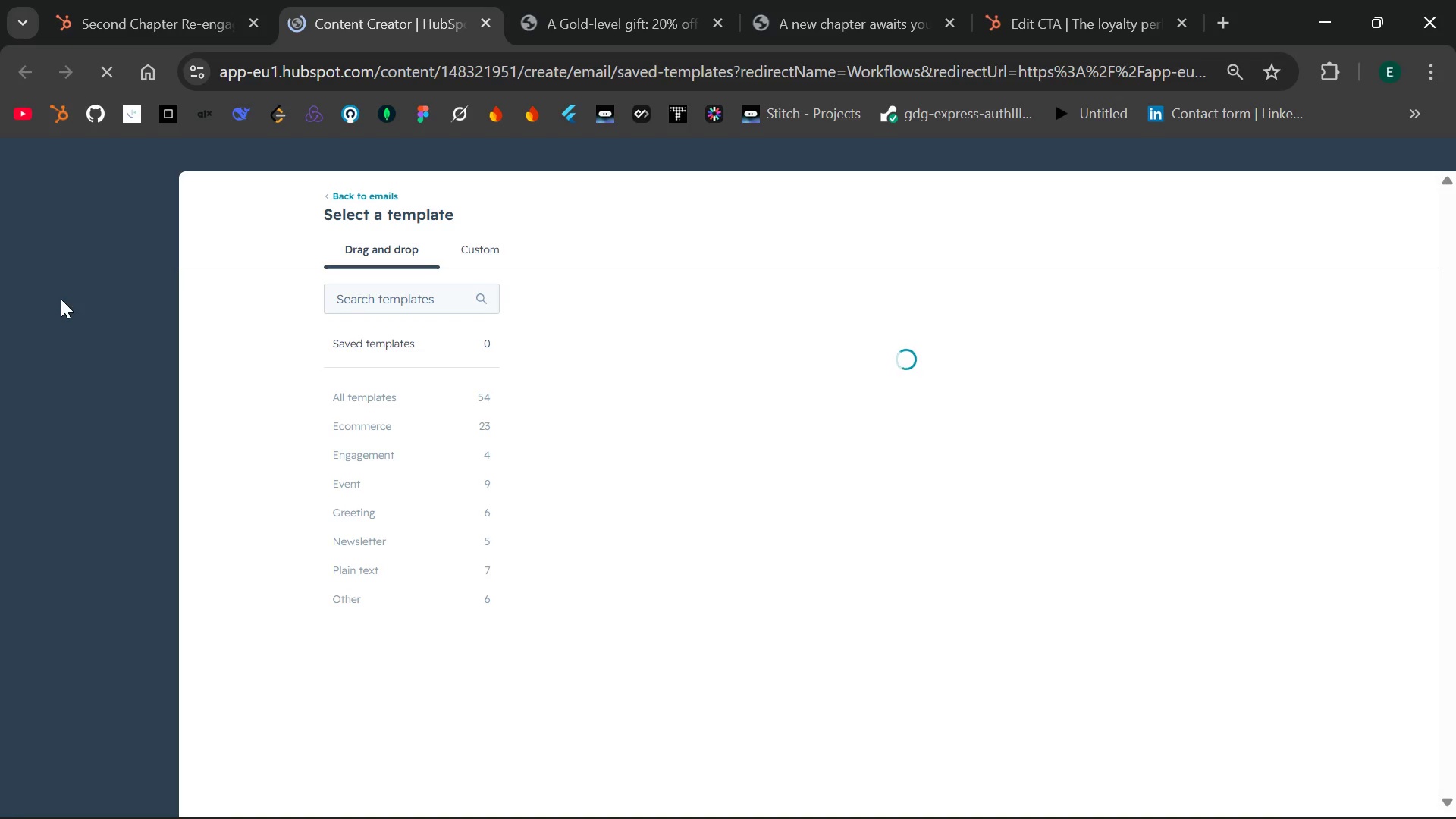 
left_click([667, 623])
 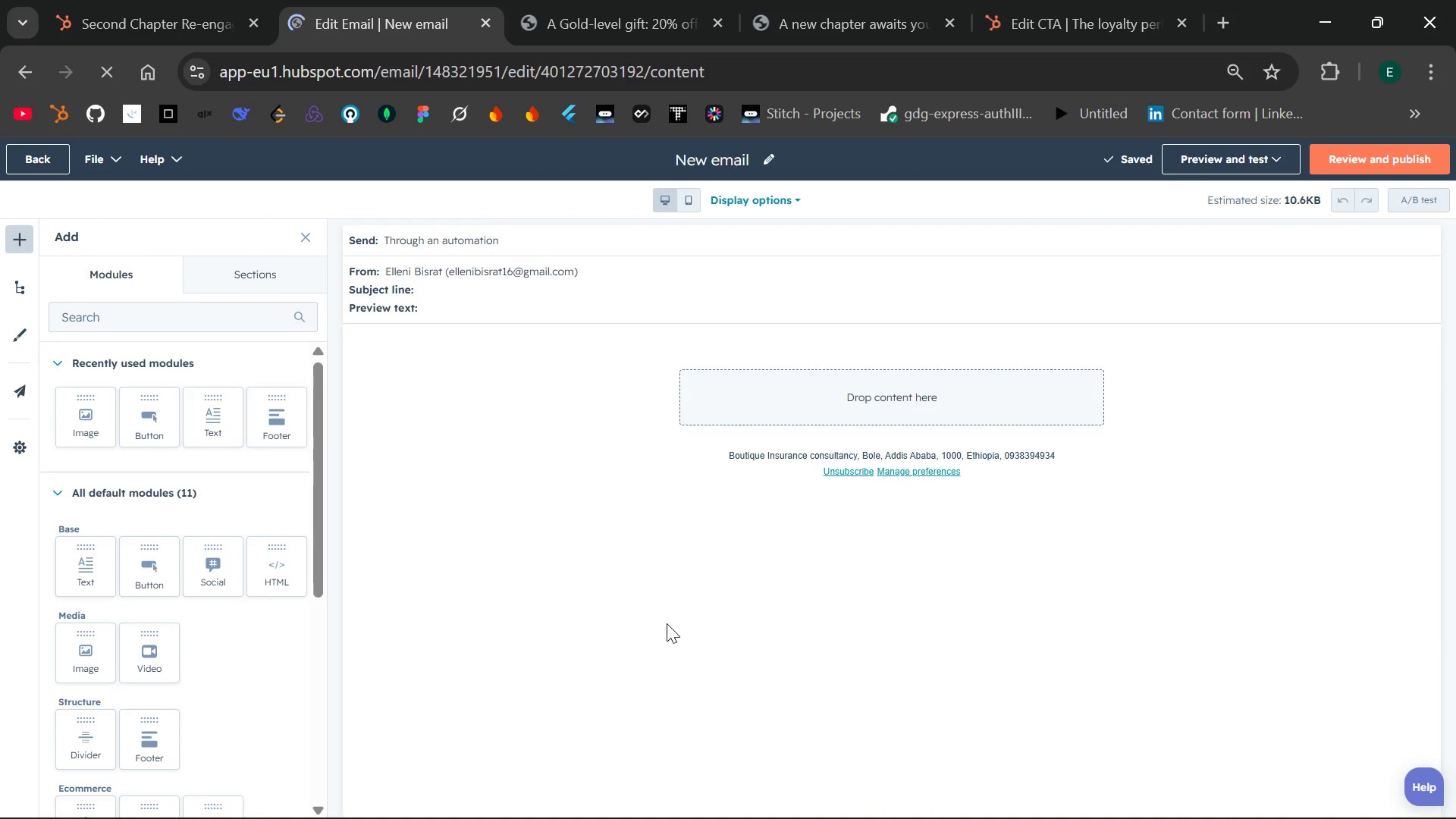 
wait(11.7)
 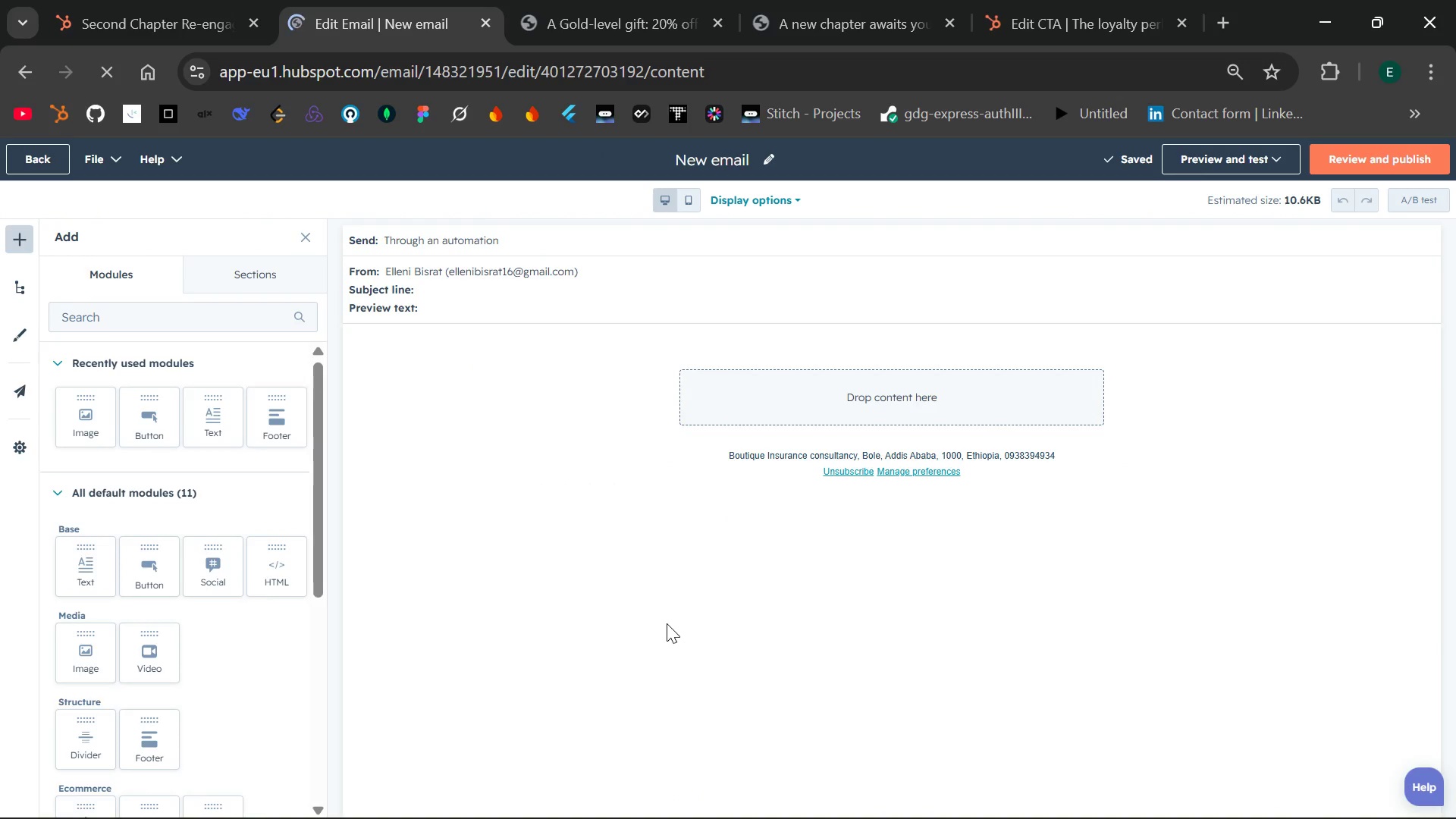 
left_click([212, 17])
 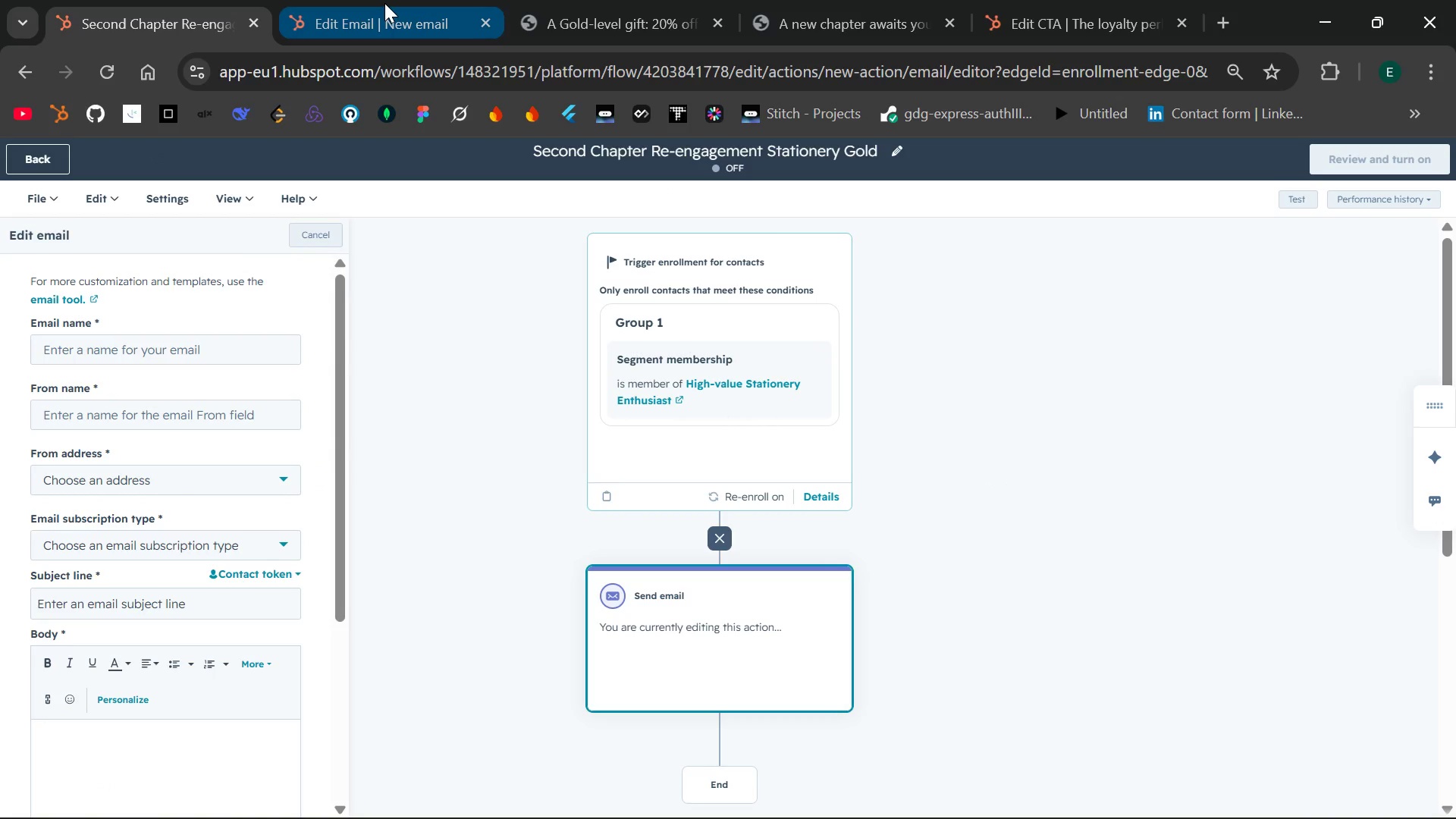 
left_click([384, 3])
 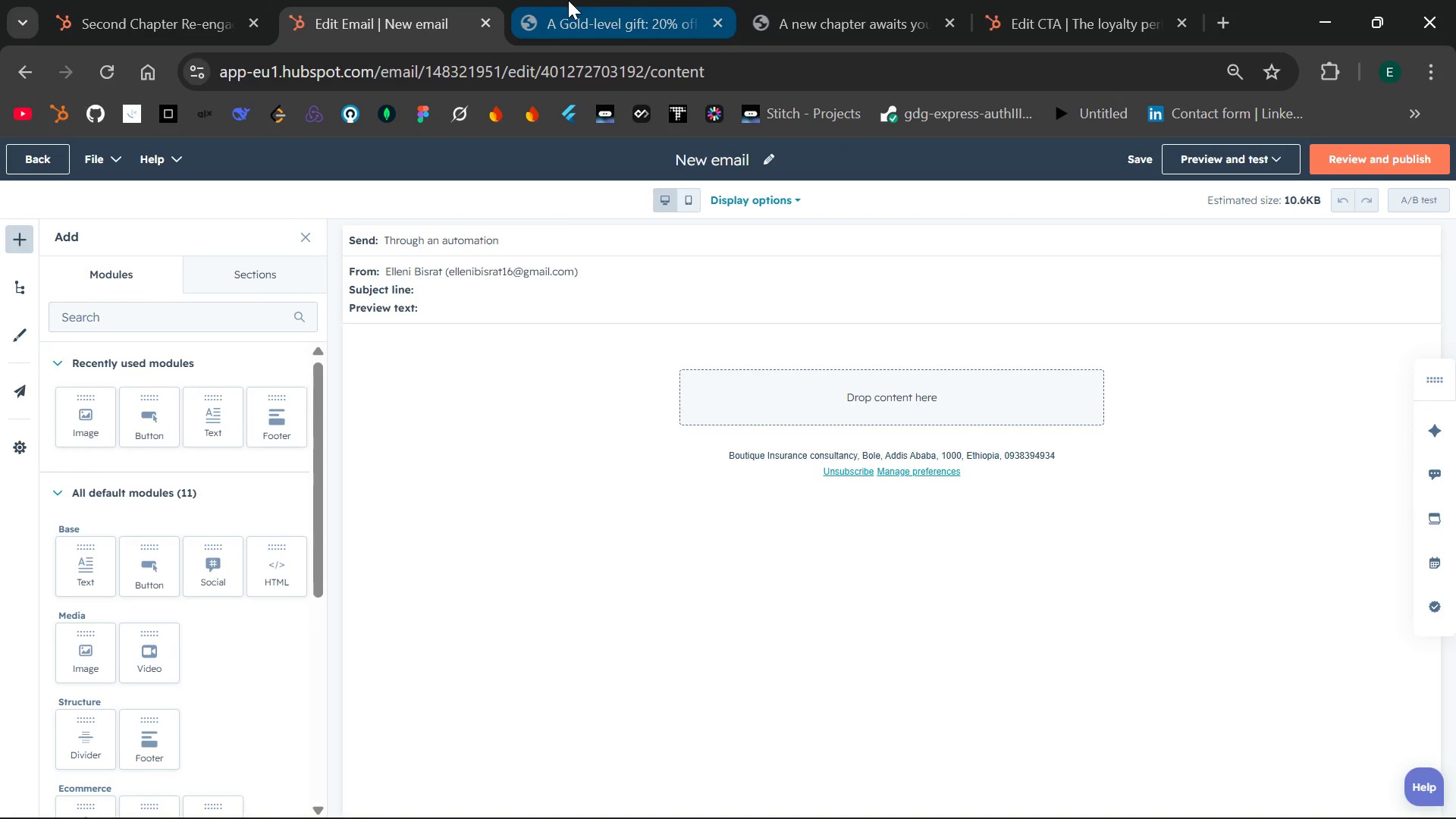 
left_click([568, 0])
 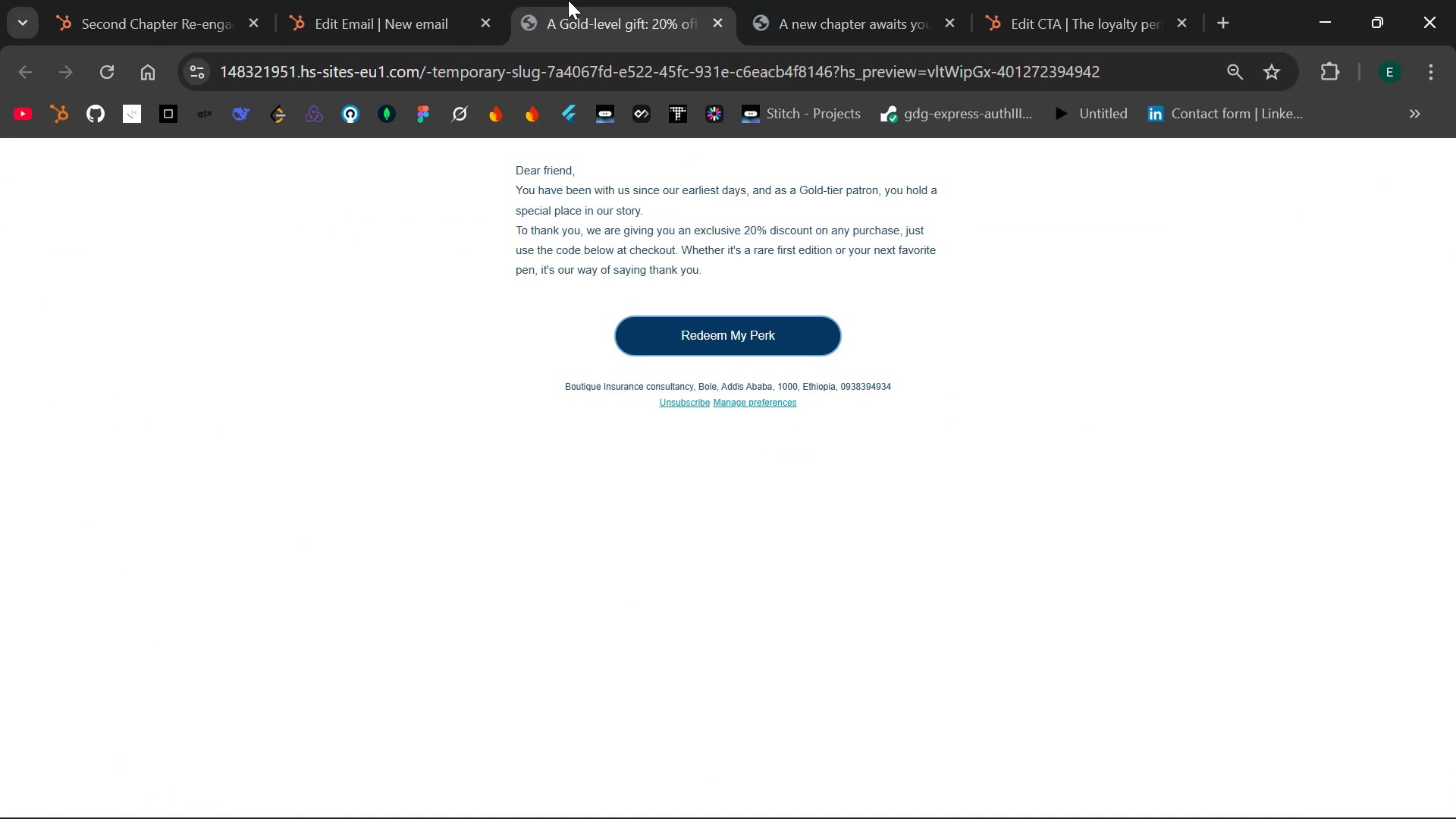 
left_click([817, 21])
 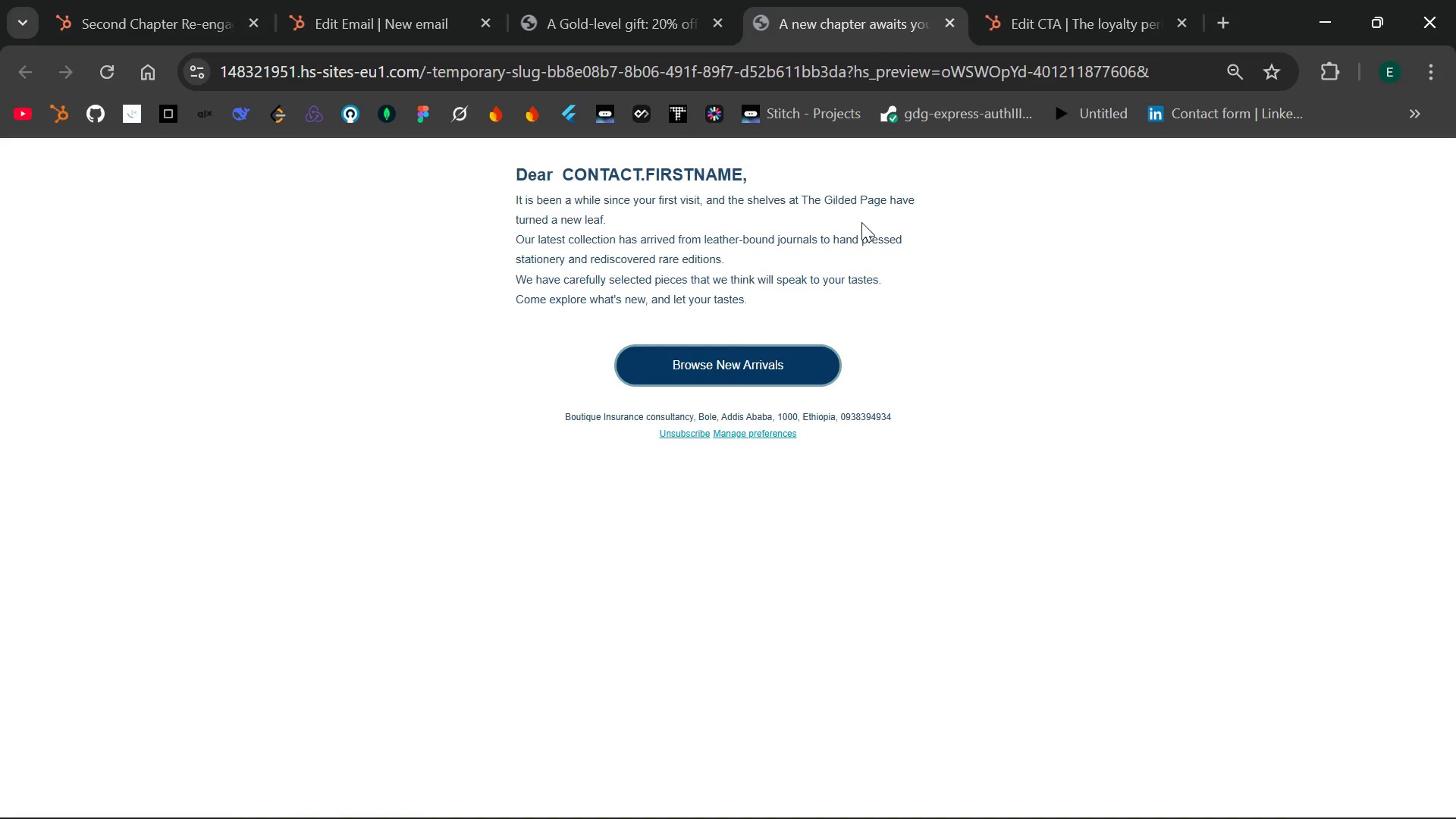 
wait(6.28)
 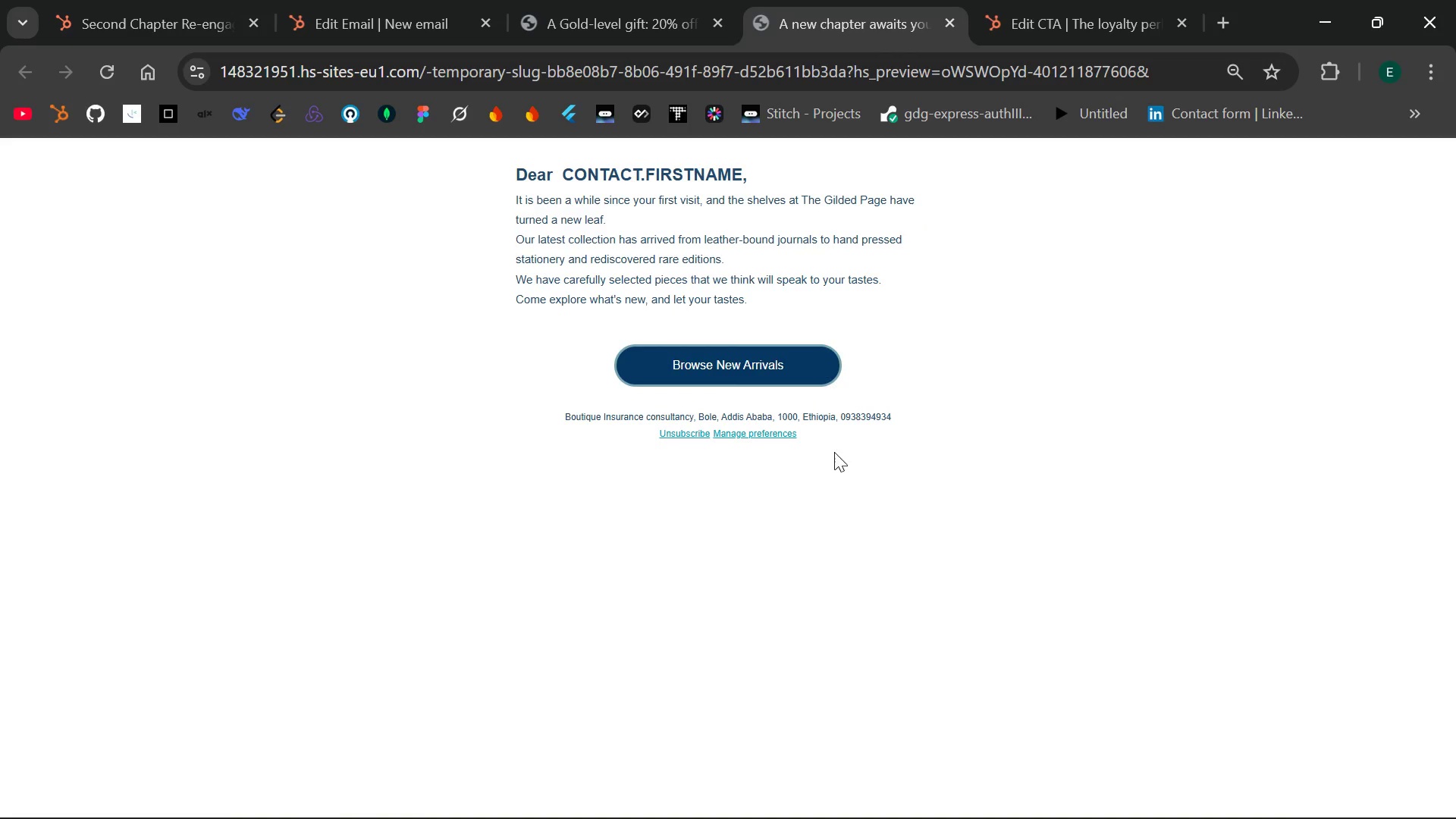 
left_click_drag(start_coordinate=[512, 197], to_coordinate=[749, 297])
 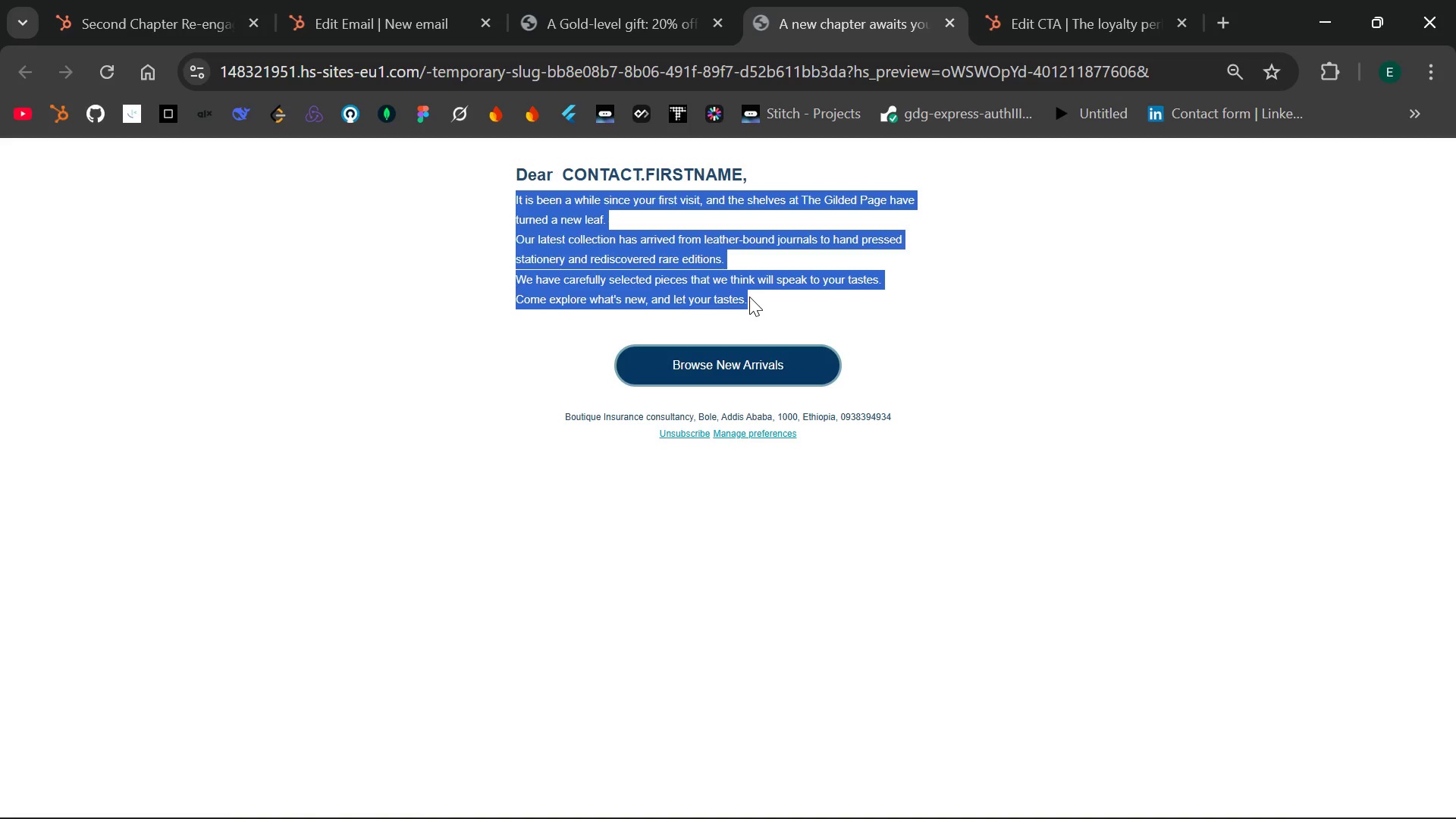 
key(Control+C)
 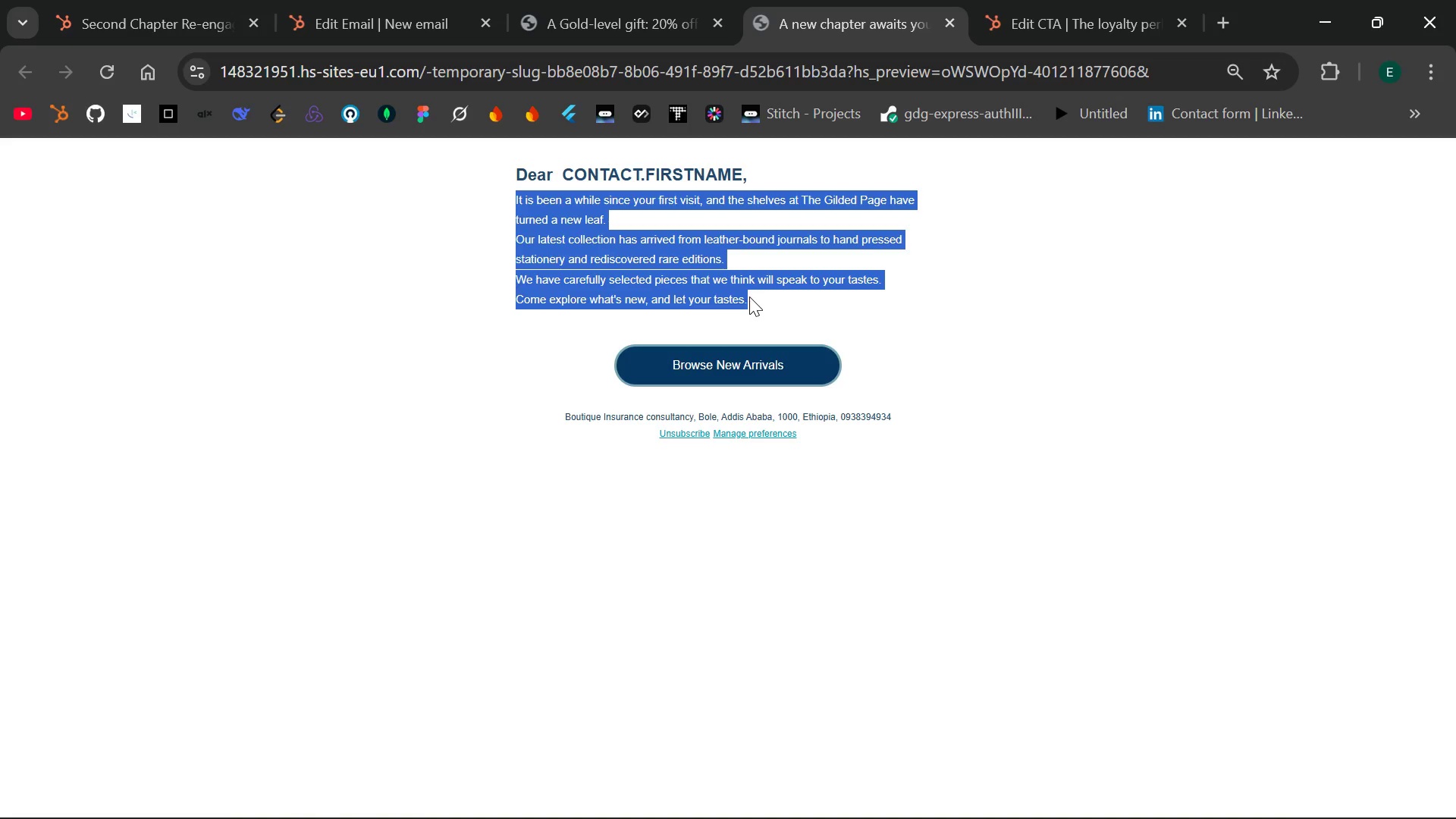 
wait(21.12)
 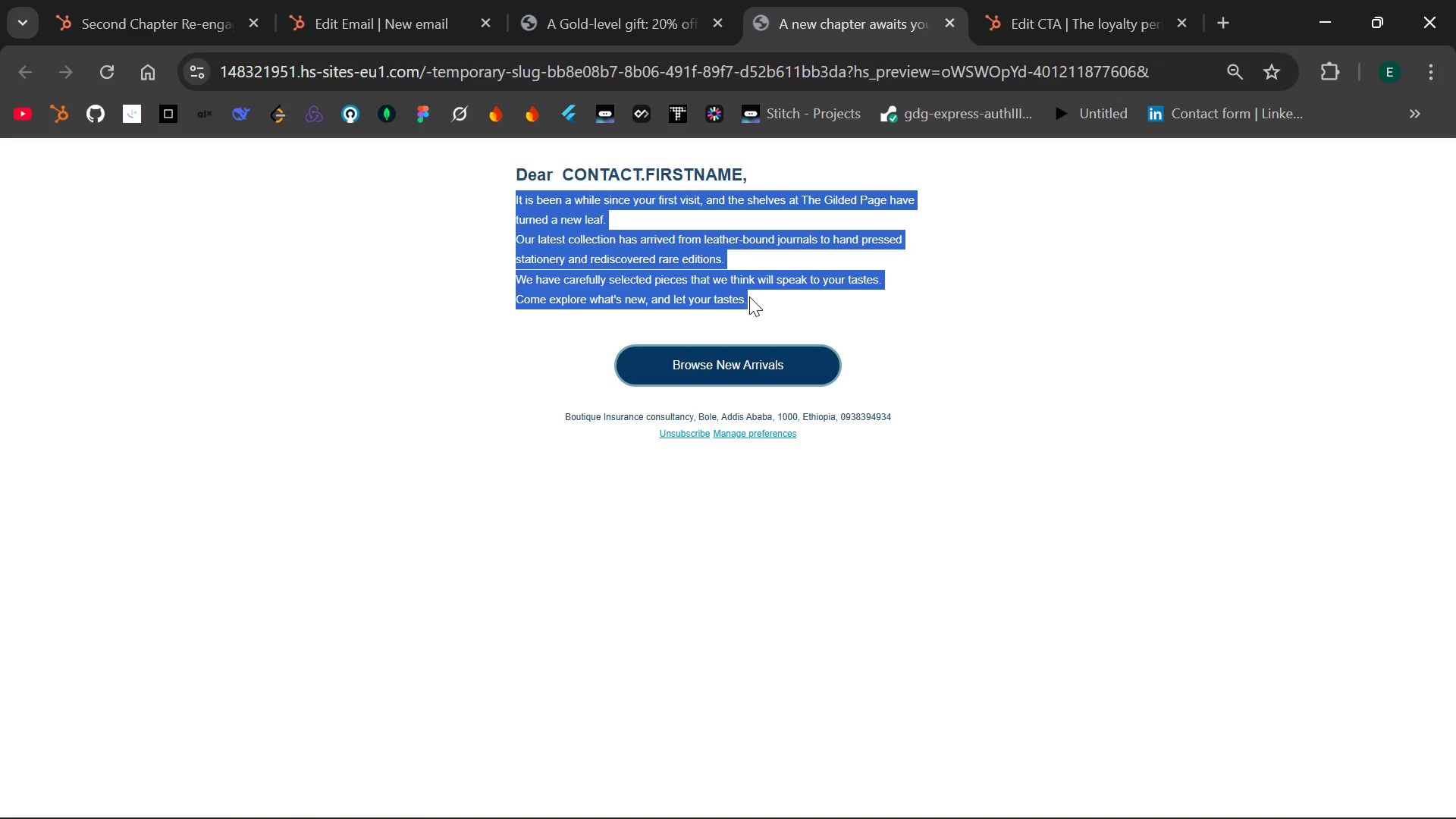 
key(Control+C)
 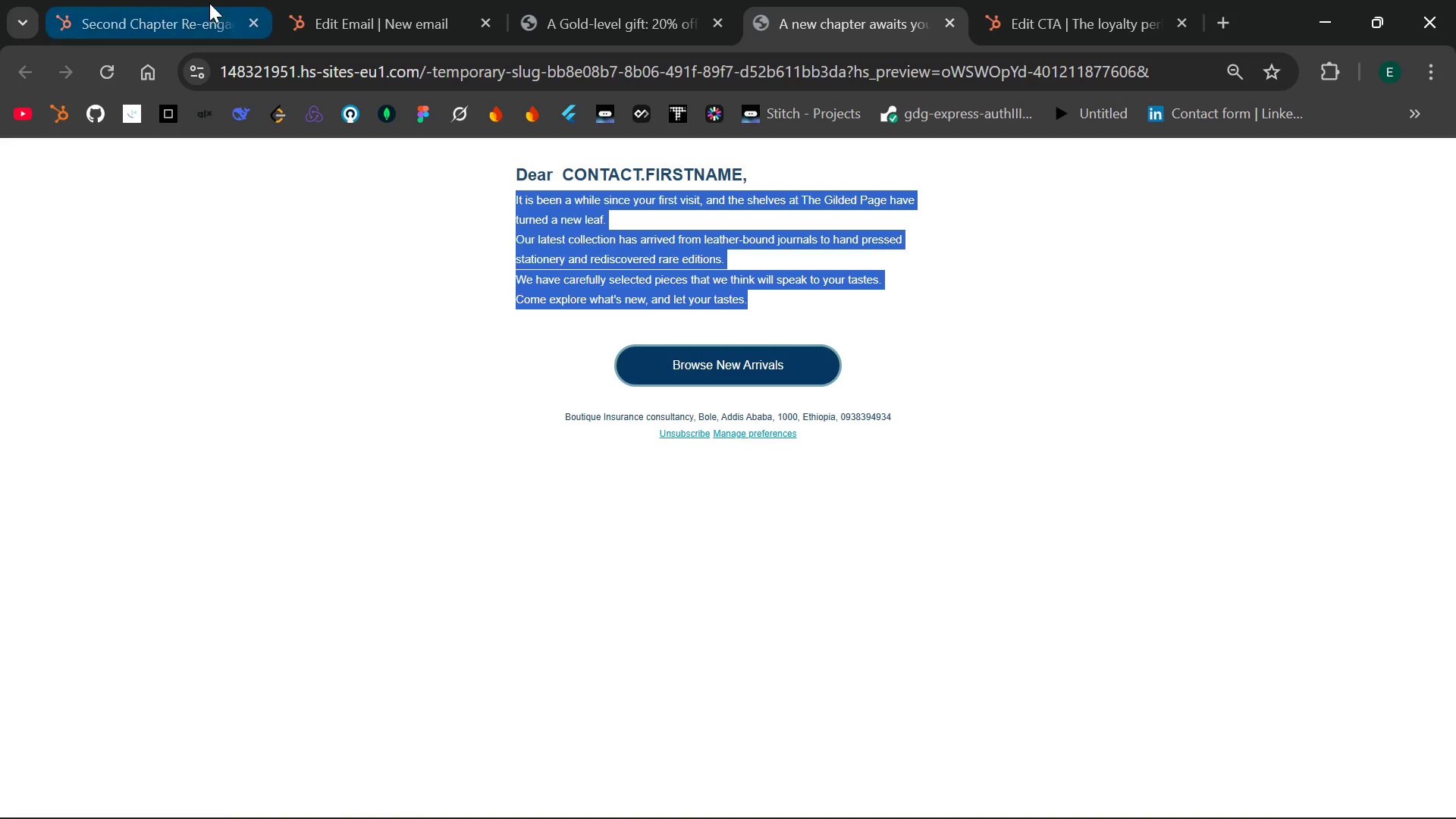 
left_click([206, 1])
 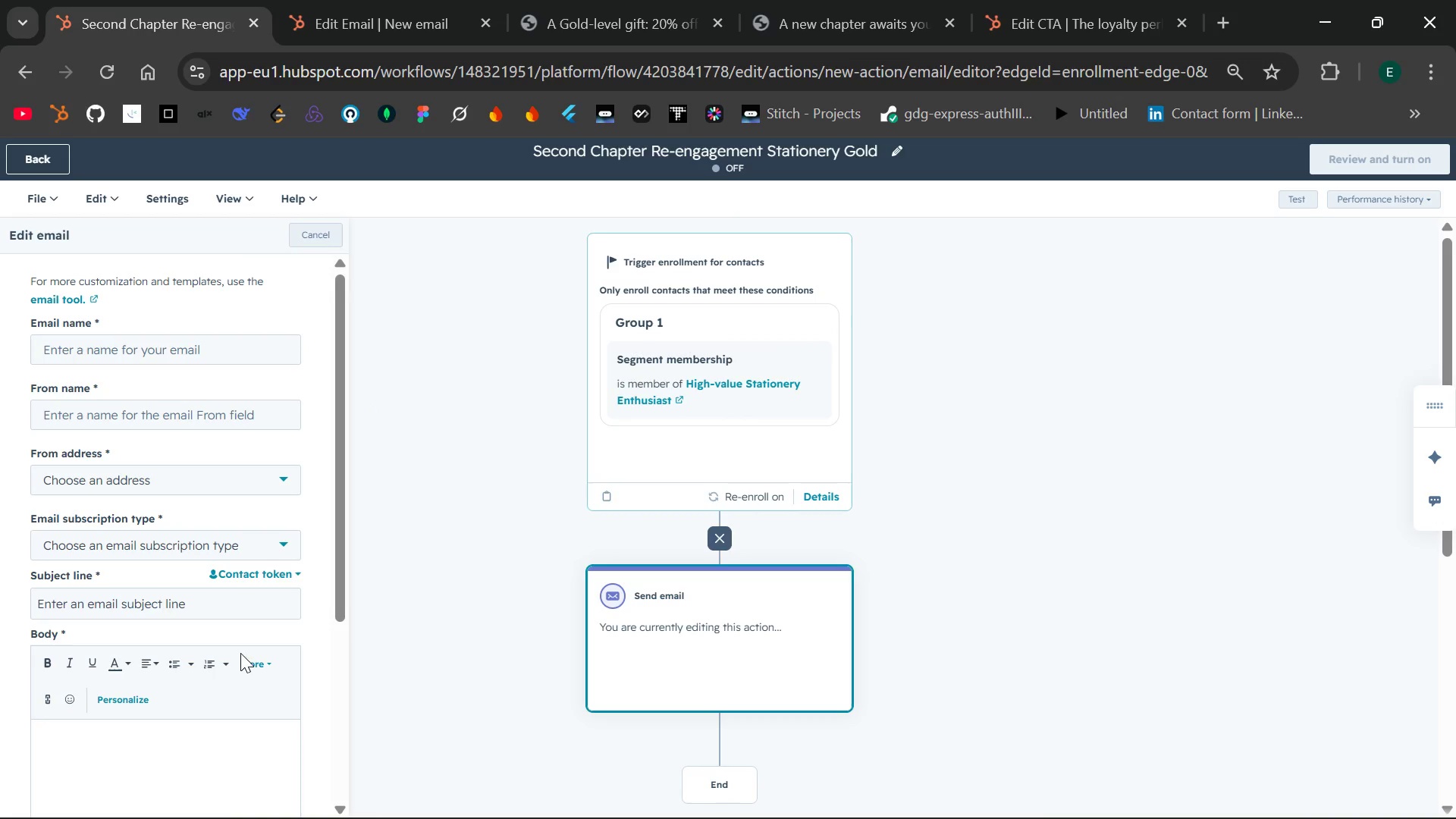 
left_click([156, 756])
 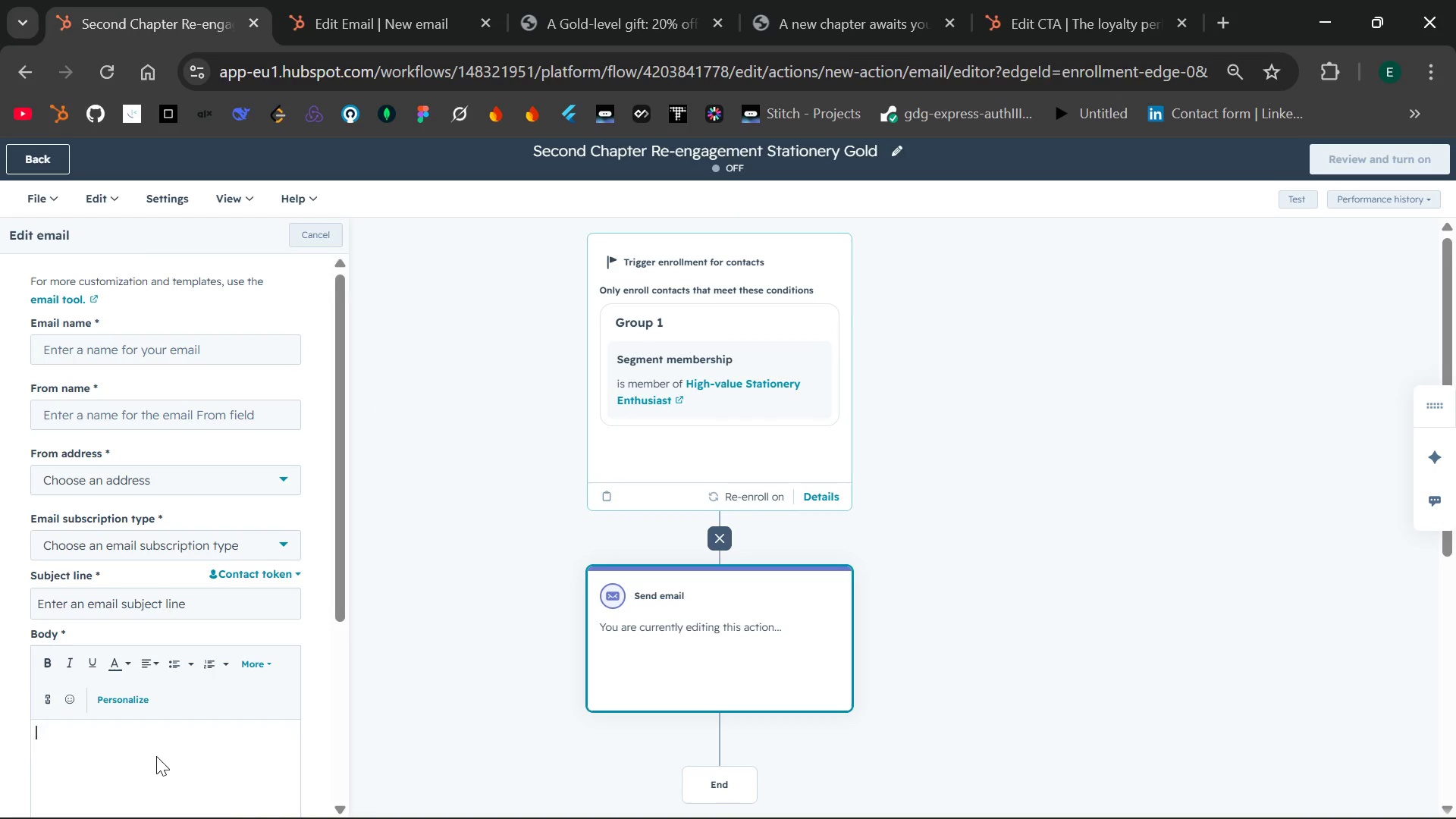 
key(Control+V)
 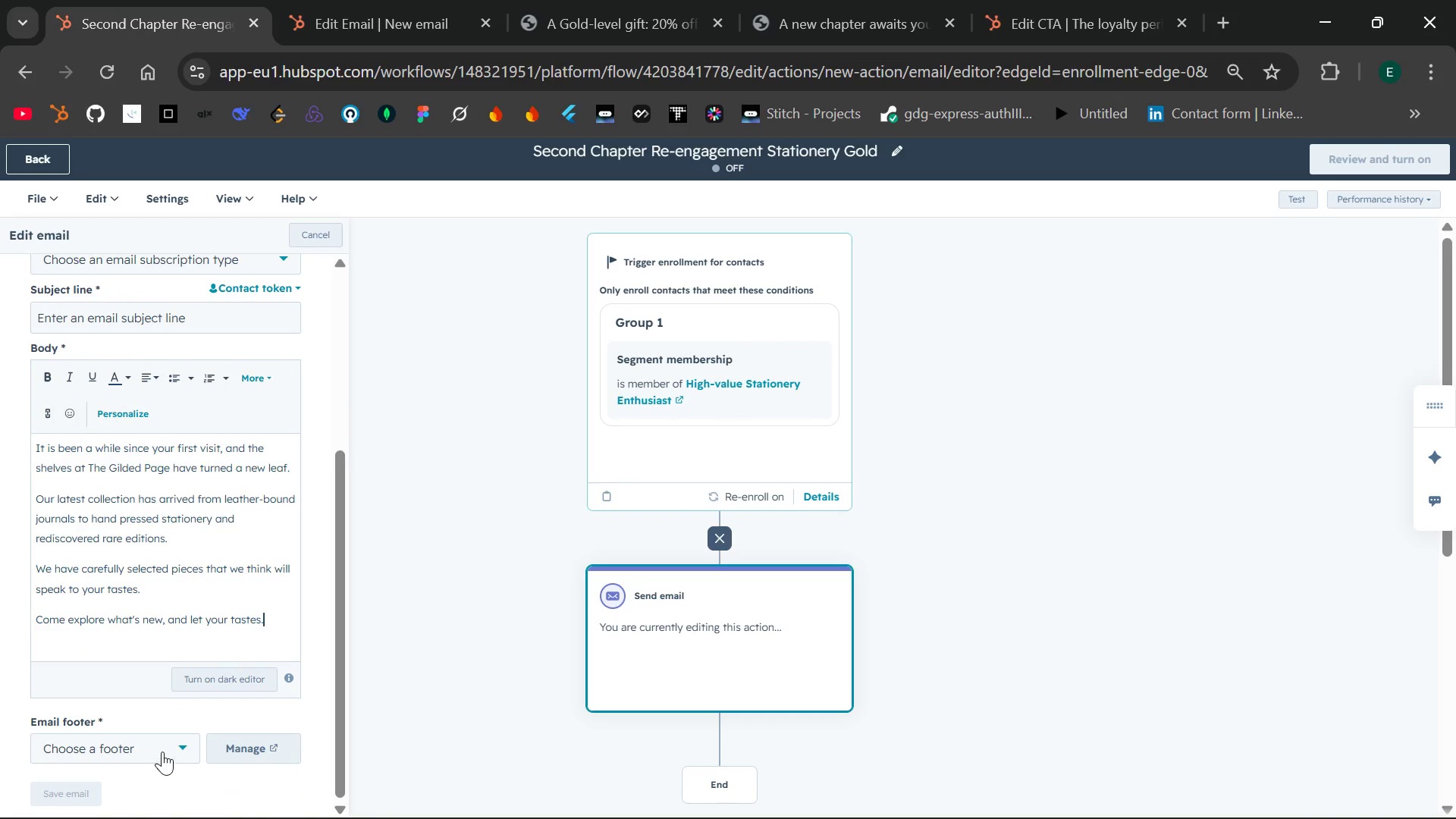 
left_click([186, 742])
 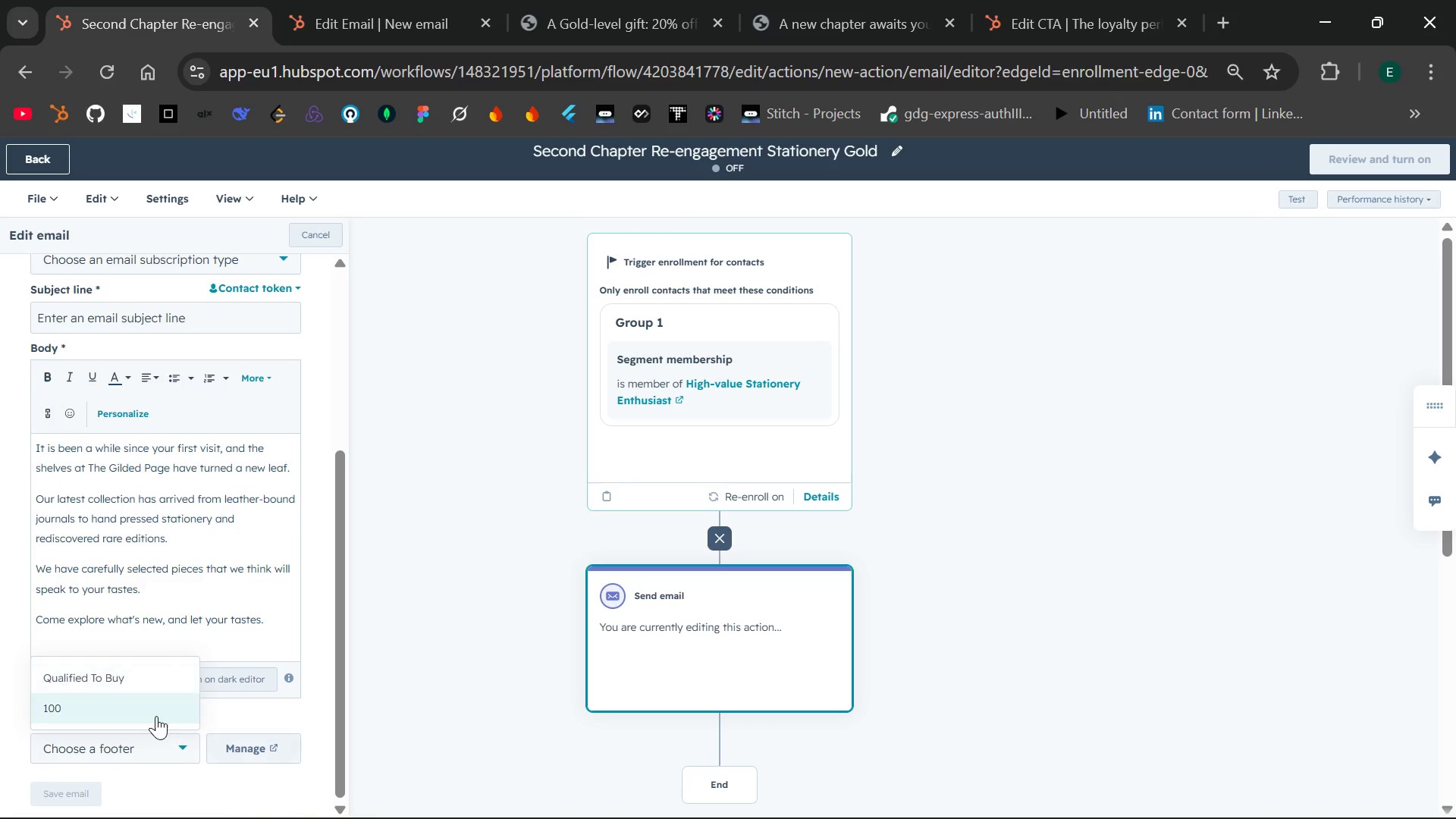 
left_click([149, 684])
 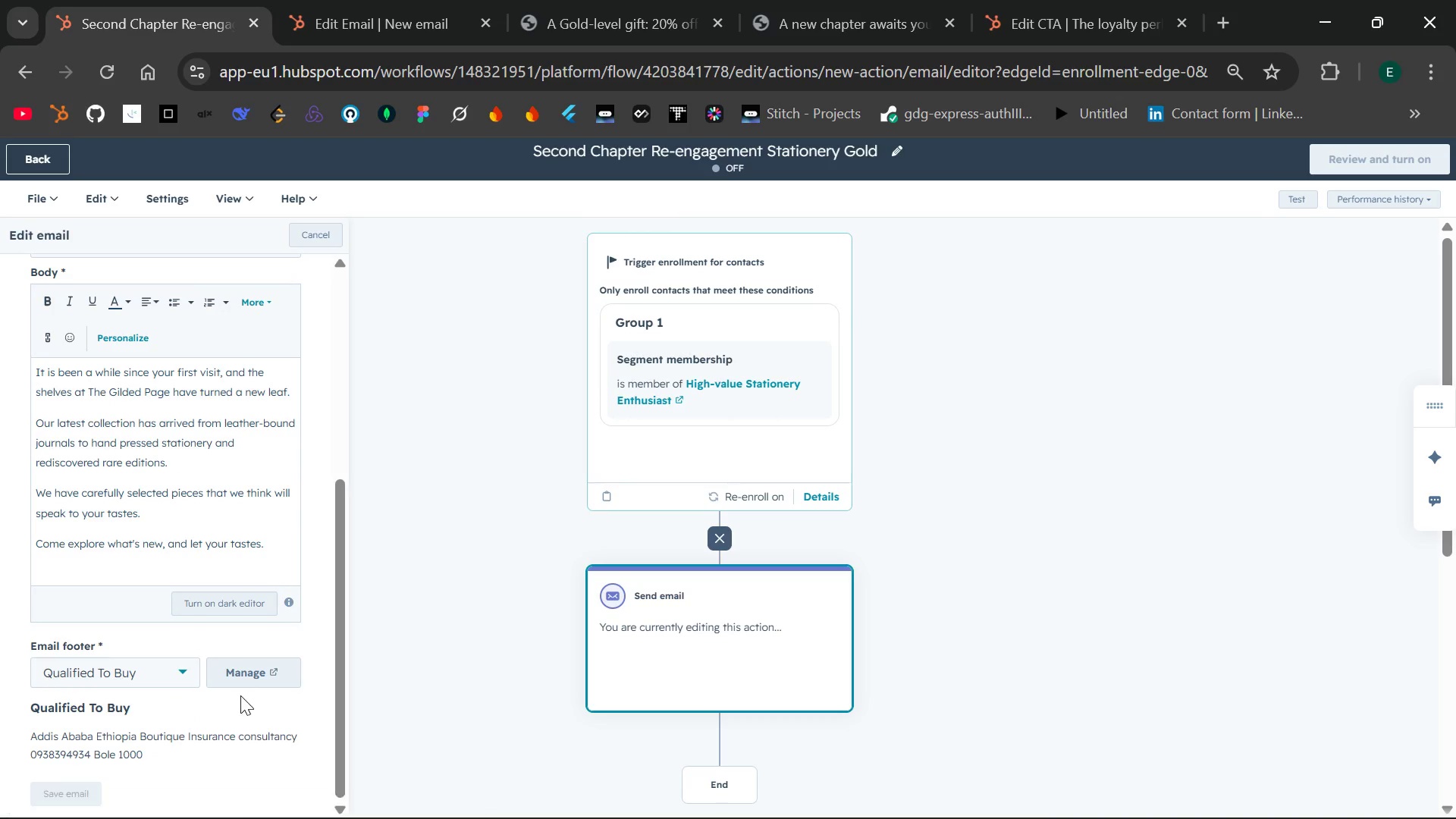 
left_click([253, 672])
 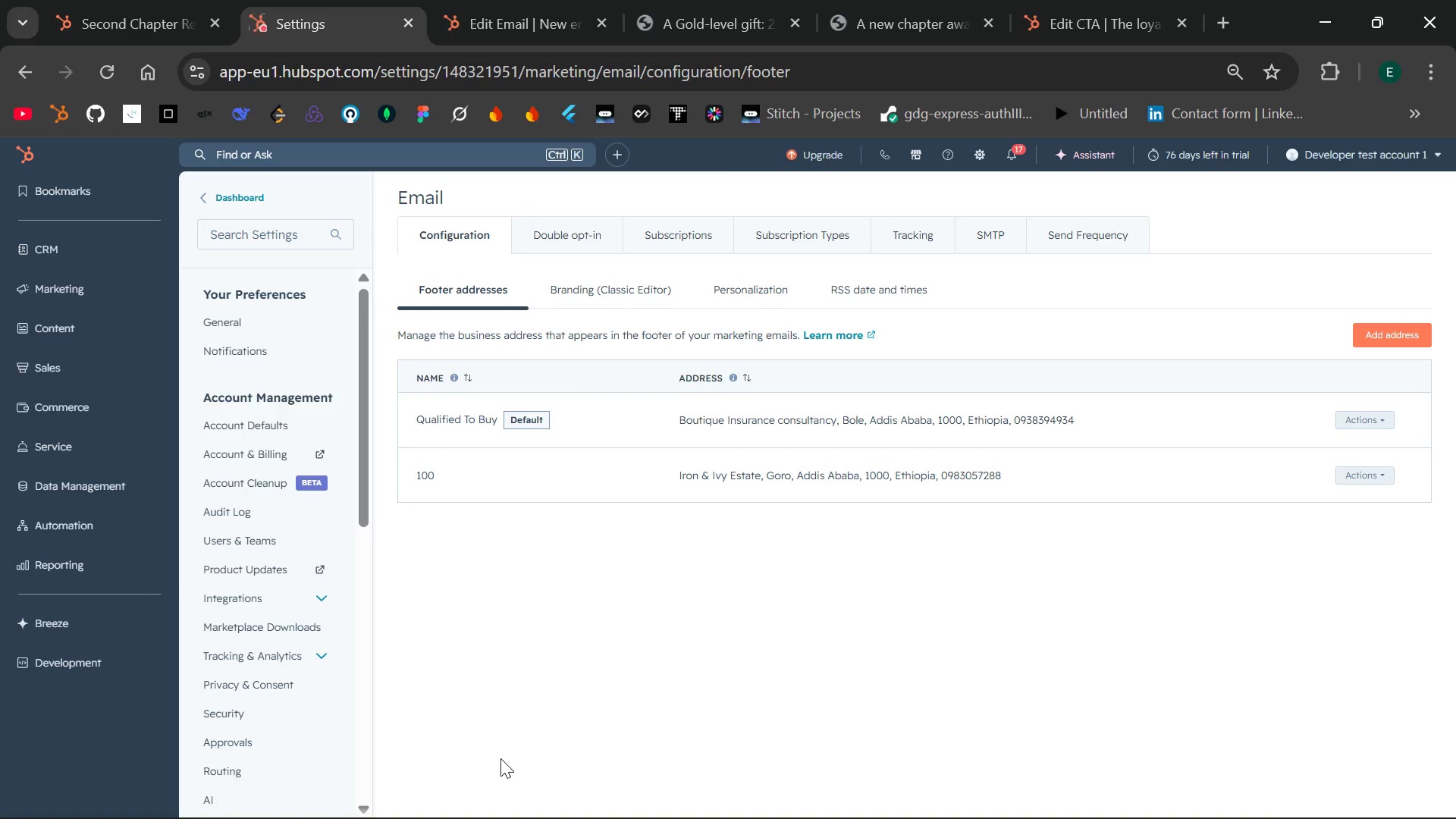 
wait(10.08)
 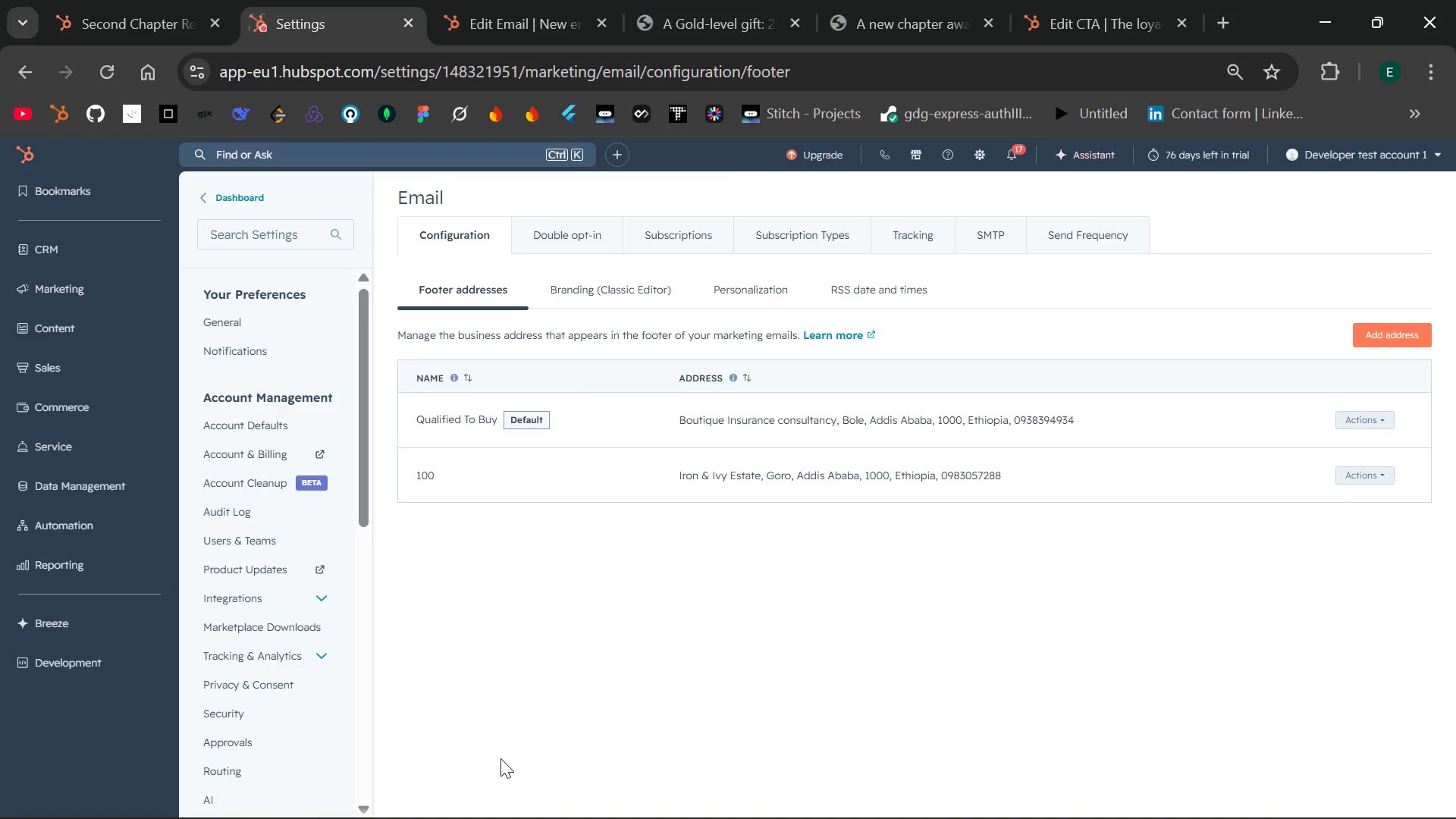 
left_click([1370, 426])
 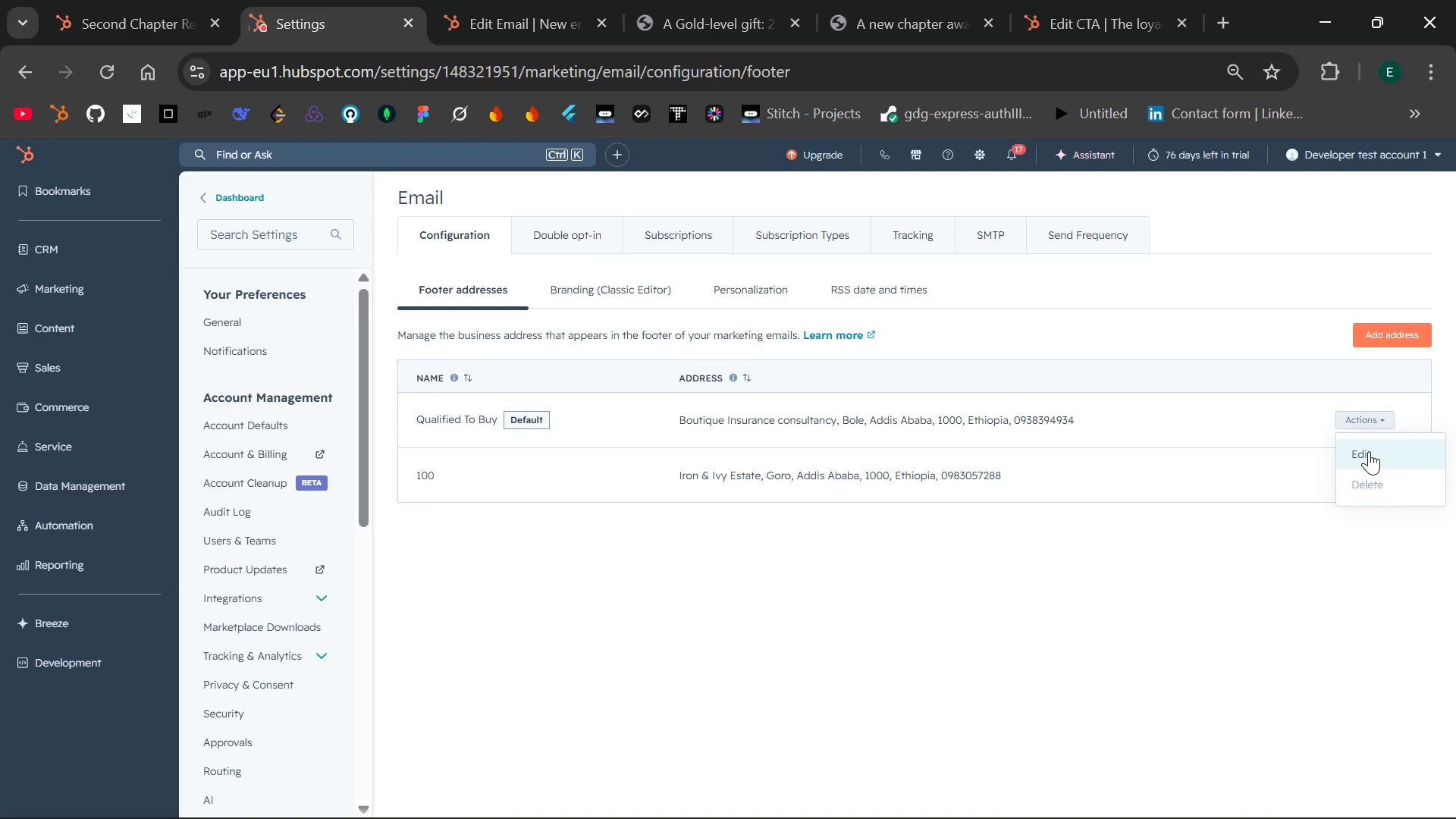 
left_click([1369, 451])
 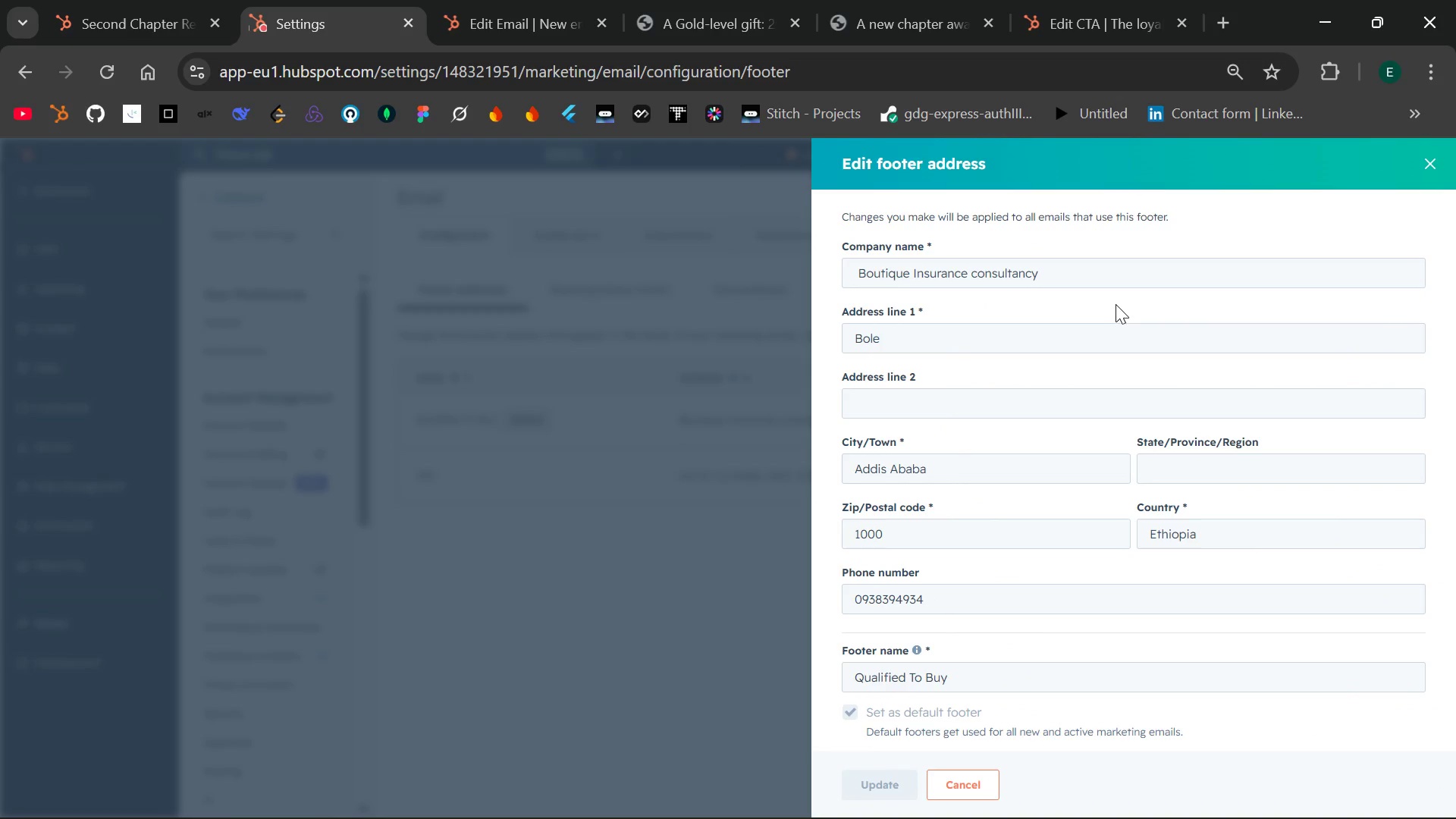 
left_click([1078, 271])
 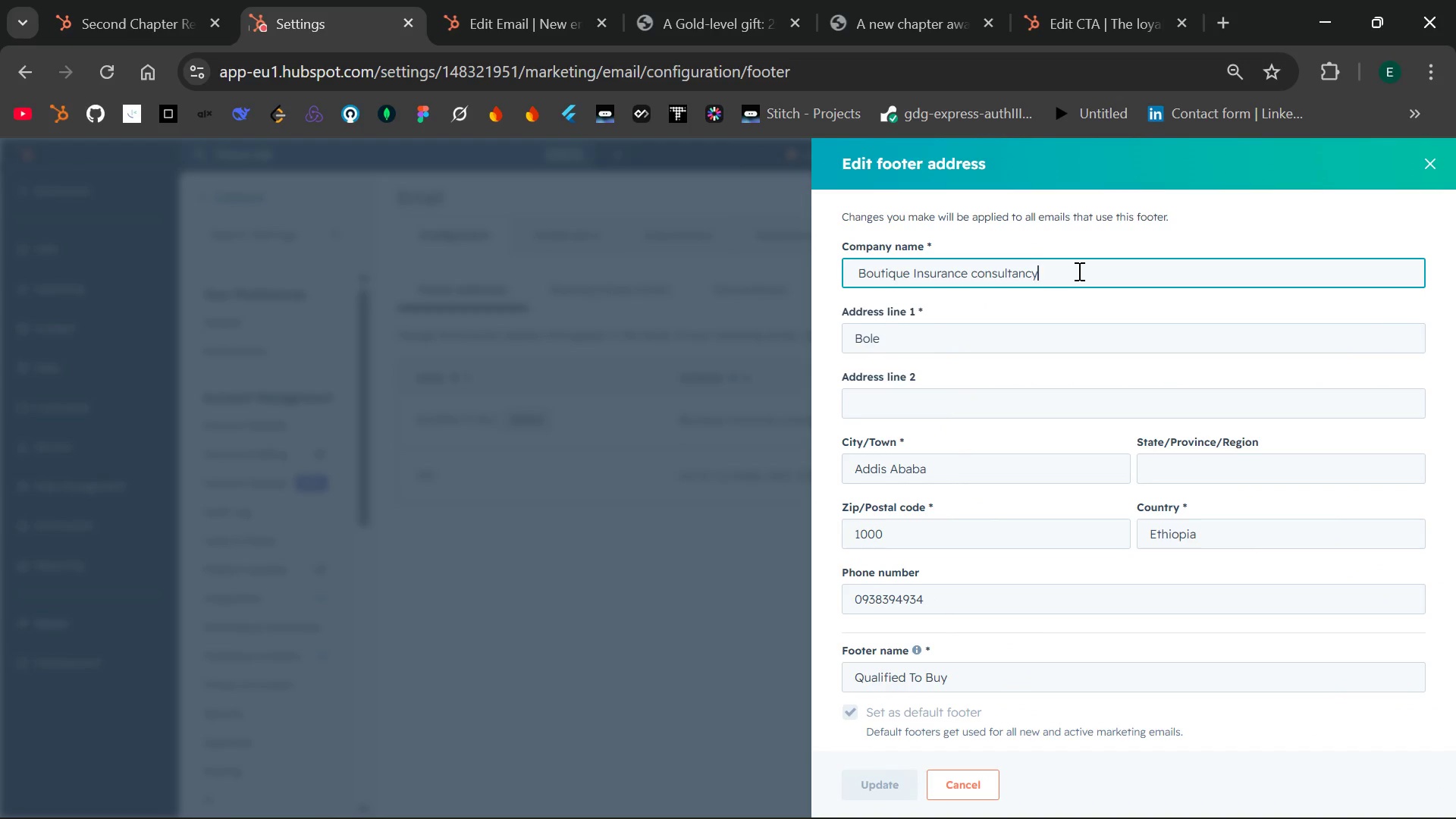 
hold_key(key=Backspace, duration=1.51)
 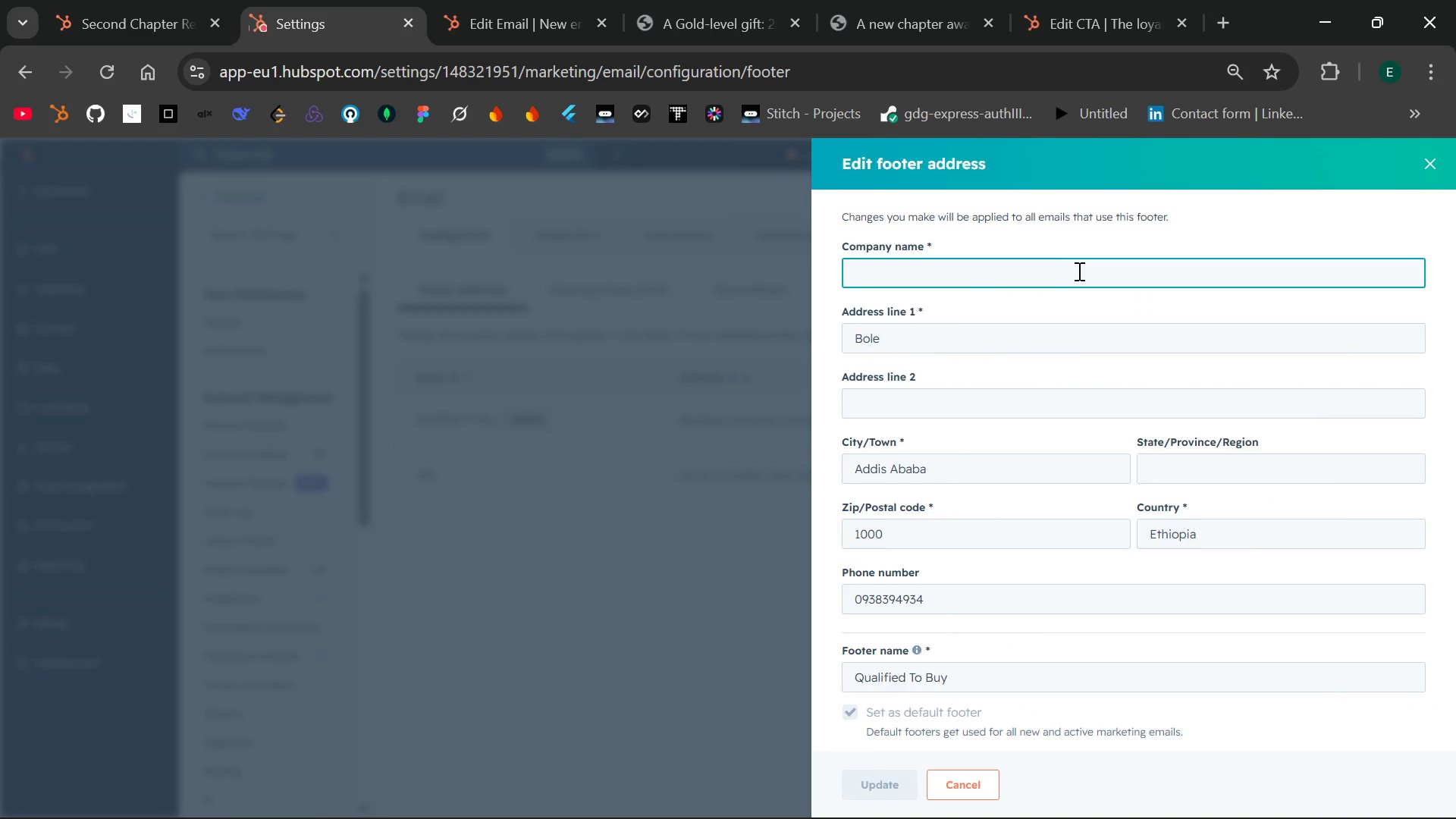 
key(Backspace)
 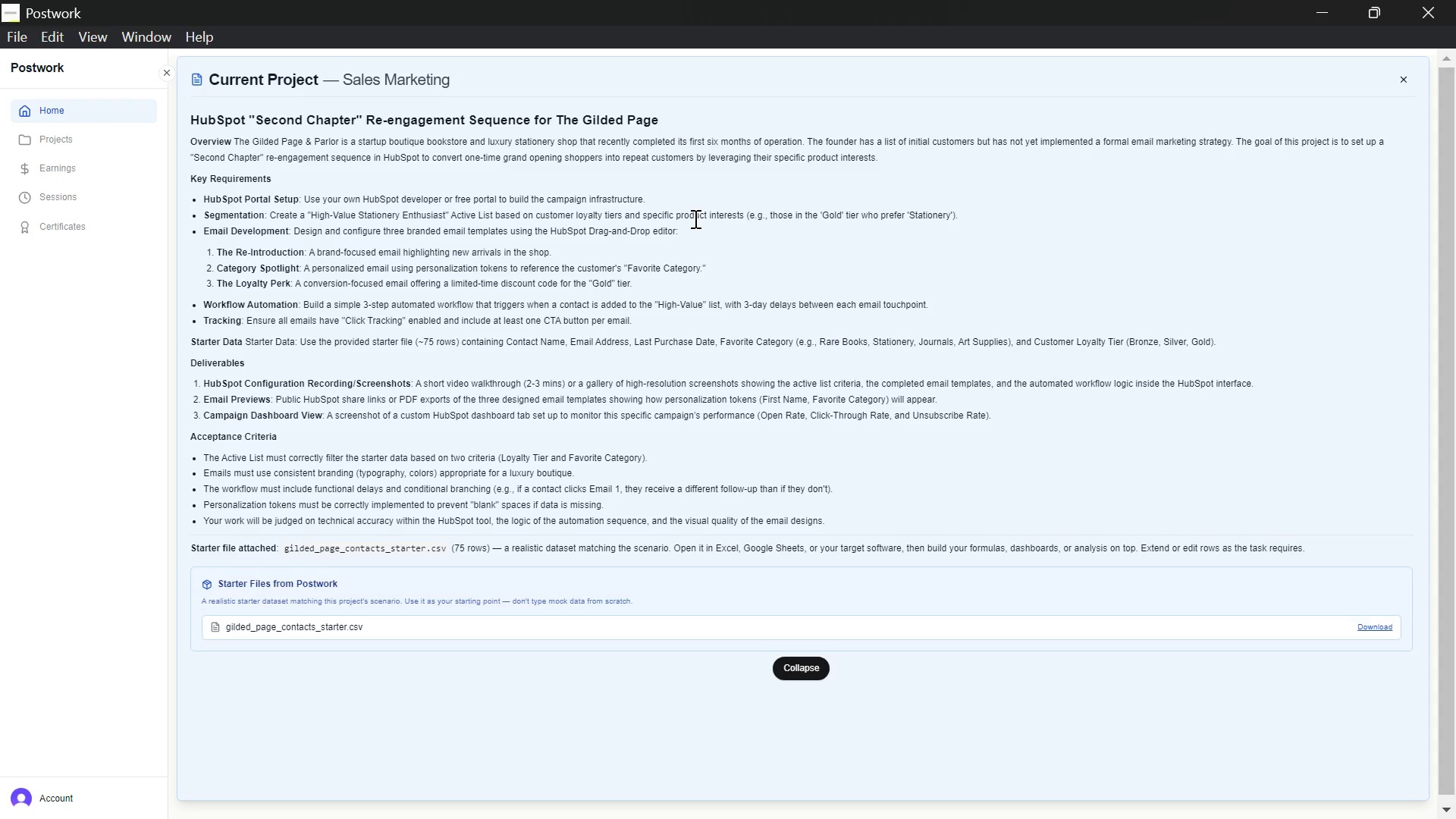 
wait(19.05)
 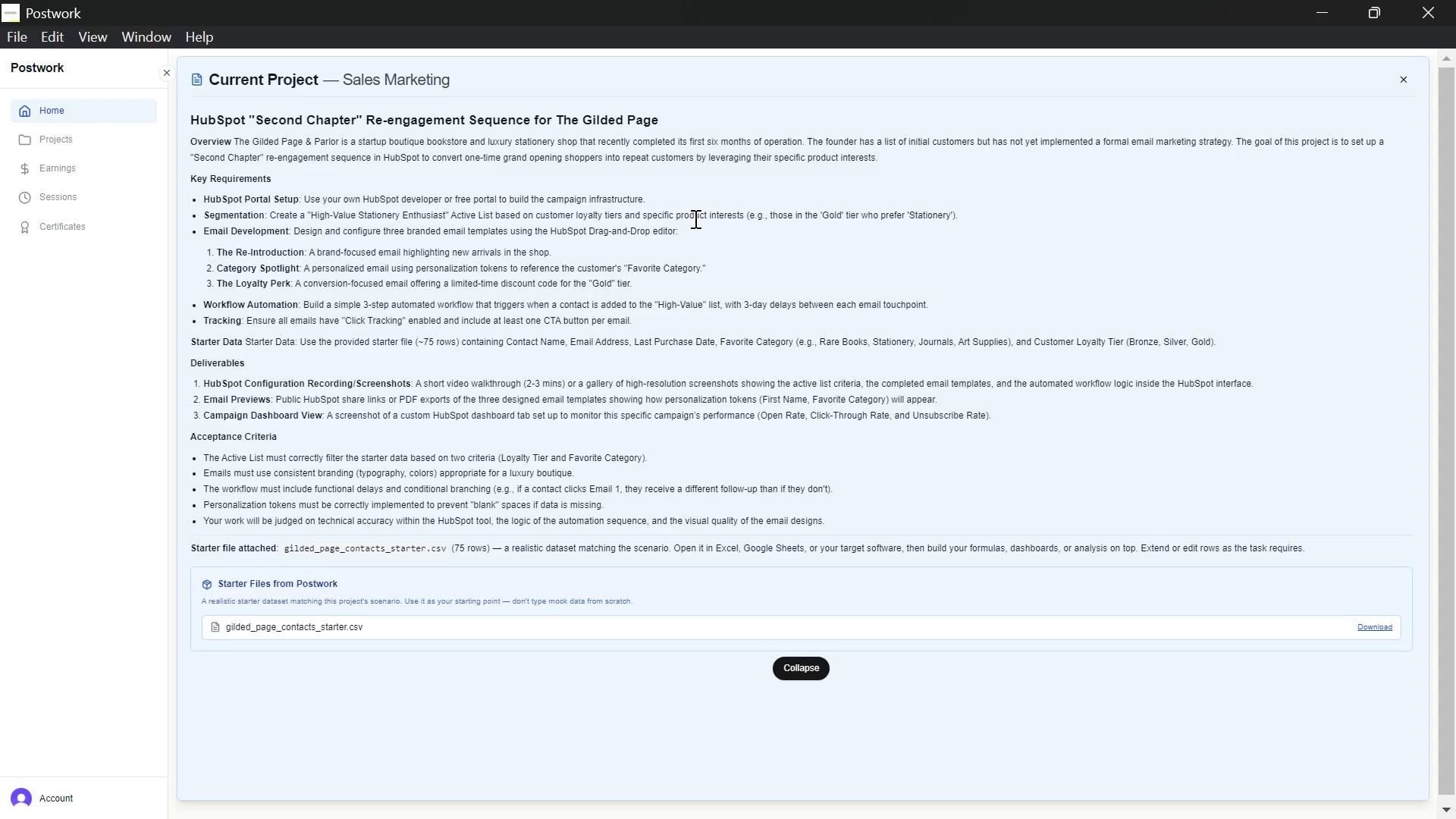 
type(Gilded Page)
 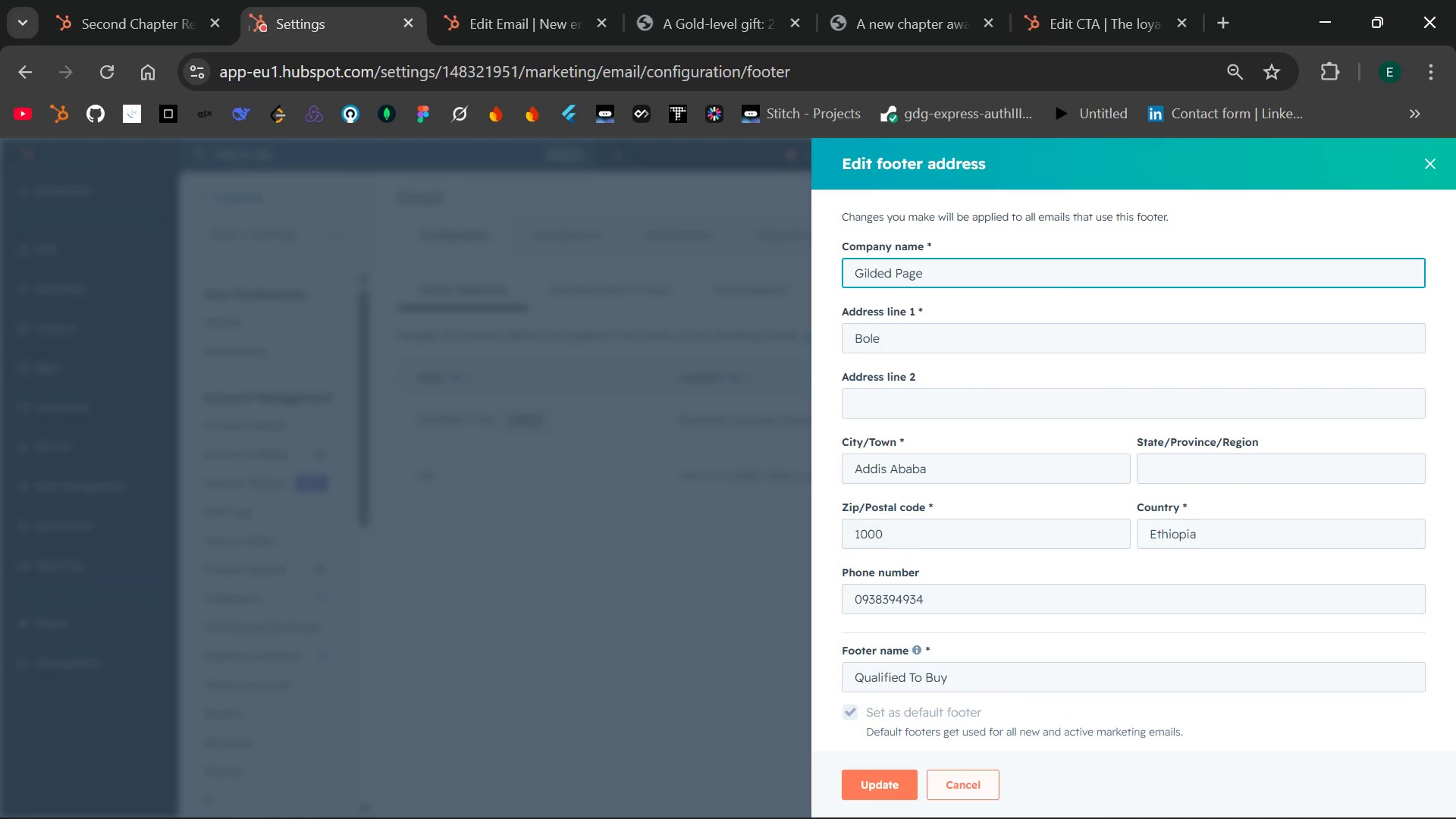 
wait(7.08)
 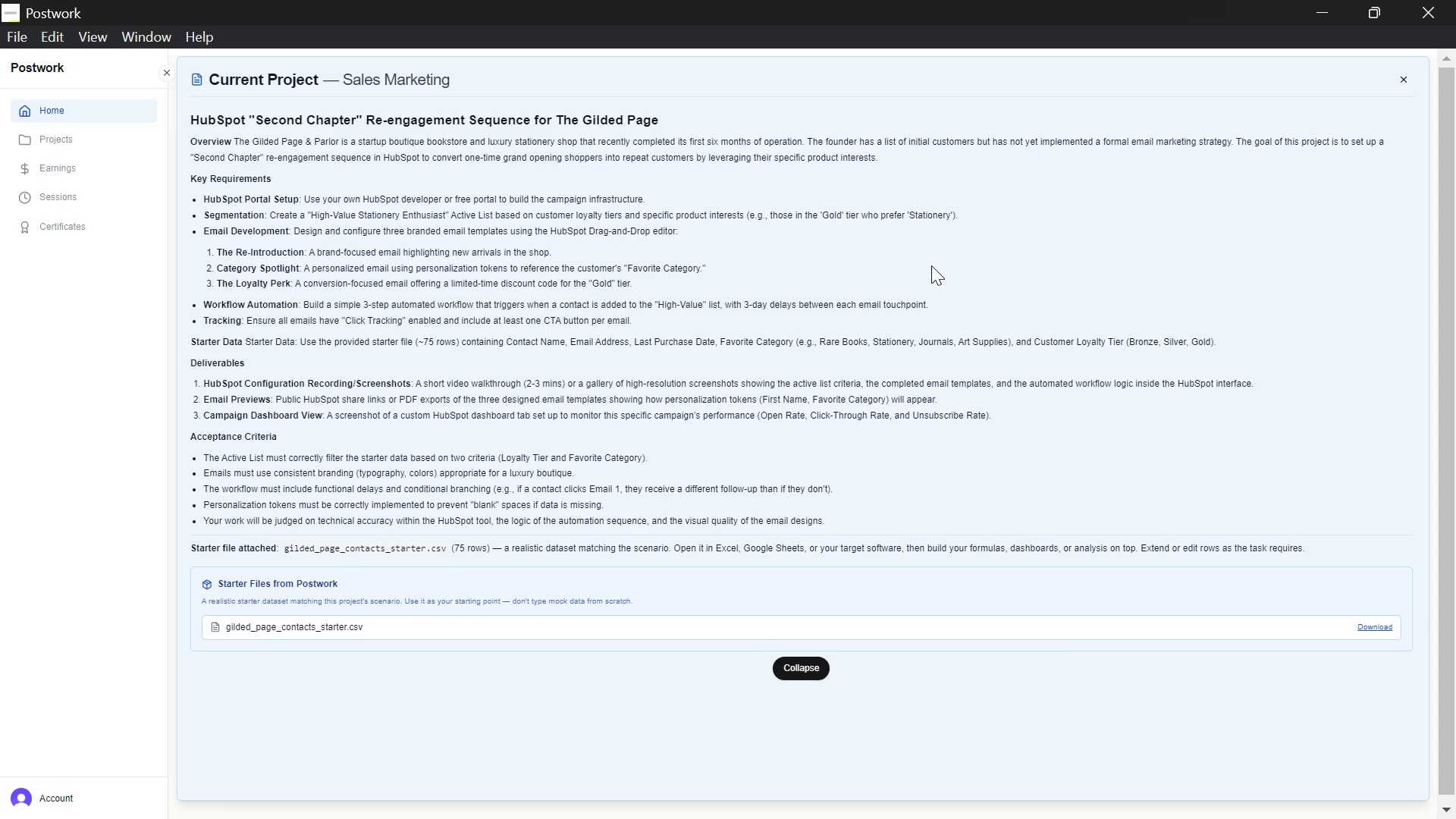 
left_click([869, 779])
 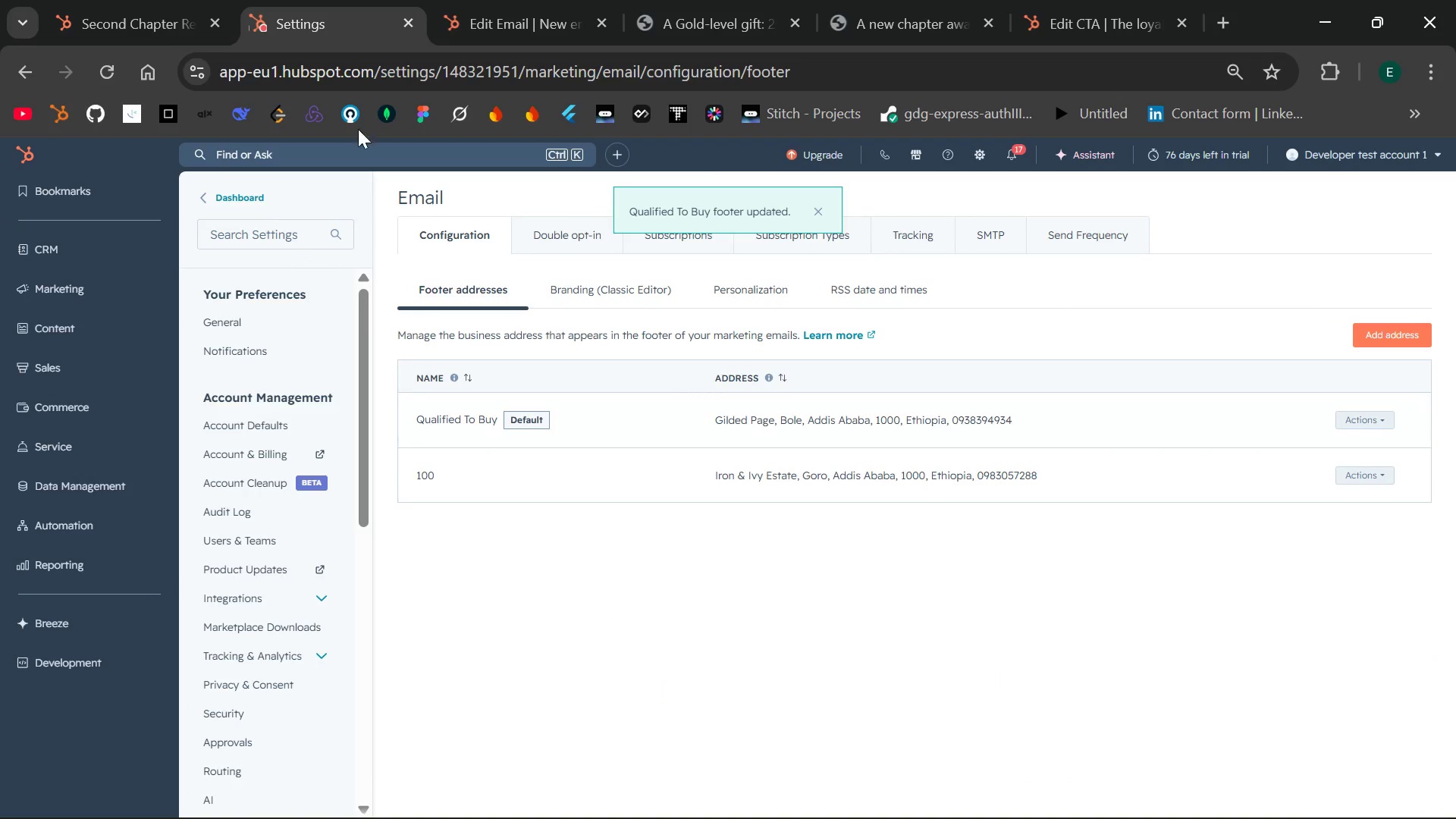 
left_click([172, 11])
 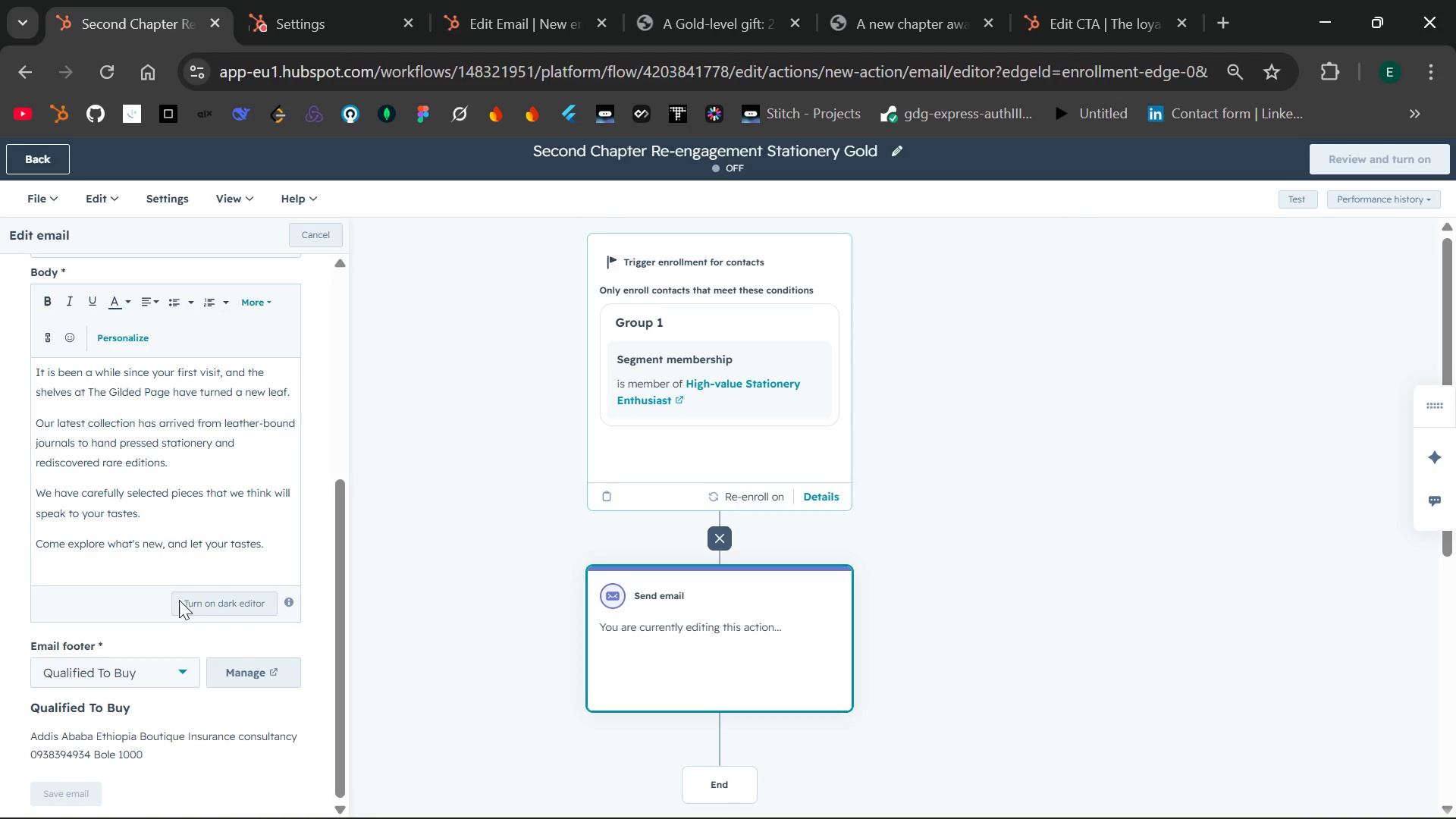 
mouse_move([177, 645])
 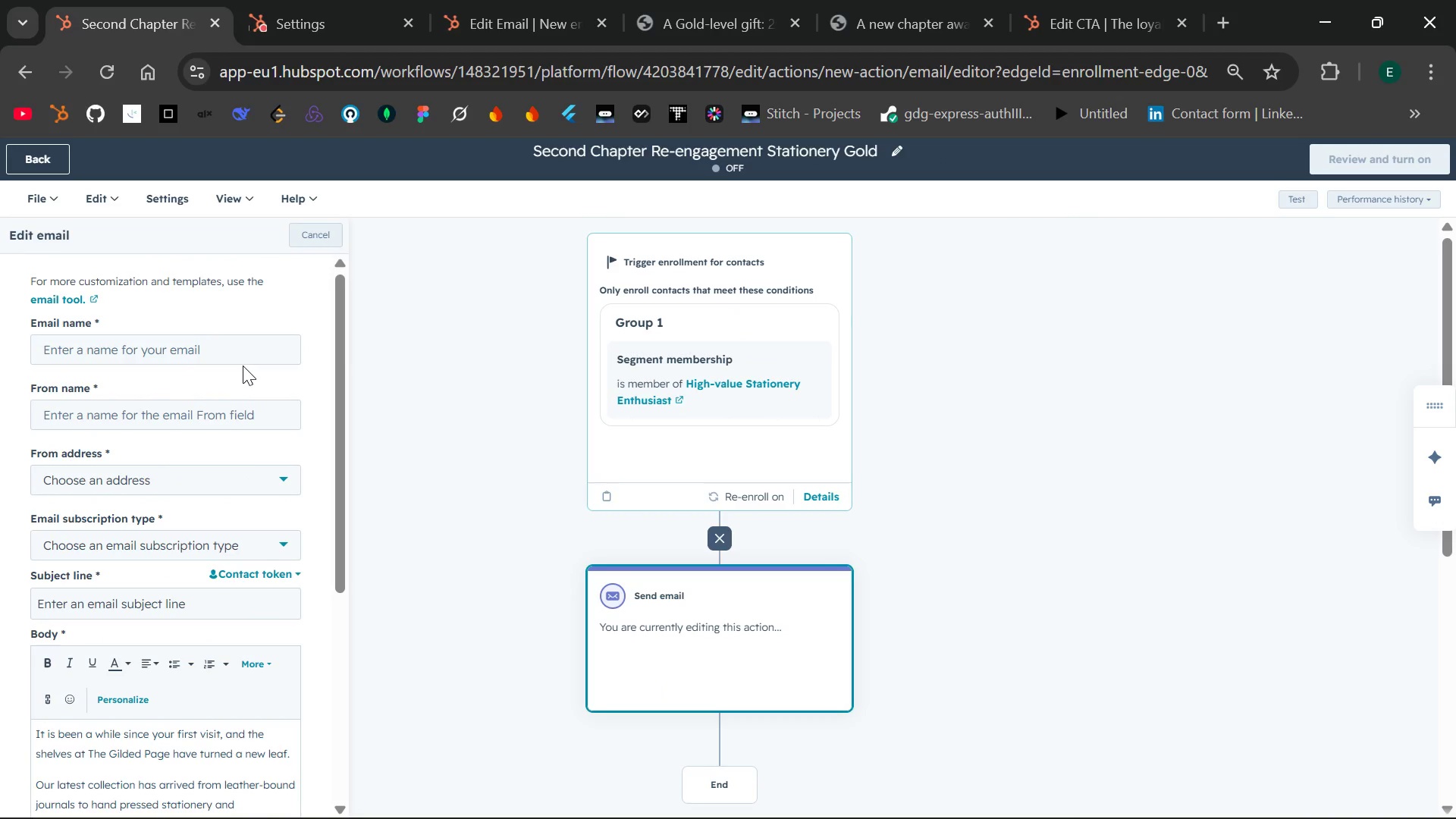 
wait(6.1)
 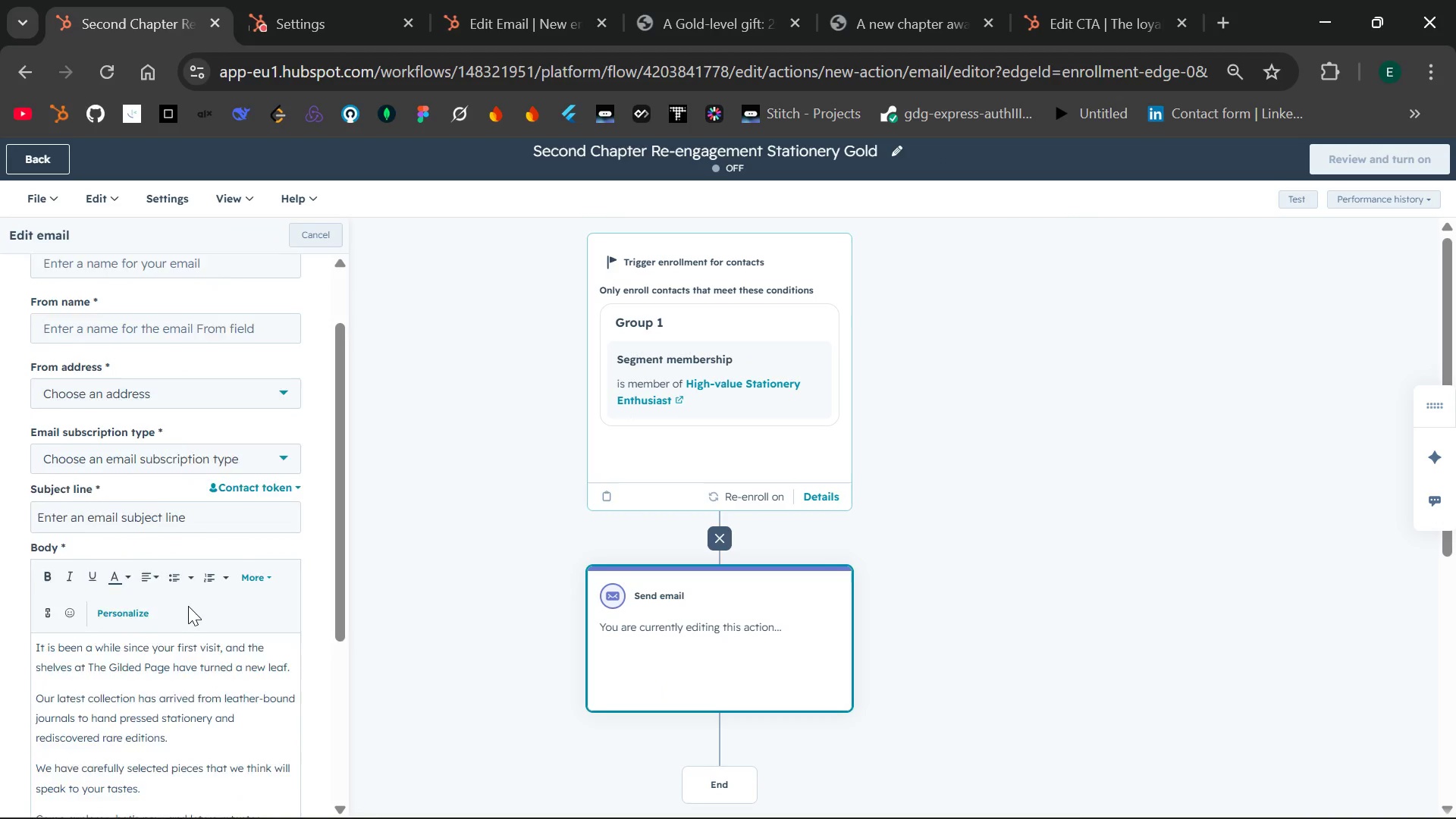 
left_click([230, 360])
 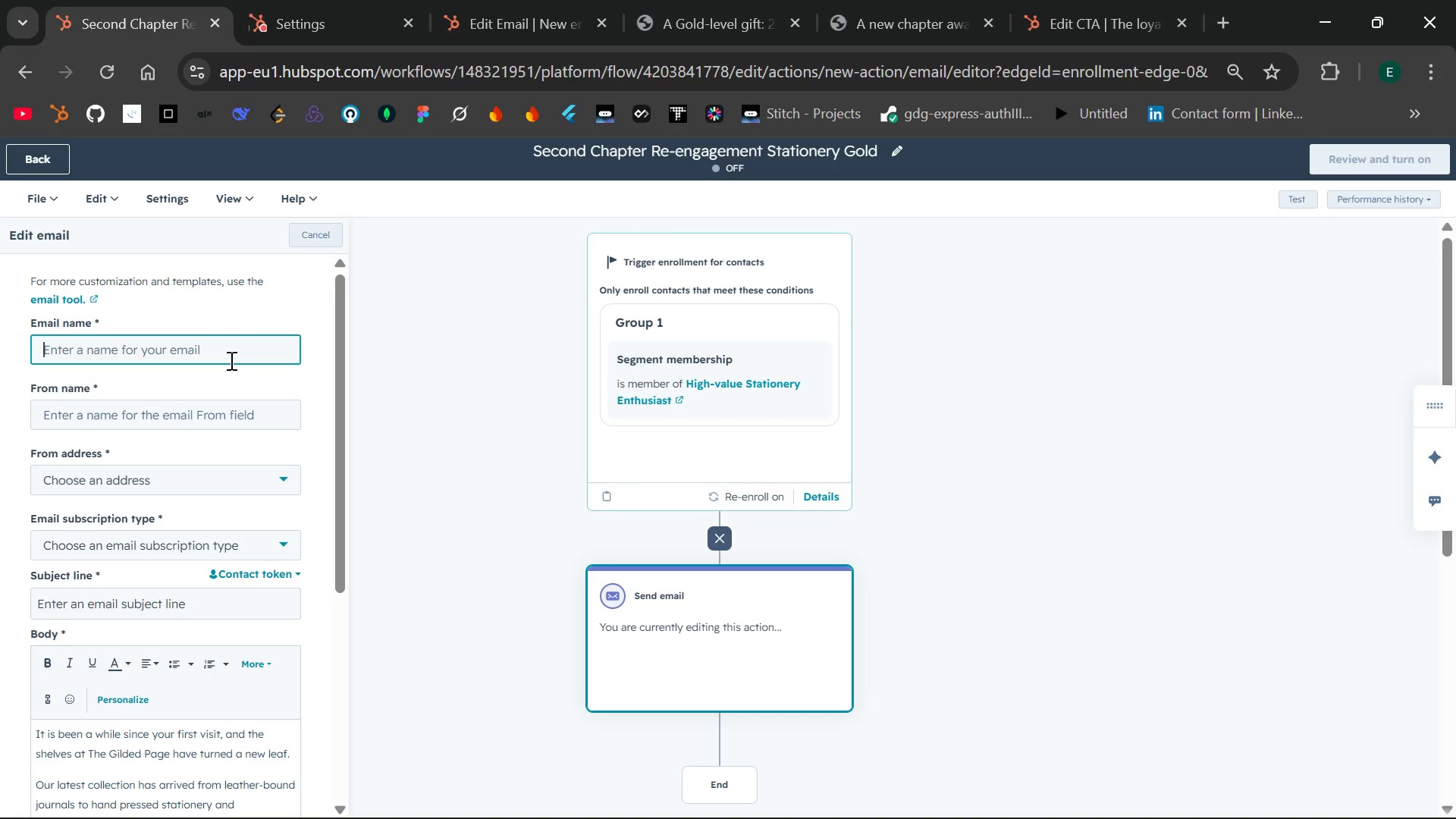 
type(The Re-Int)
key(Backspace)
type(troduction)
 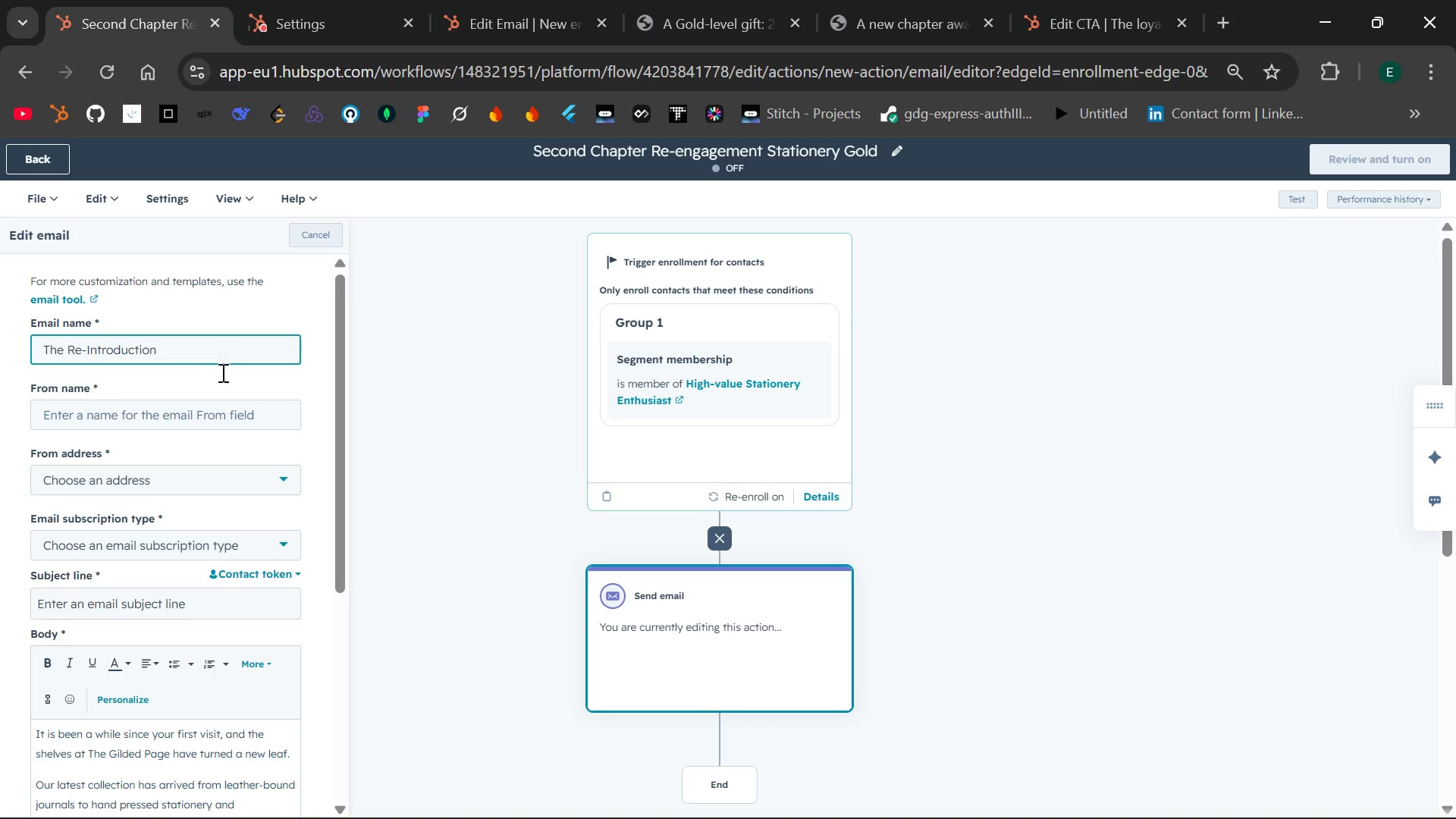 
left_click([158, 418])
 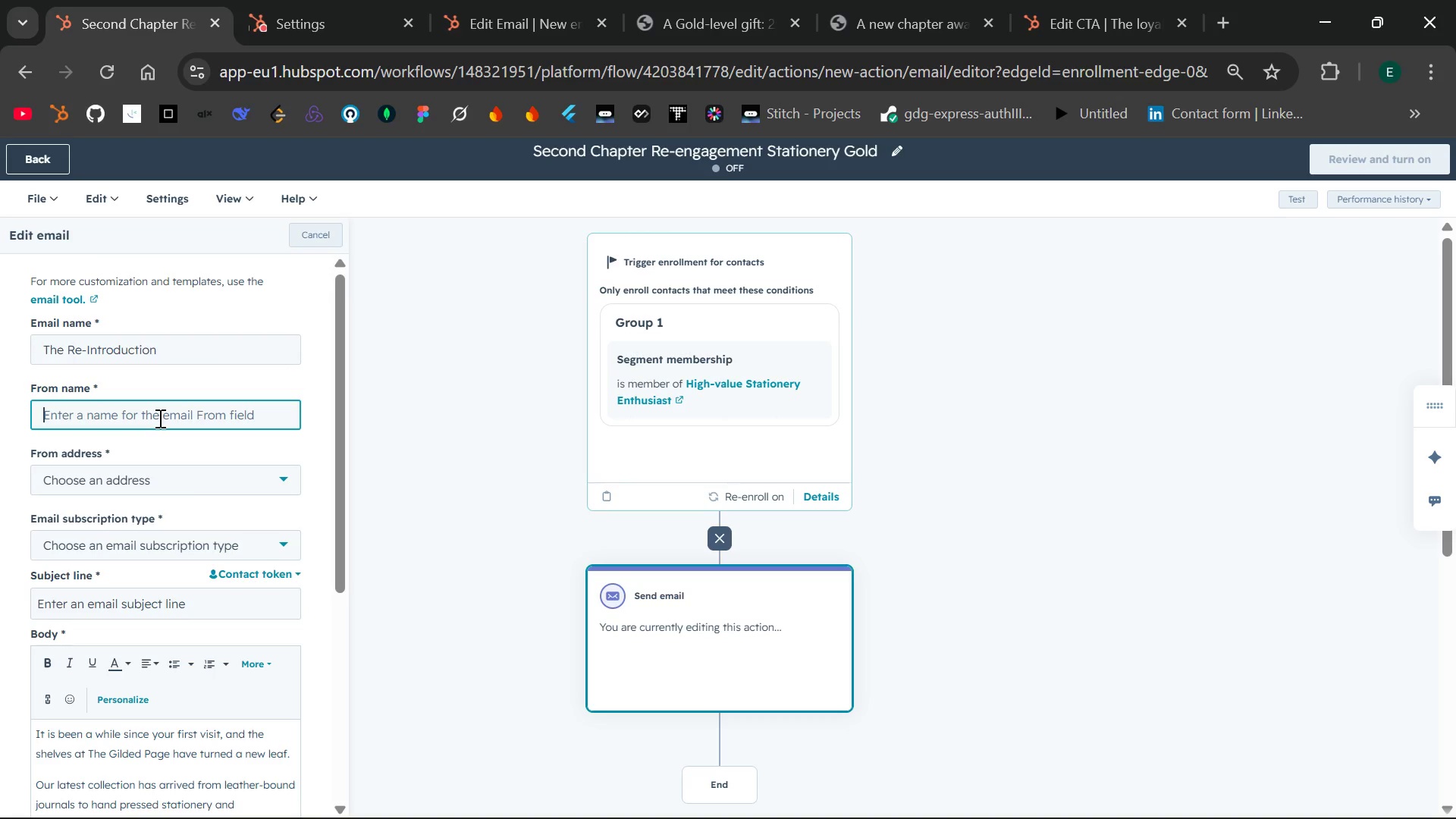 
type(Gided Page)
 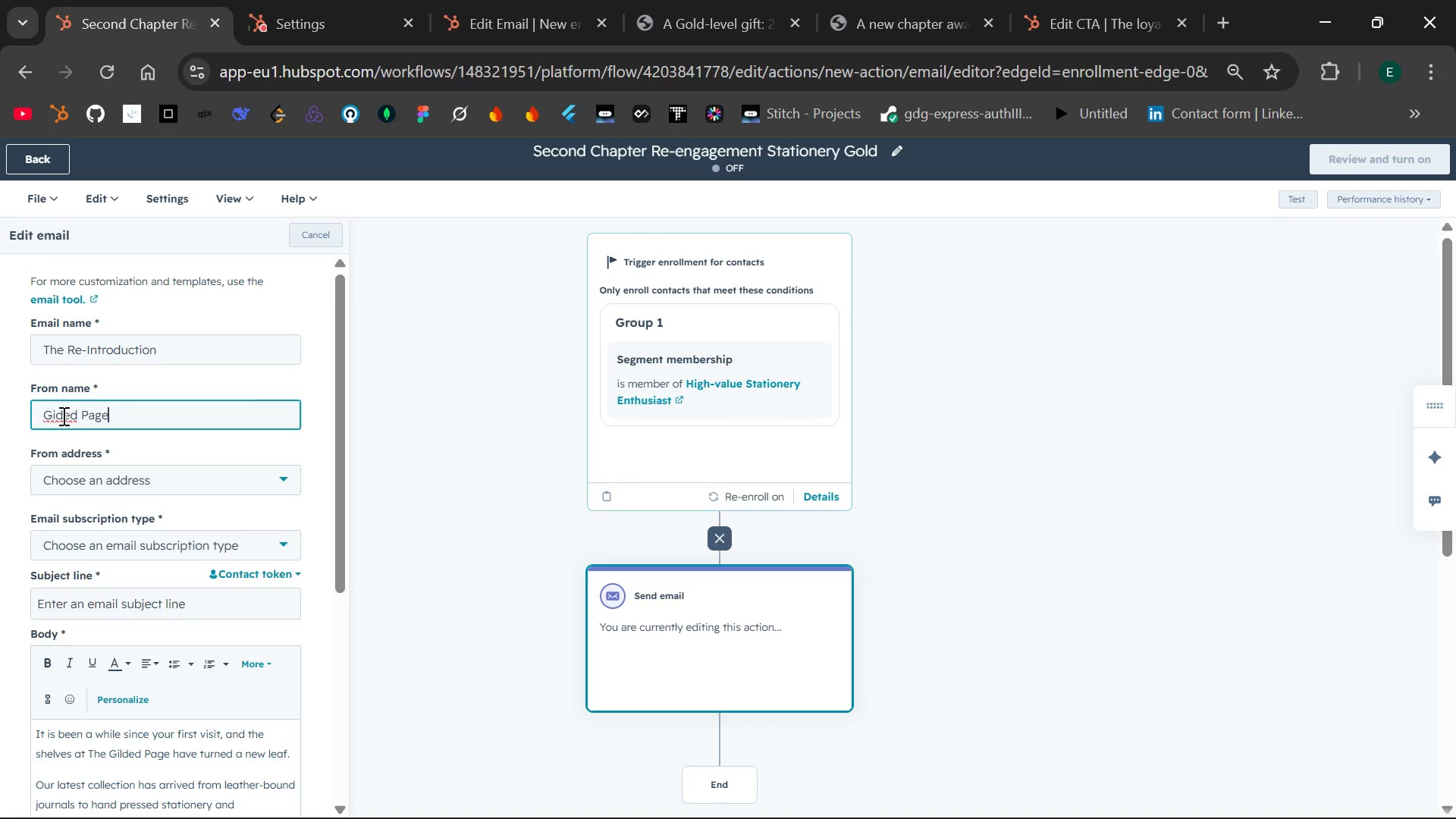 
left_click([57, 416])
 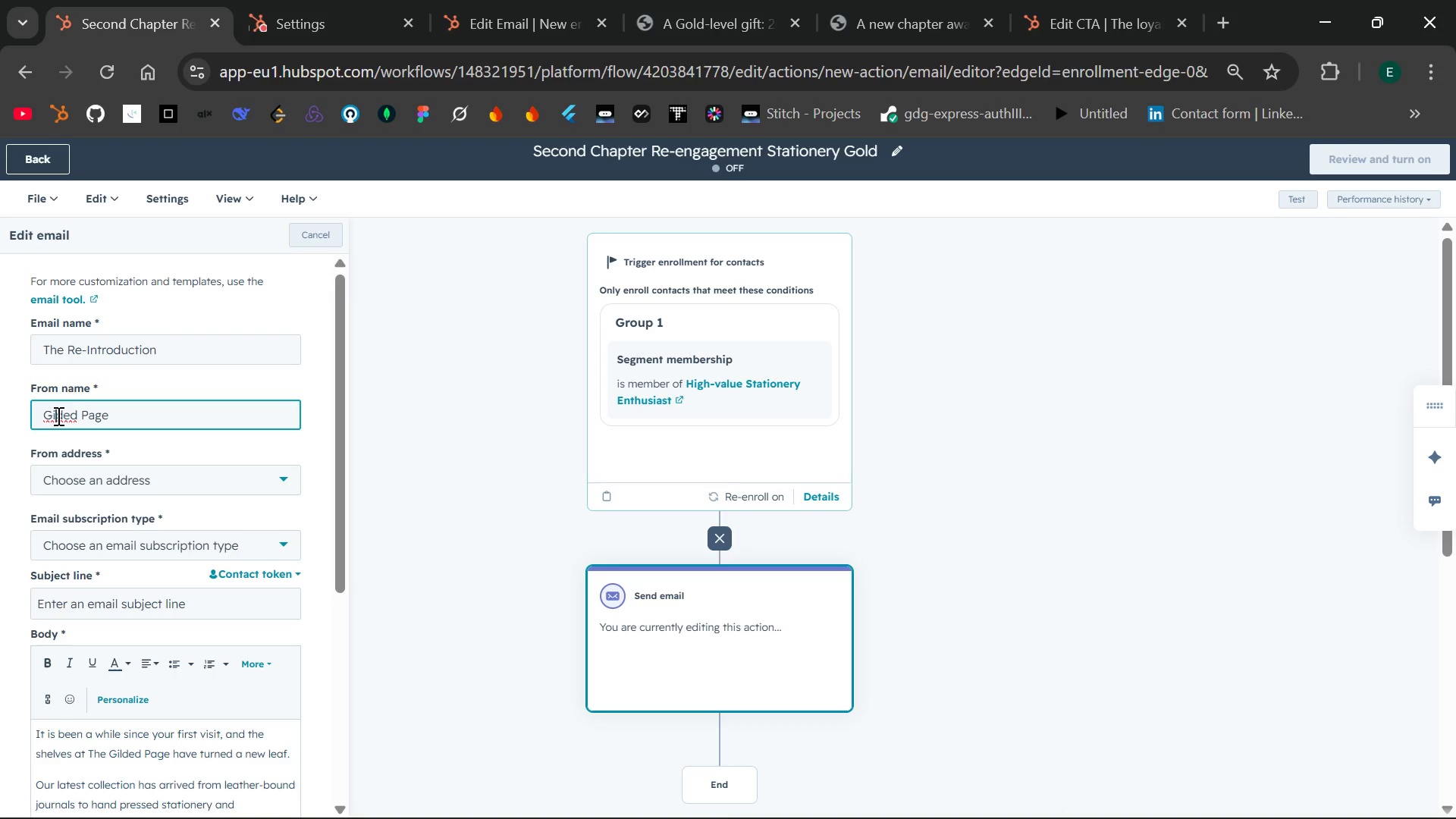 
key(L)
 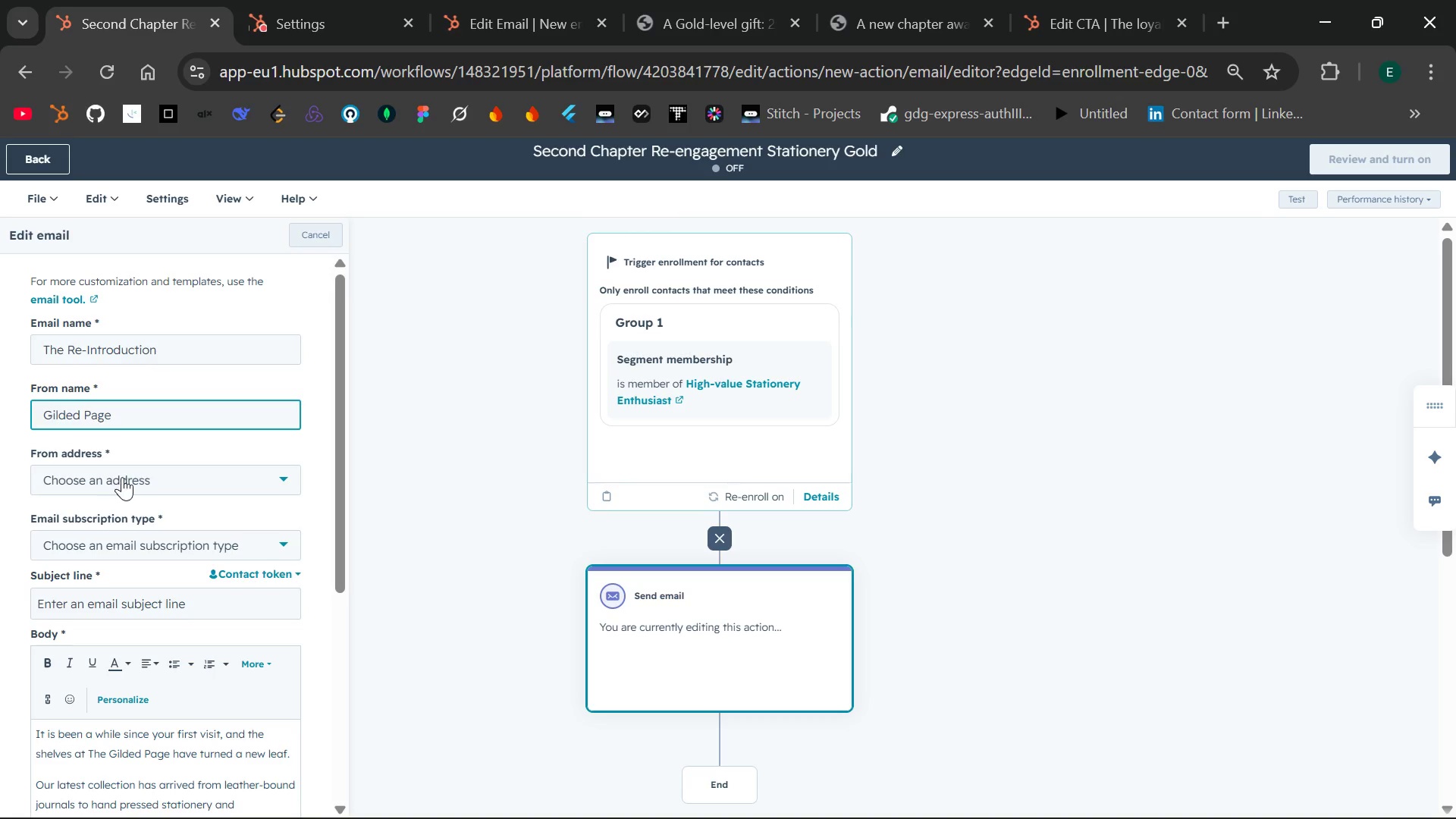 
left_click([133, 475])
 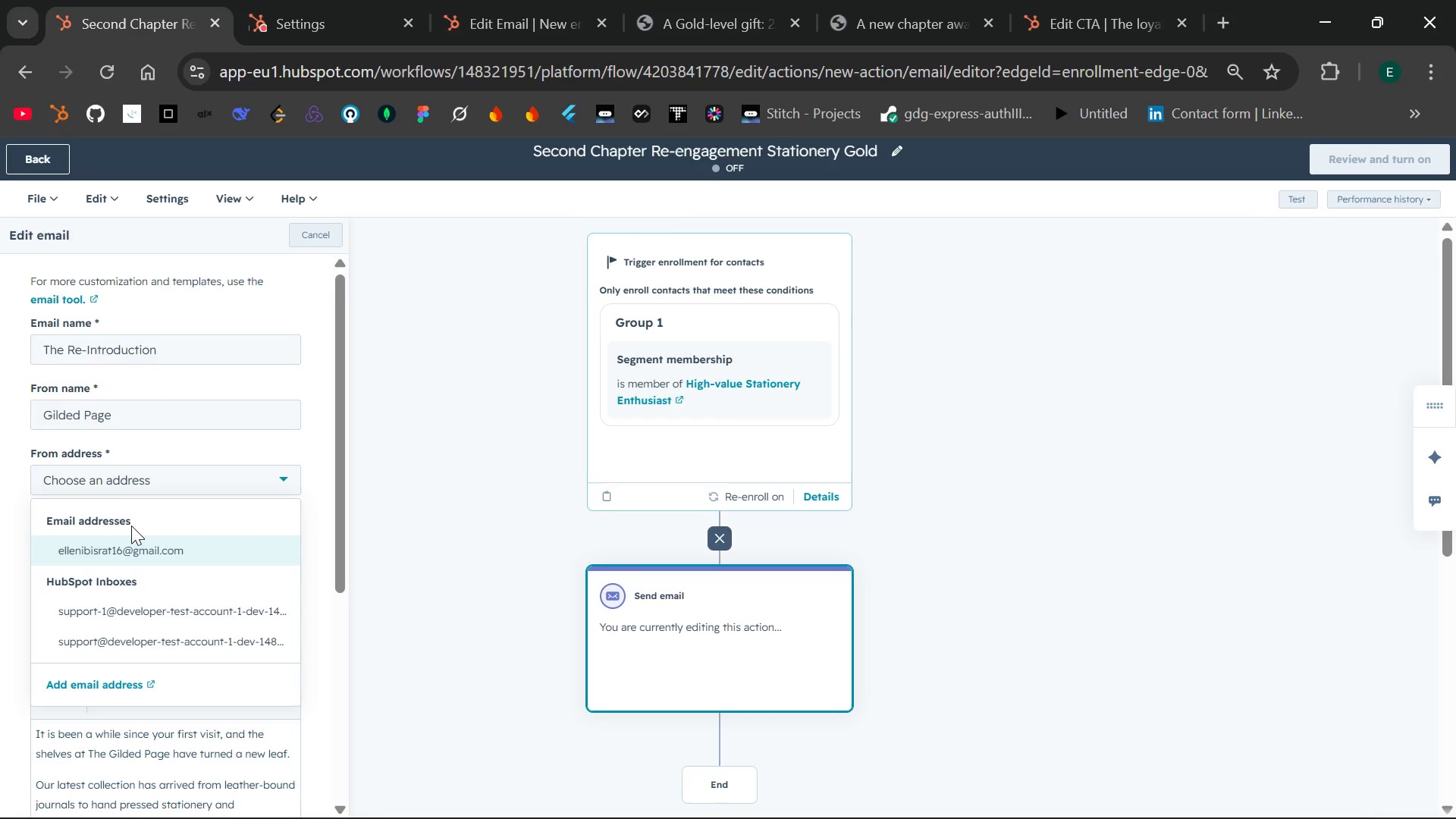 
mouse_move([127, 560])
 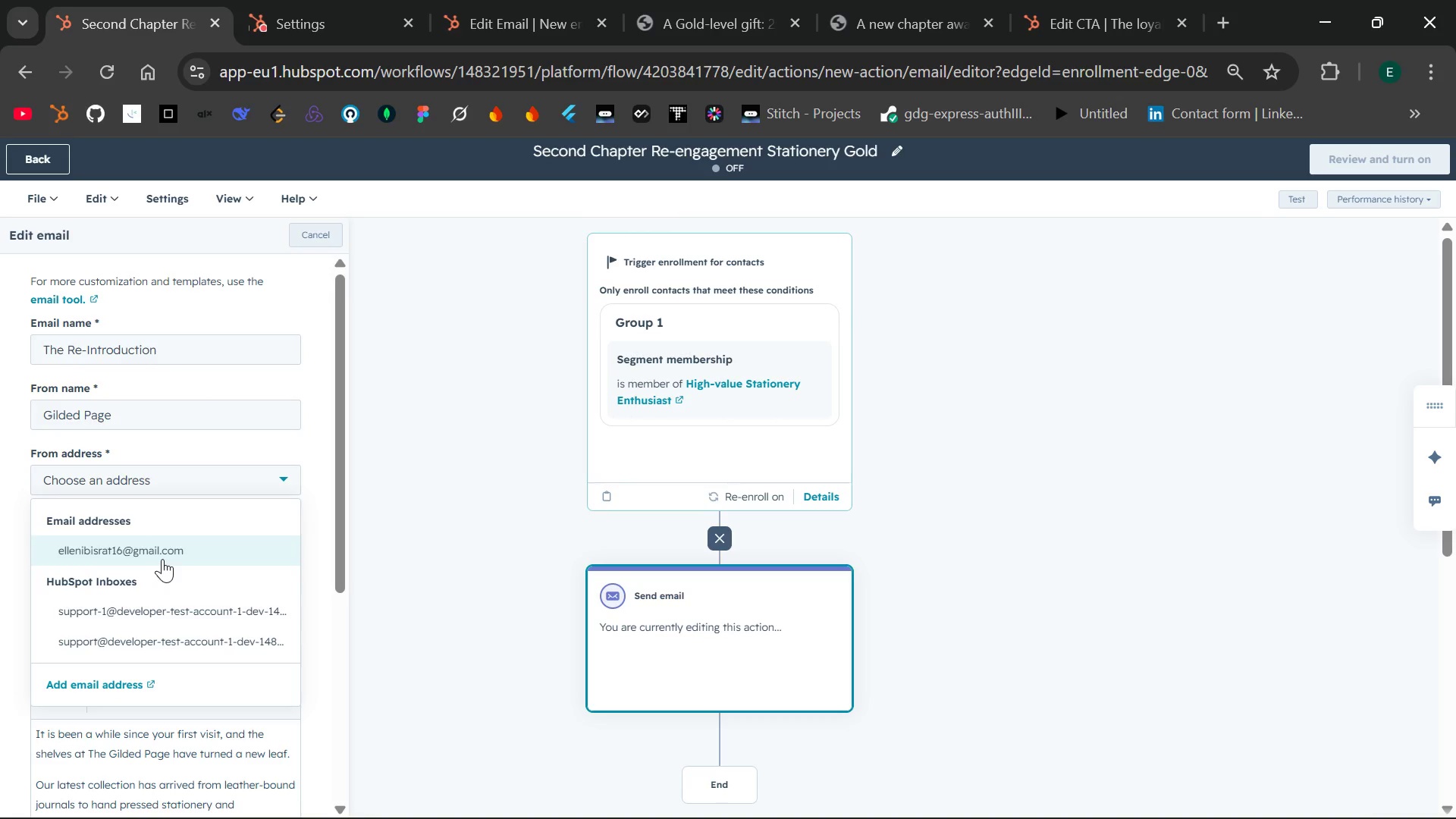 
left_click([162, 559])
 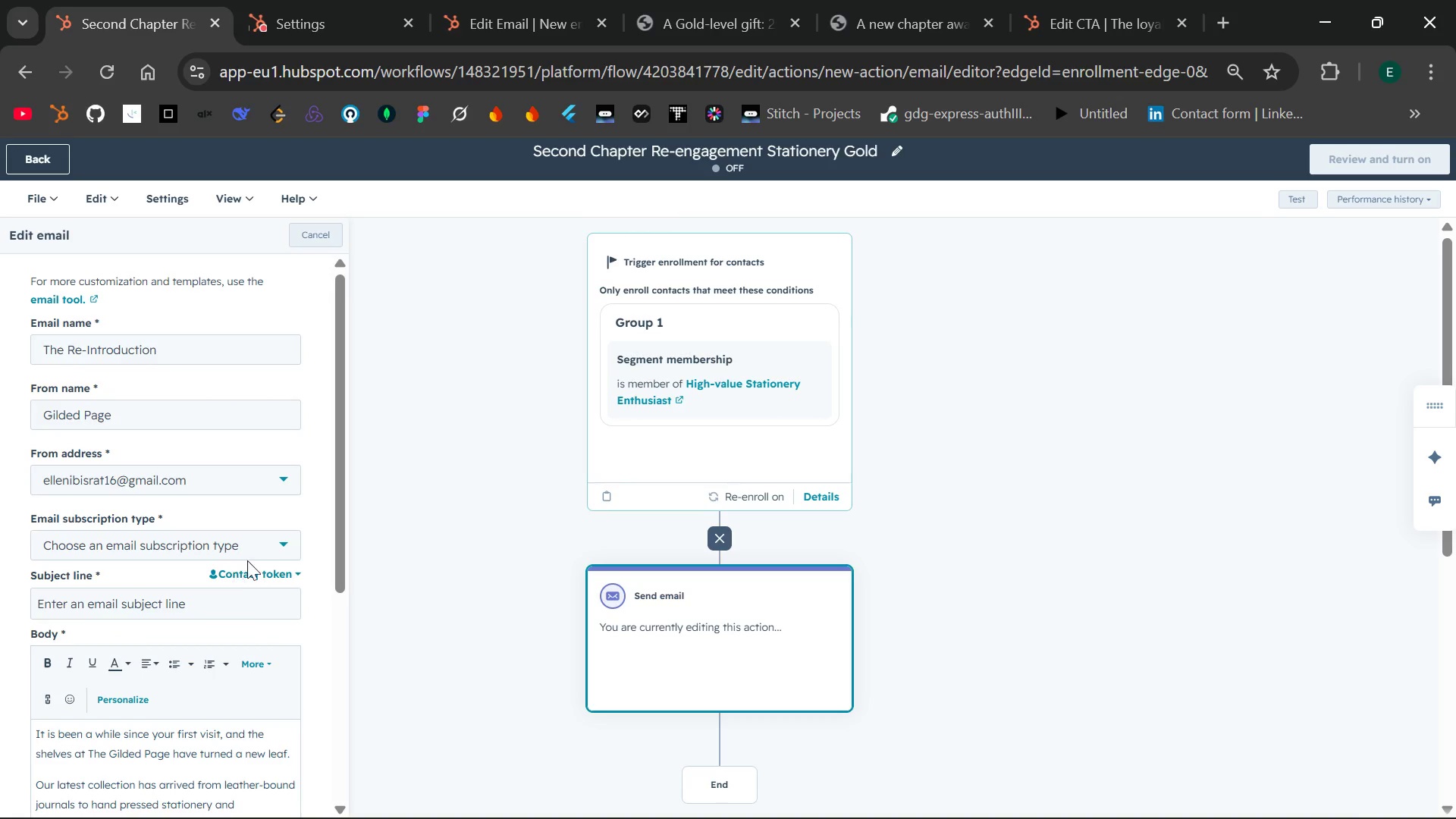 
left_click([268, 548])
 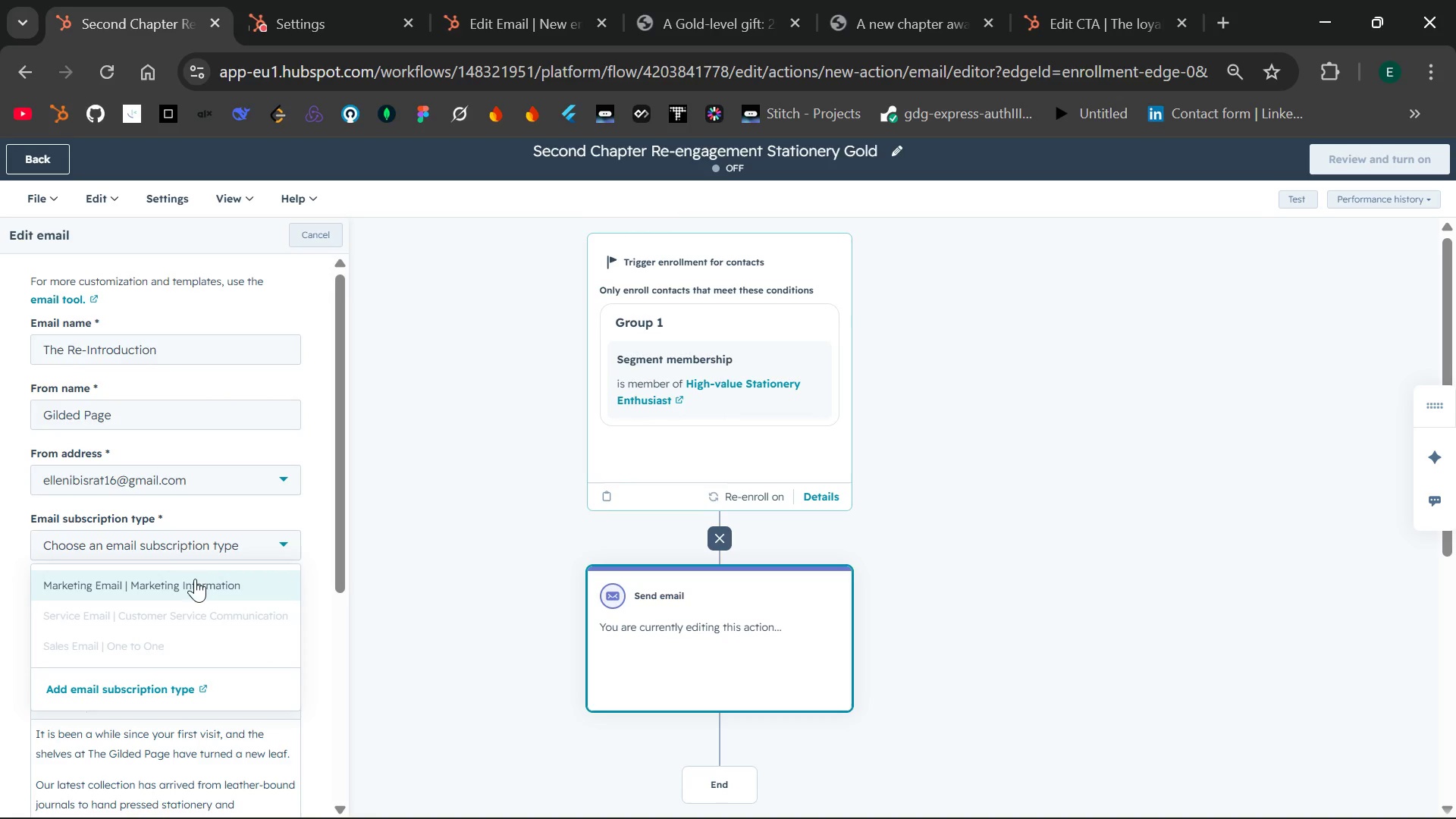 
left_click([187, 587])
 